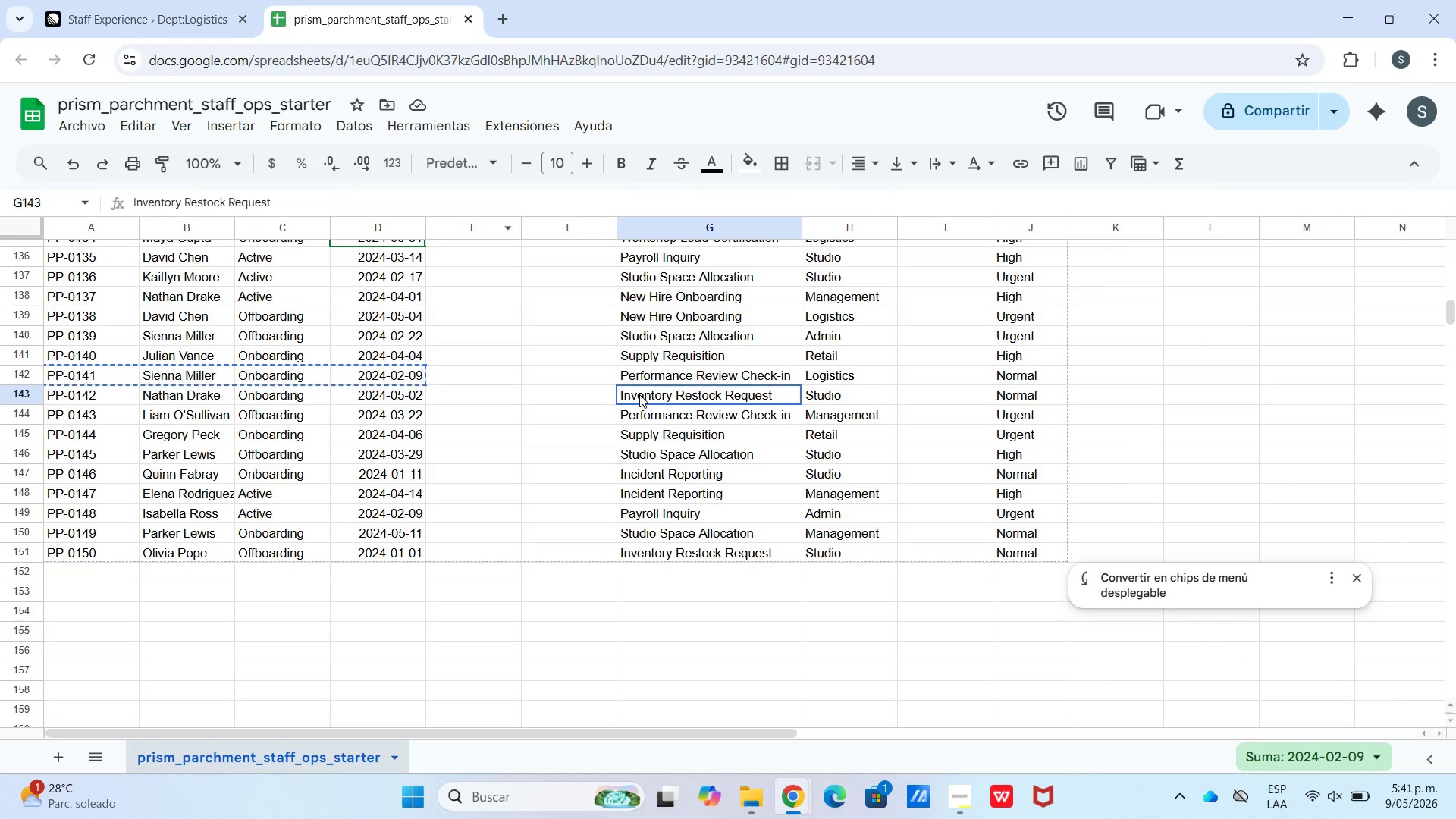 
key(Control+C)
 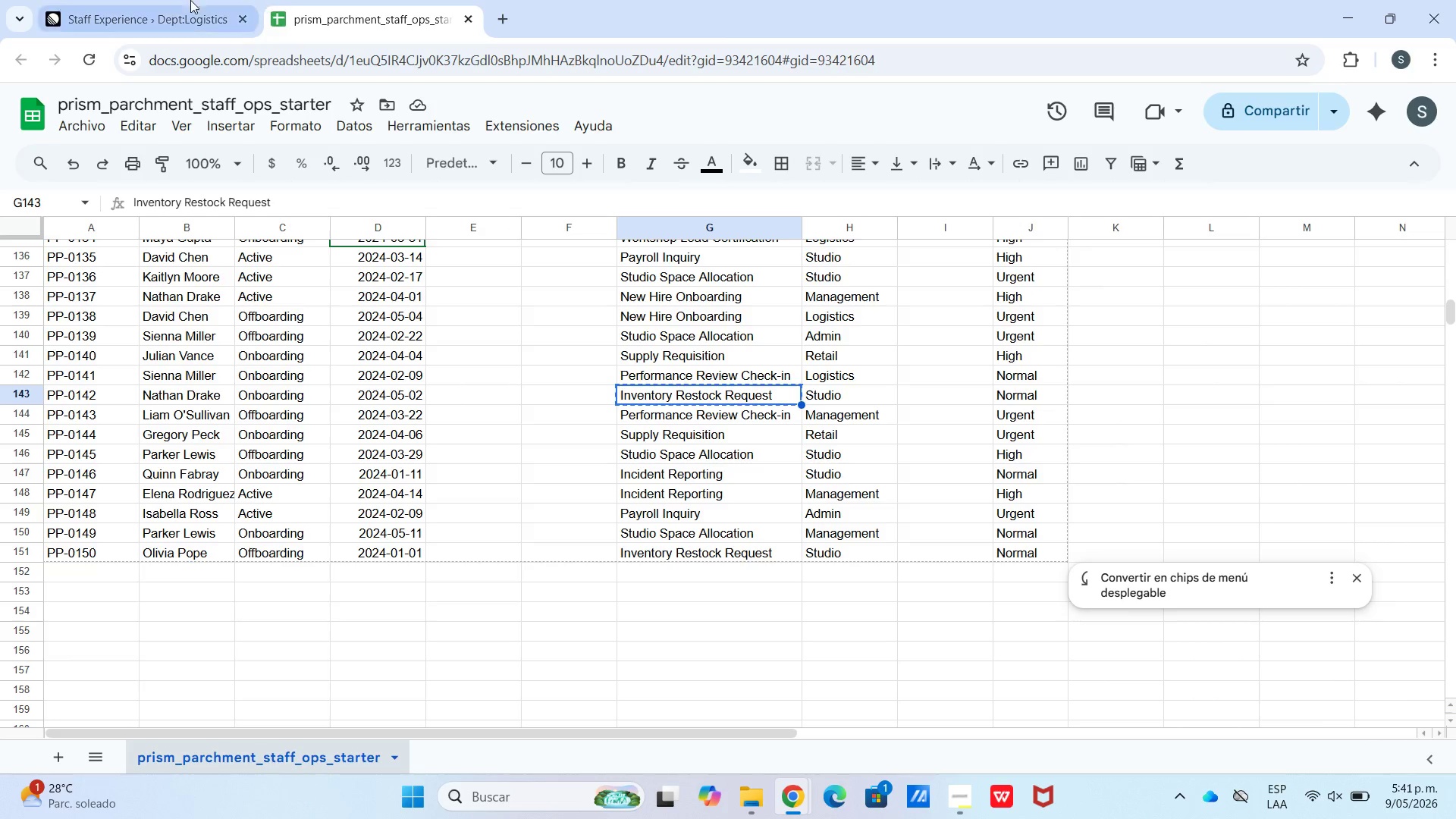 
left_click([166, 10])
 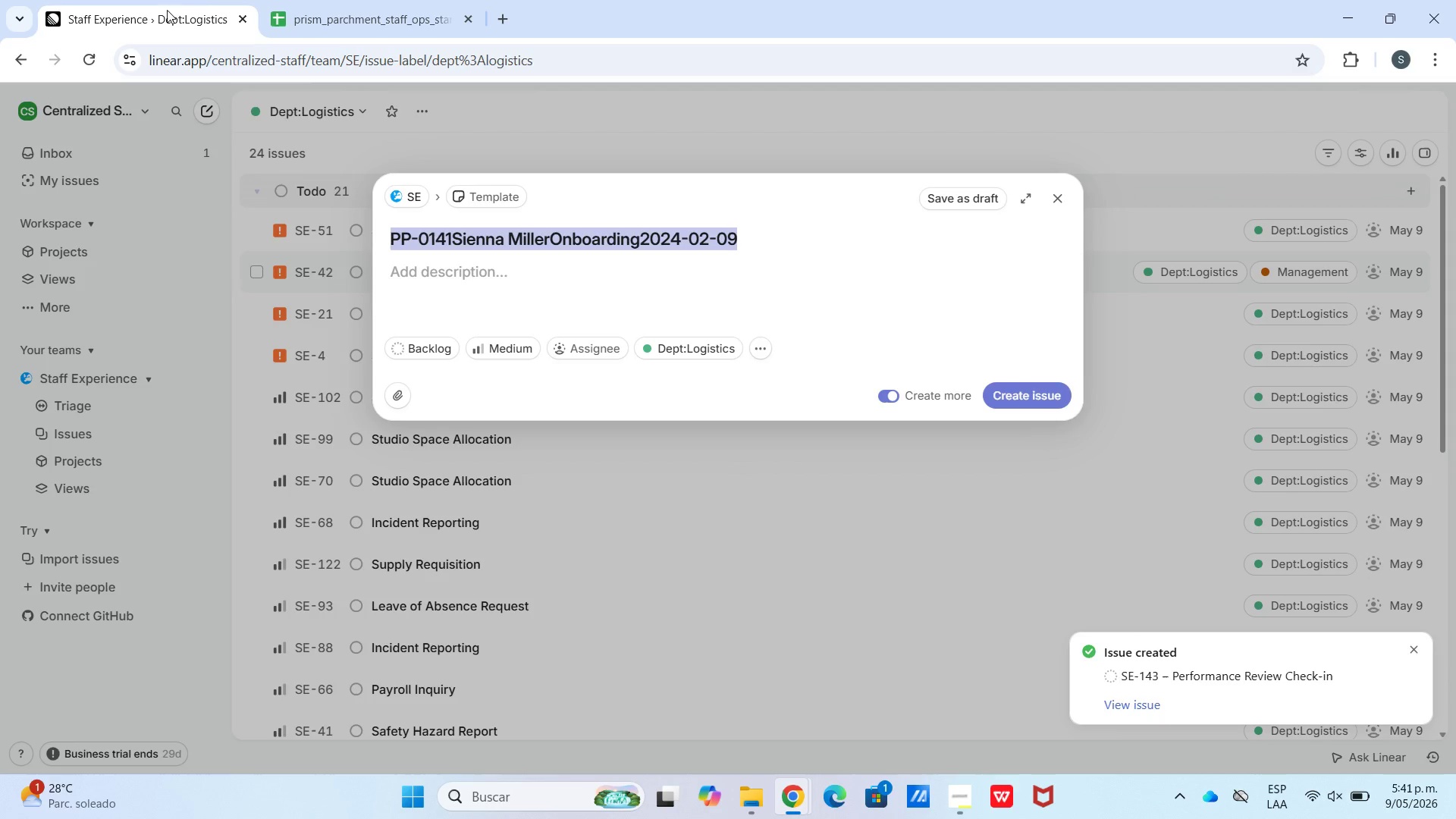 
key(Control+V)
 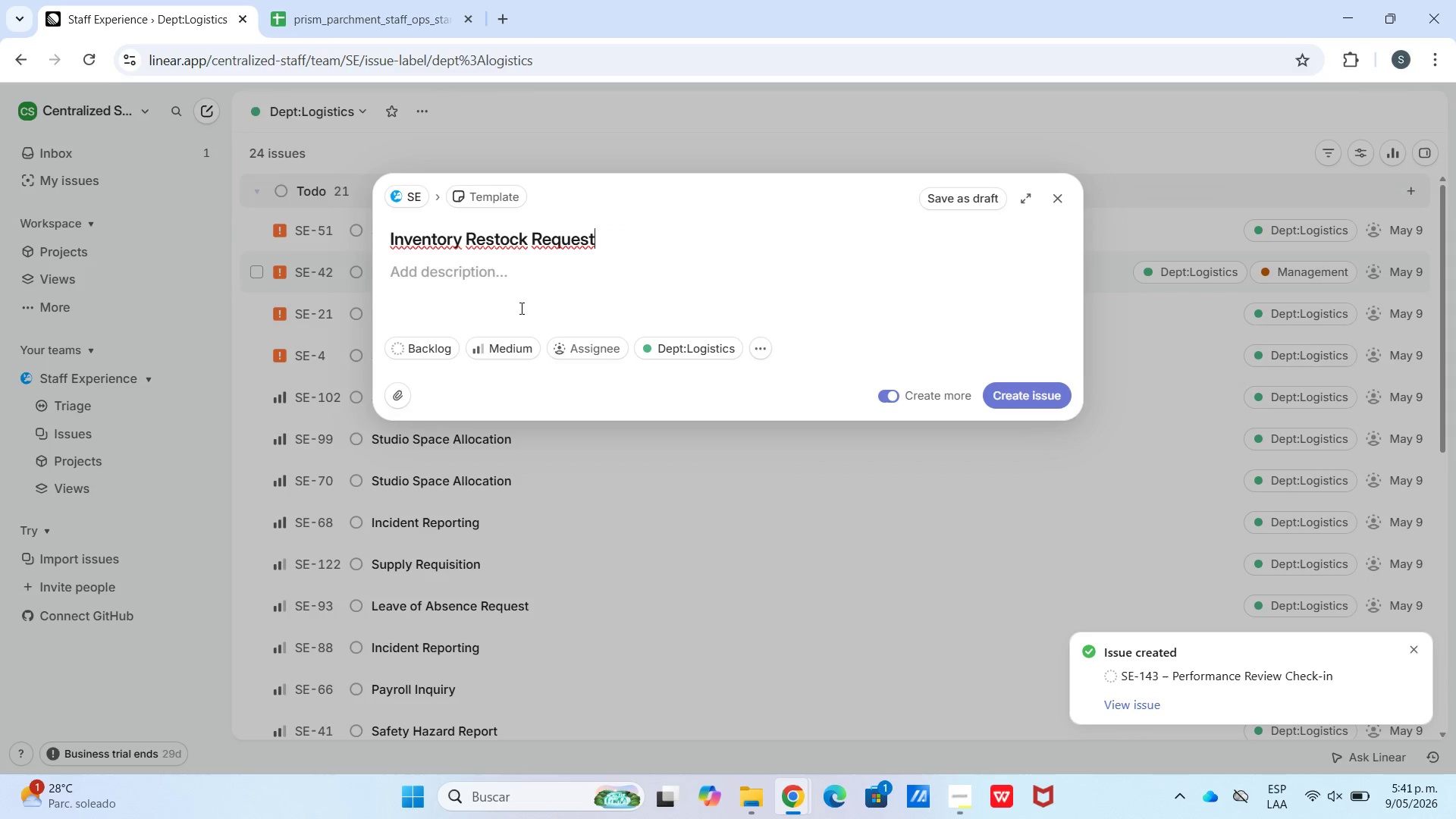 
left_click([516, 297])
 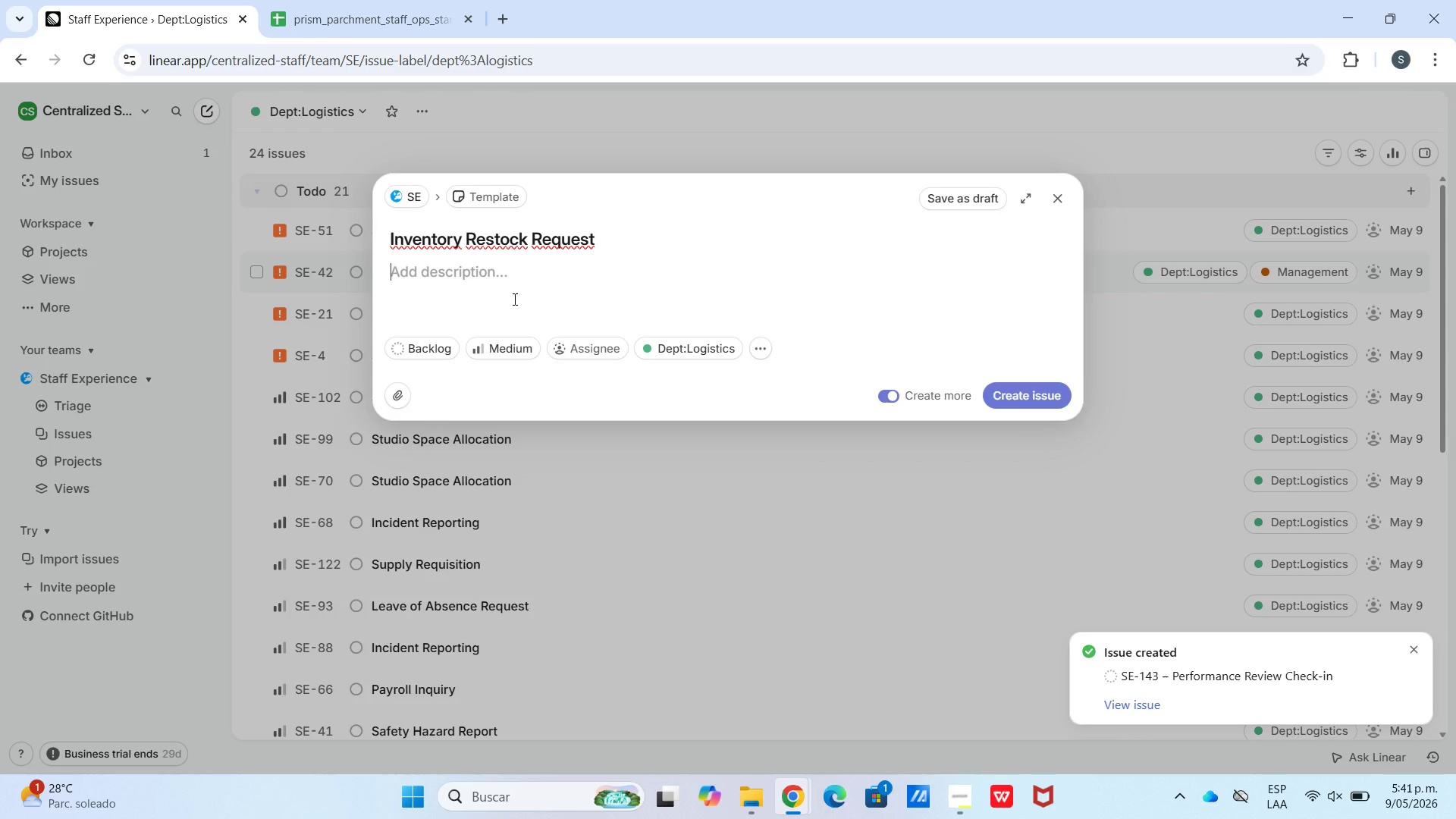 
key(Meta+MetaLeft)
 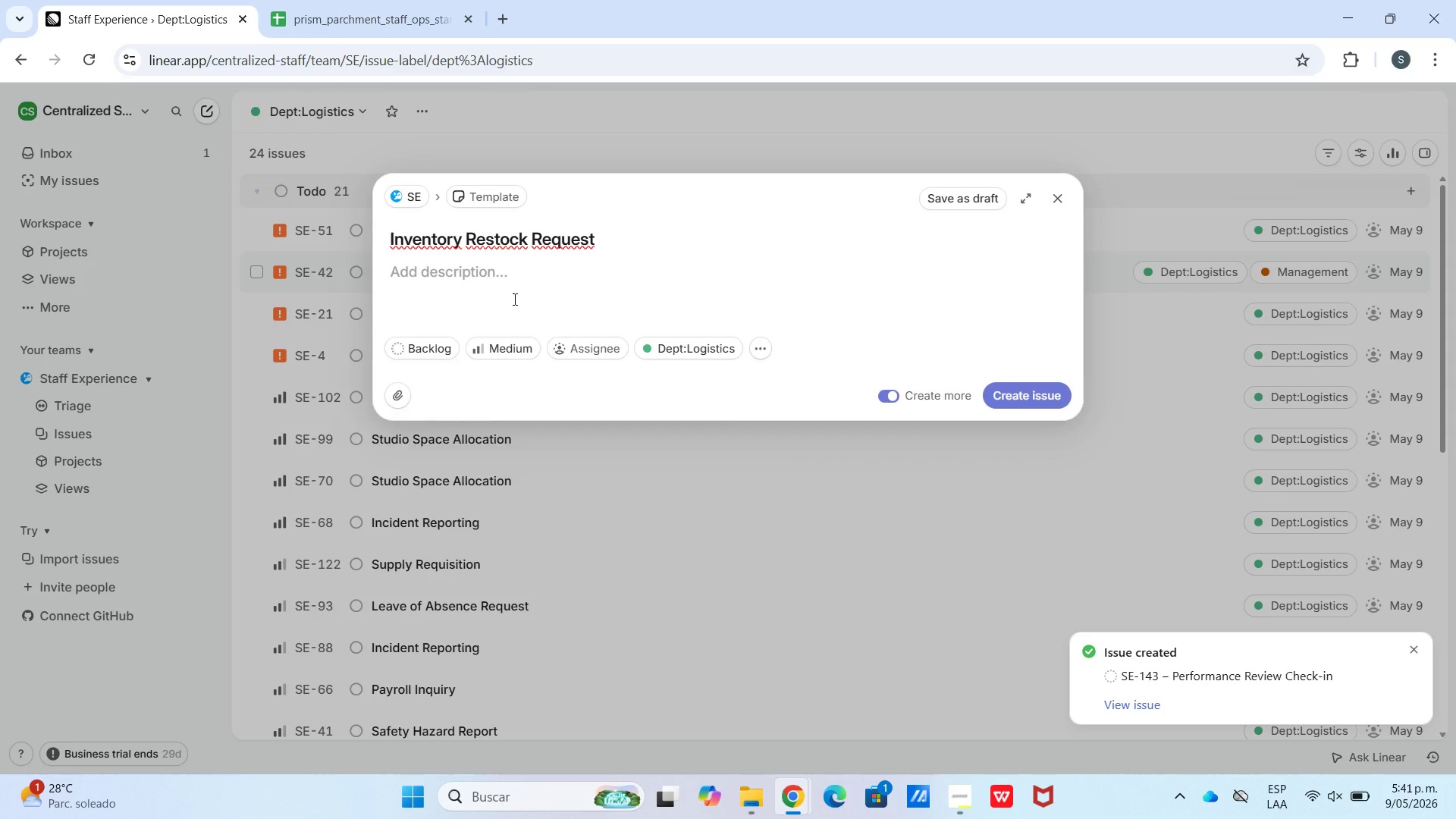 
key(Meta+V)
 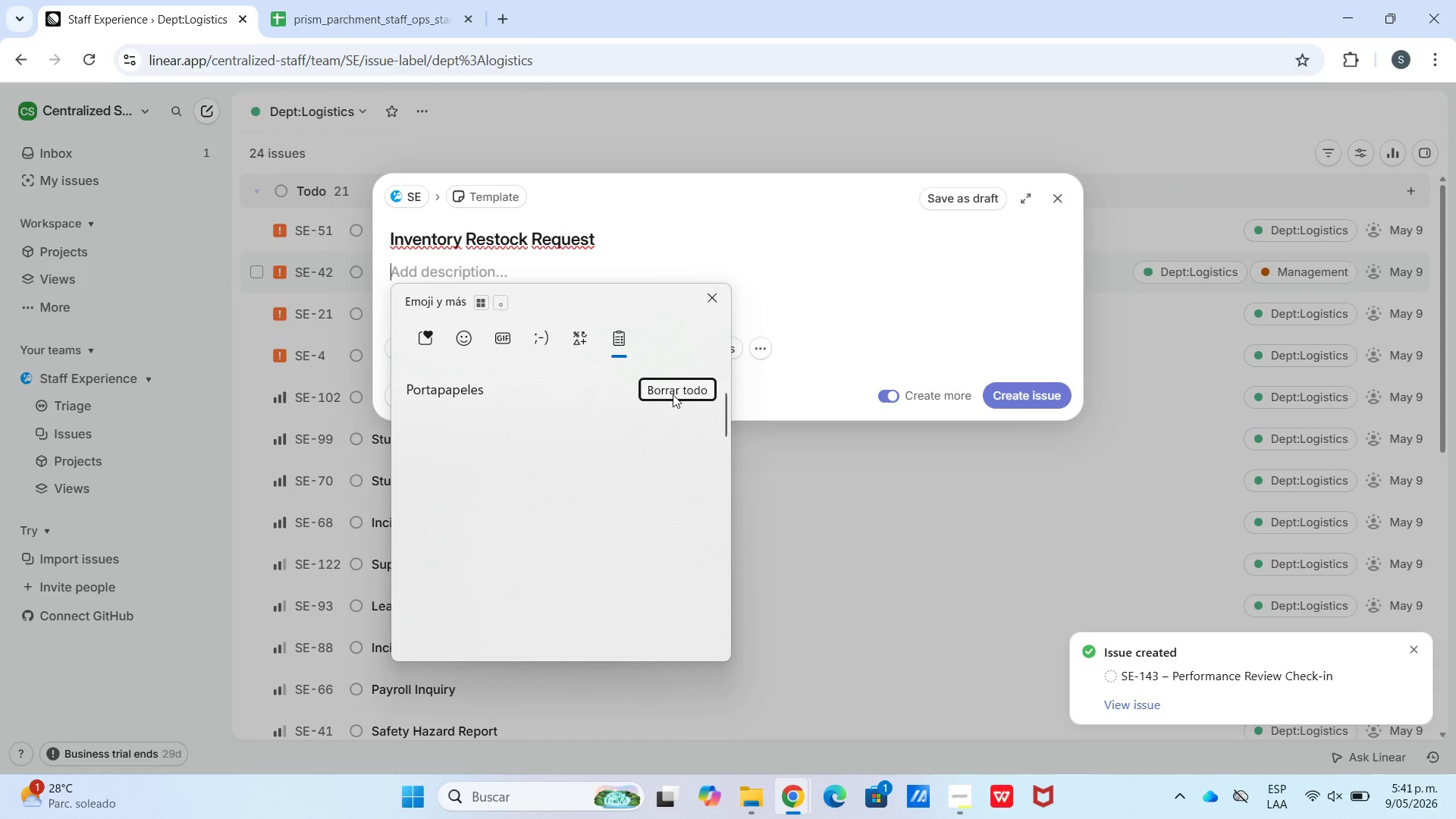 
left_click([514, 469])
 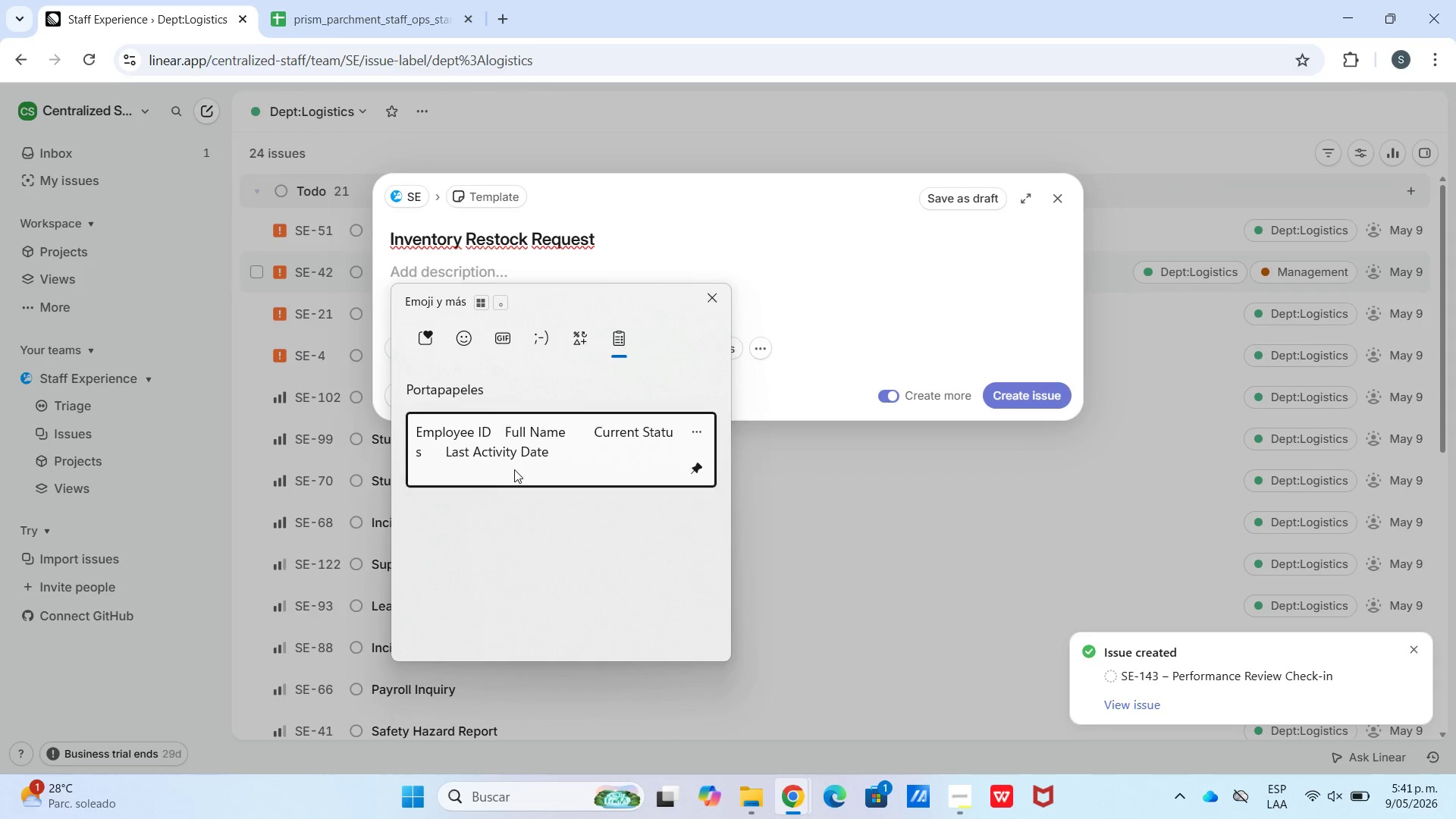 
key(Control+ControlLeft)
 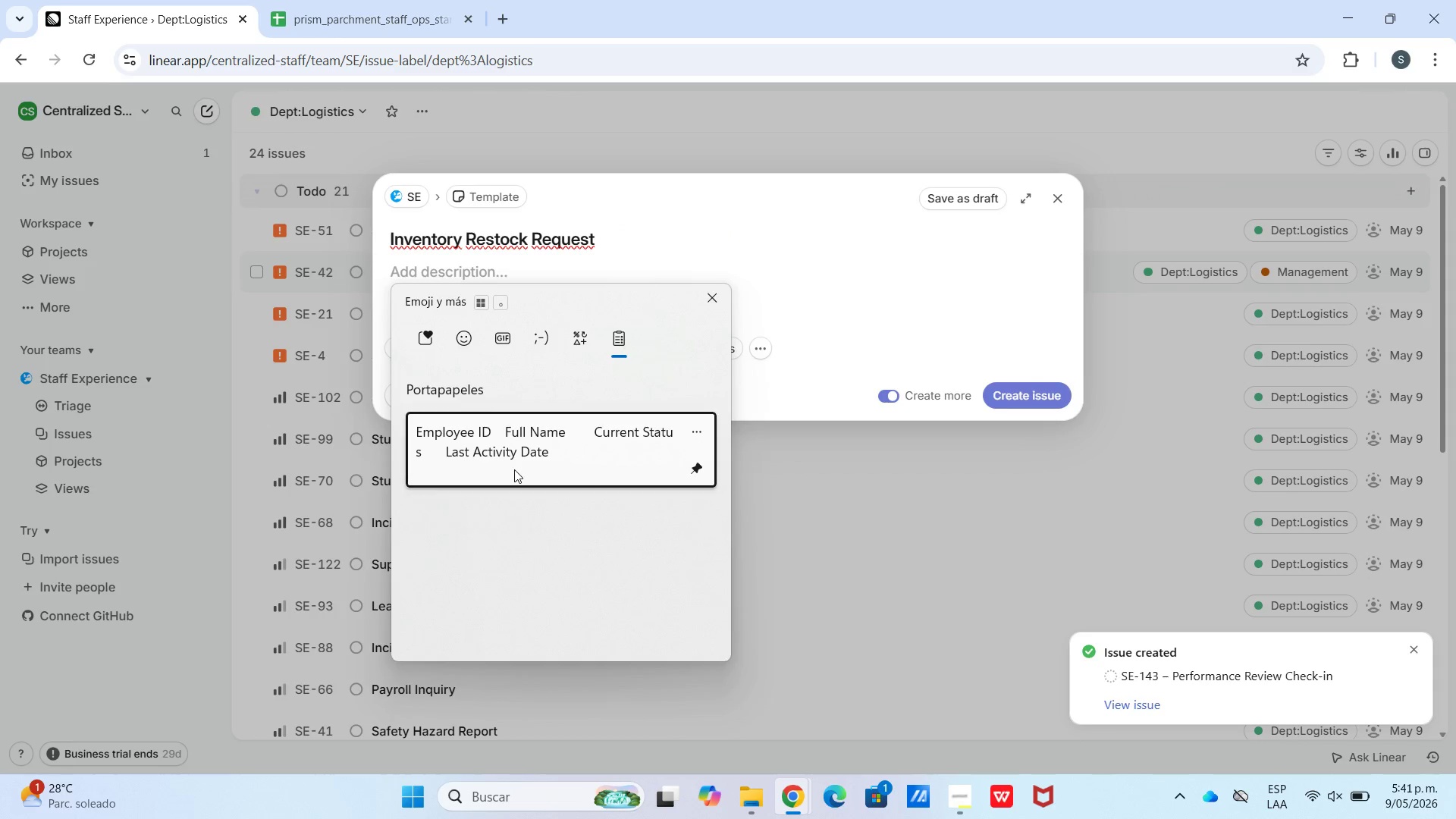 
hold_key(key=V, duration=5.52)
 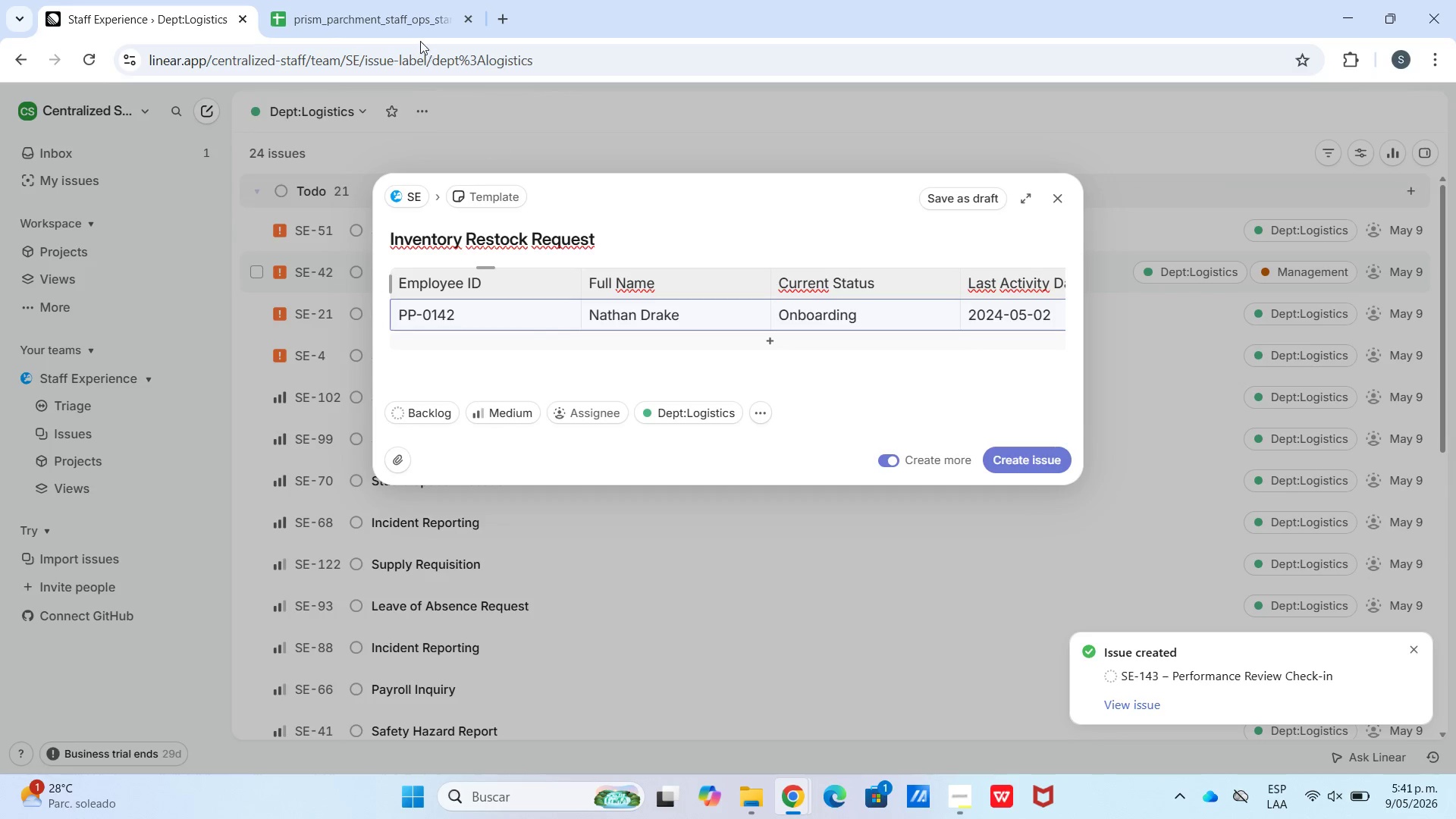 
left_click([505, 309])
 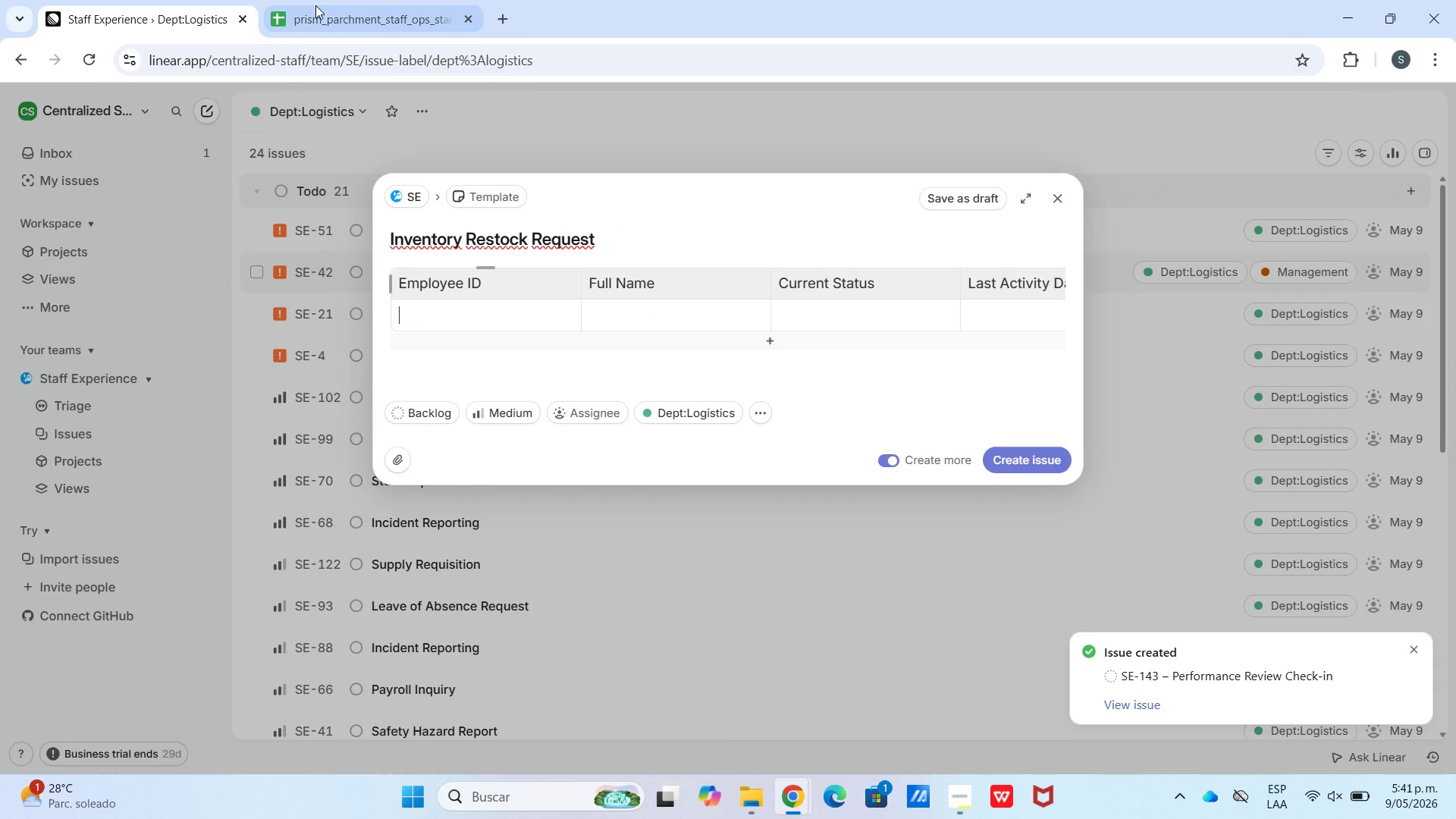 
left_click([325, 0])
 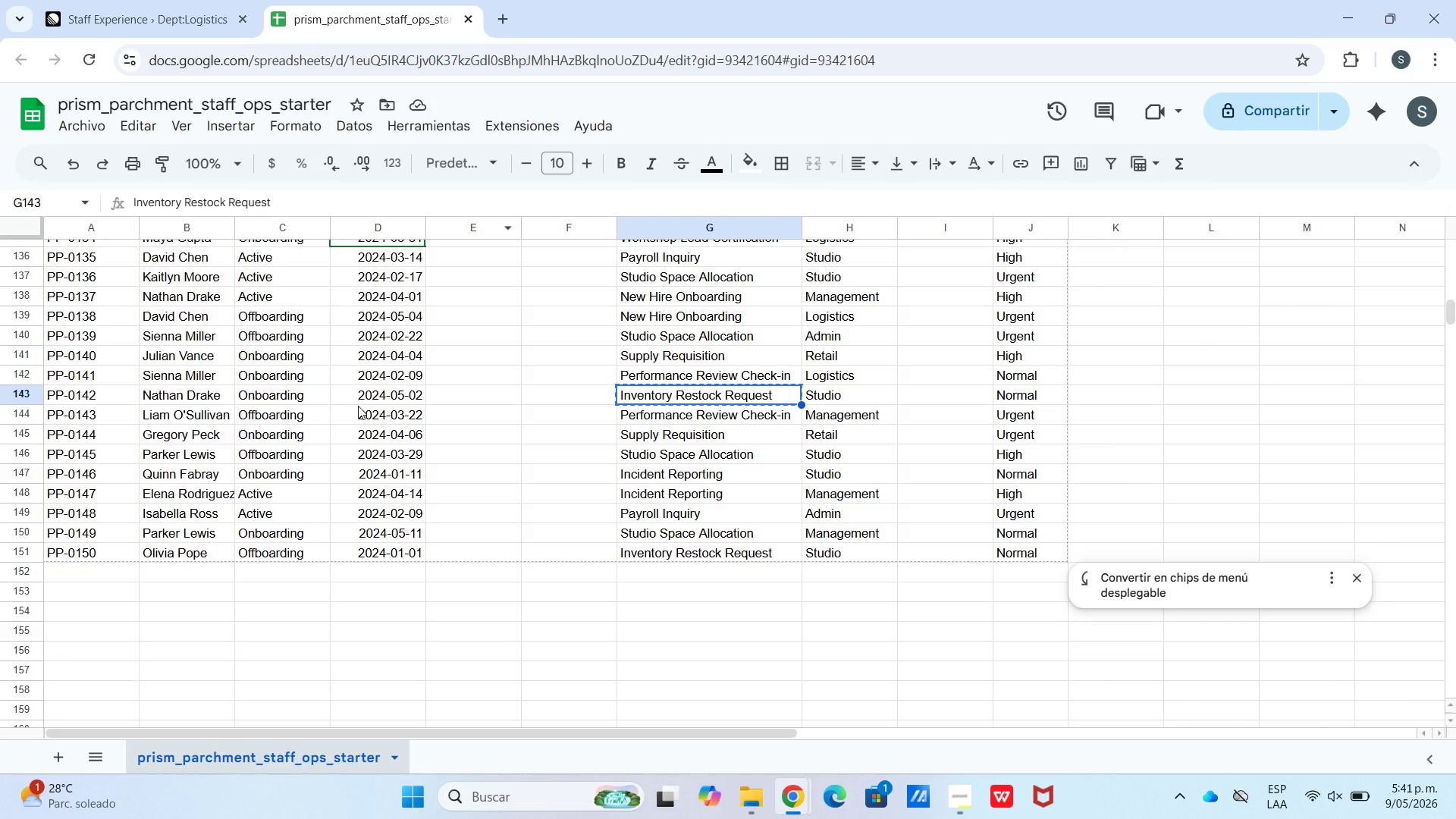 
left_click_drag(start_coordinate=[382, 397], to_coordinate=[111, 402])
 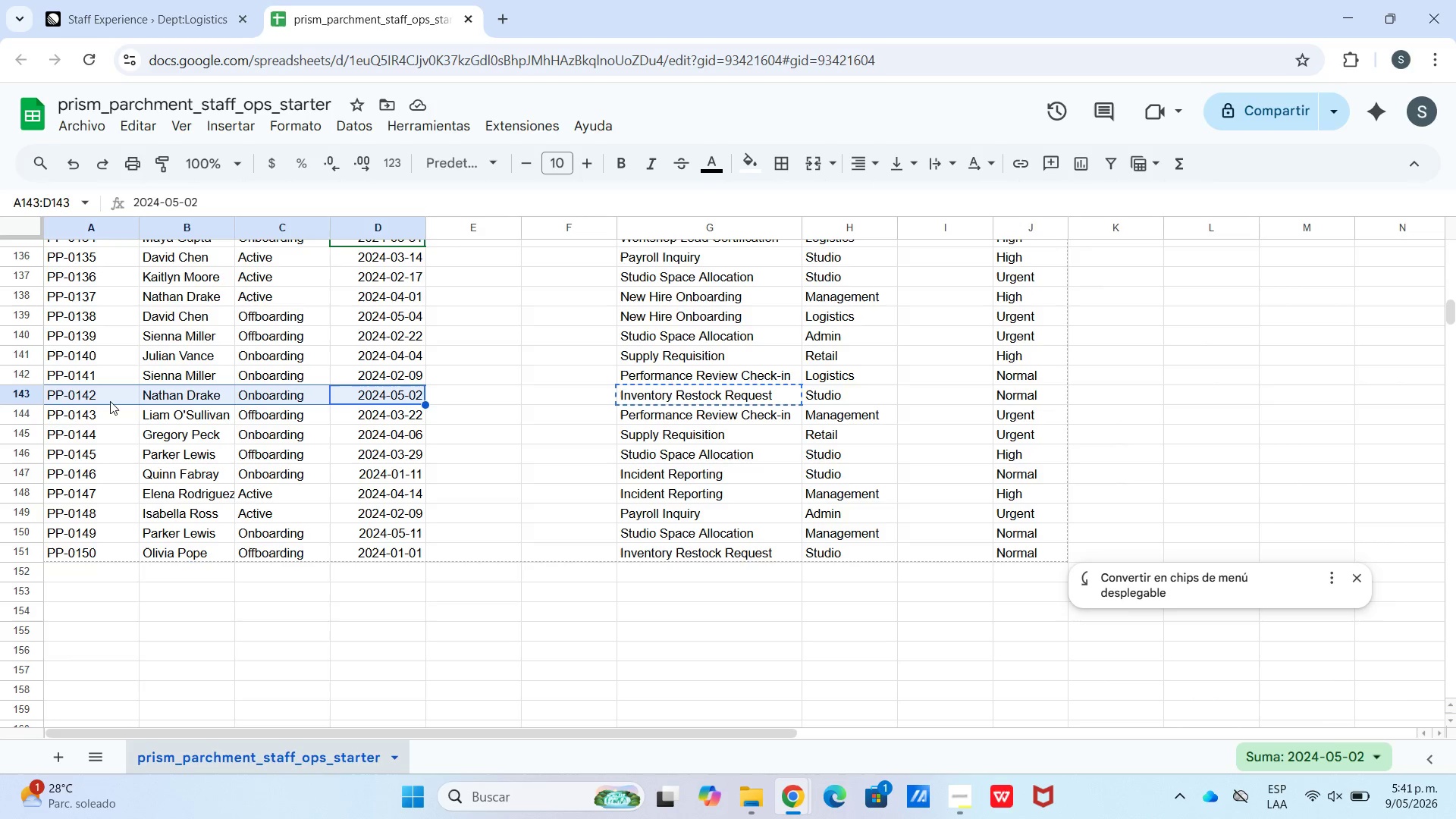 
key(Control+C)
 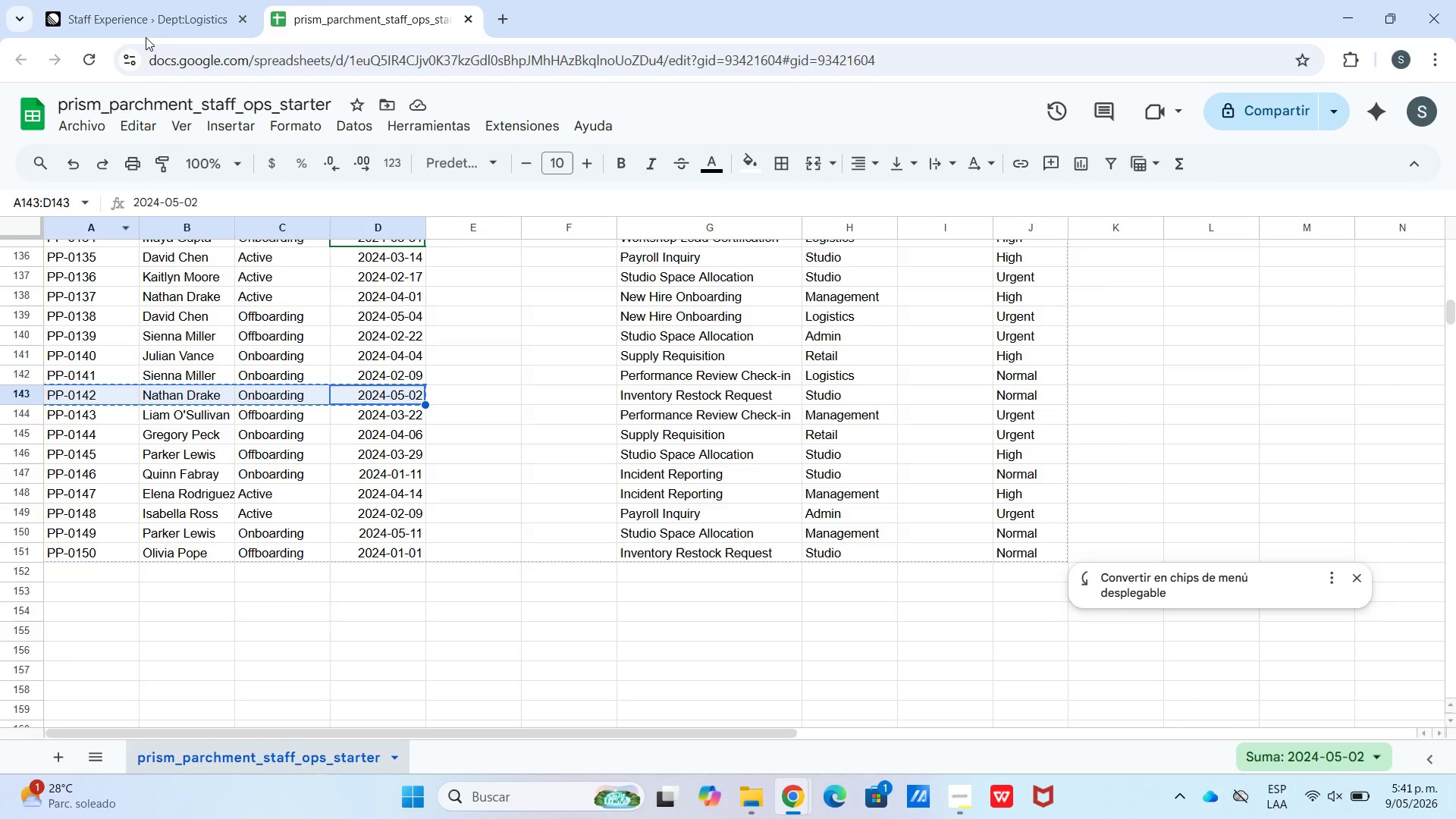 
left_click([165, 15])
 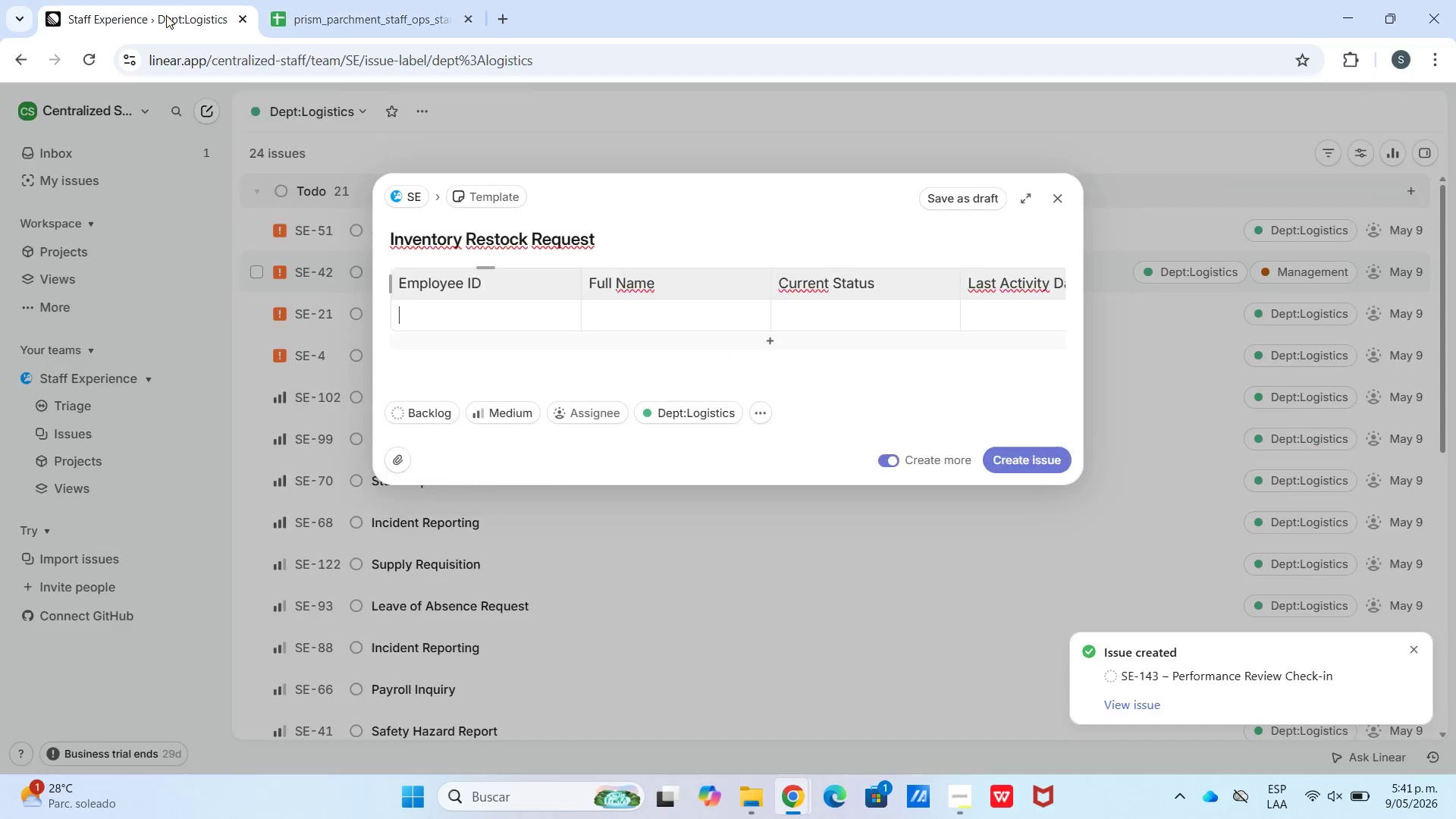 
hold_key(key=ControlLeft, duration=0.77)
 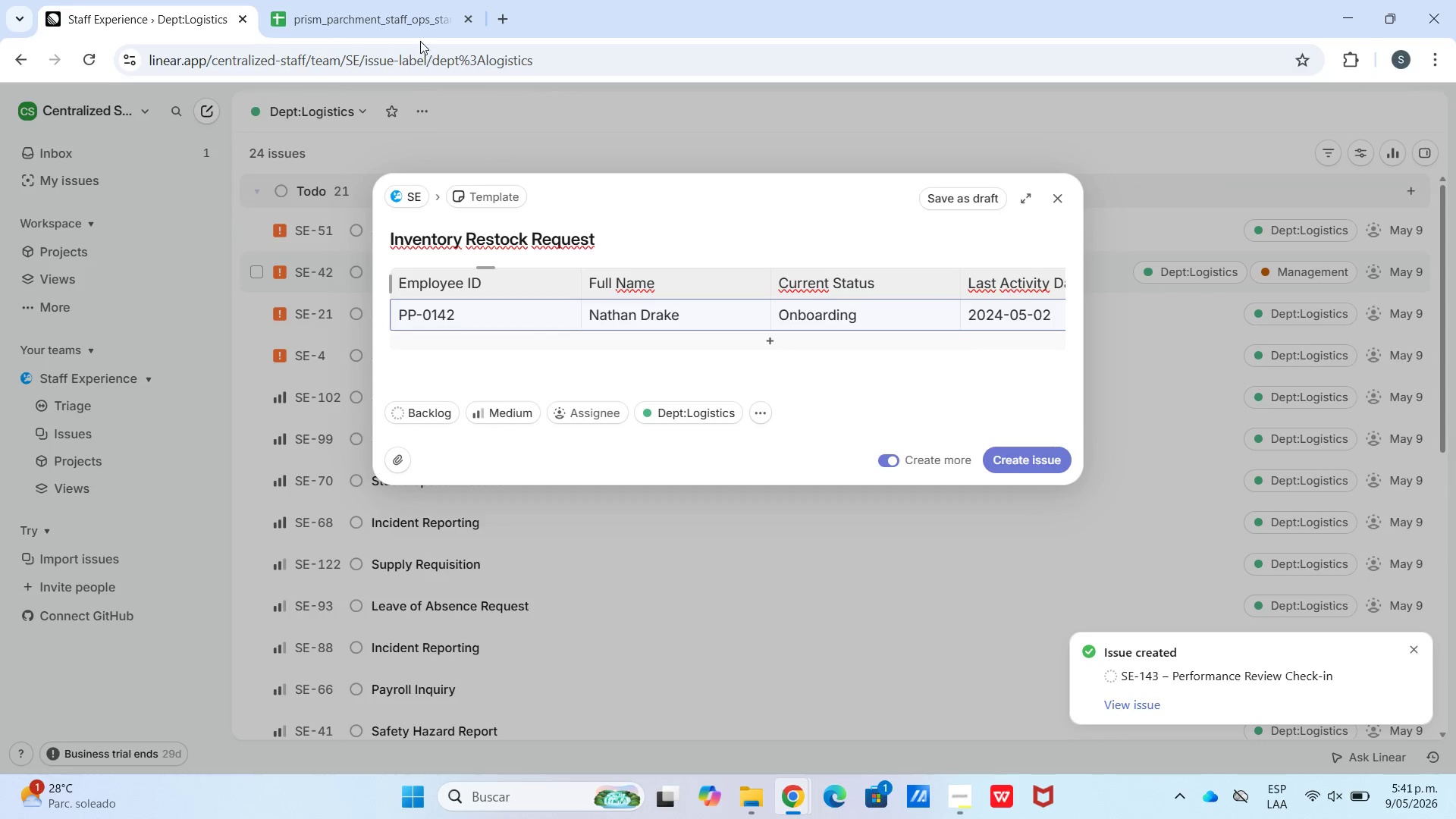 
left_click([419, 37])
 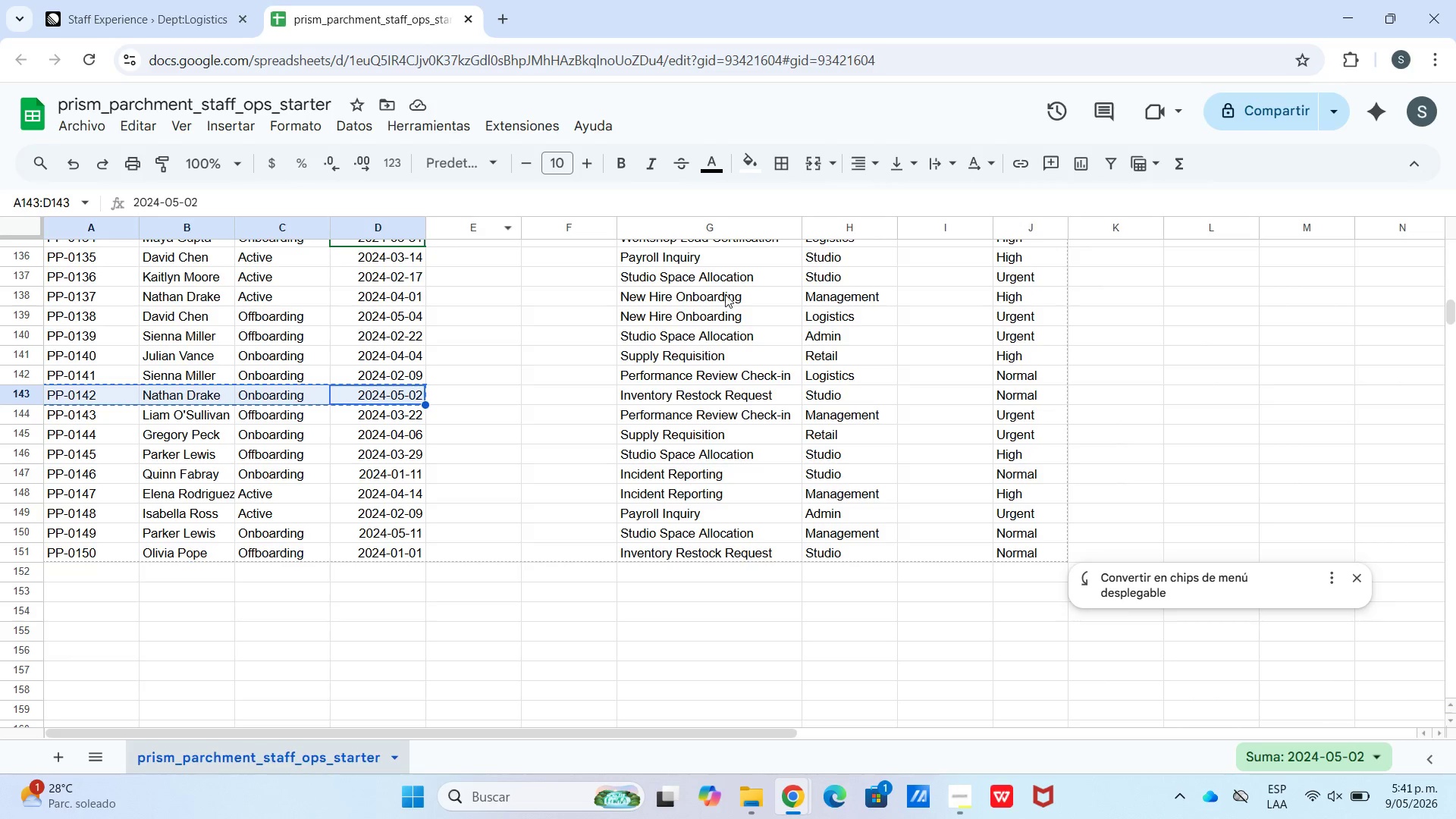 
left_click([70, 0])
 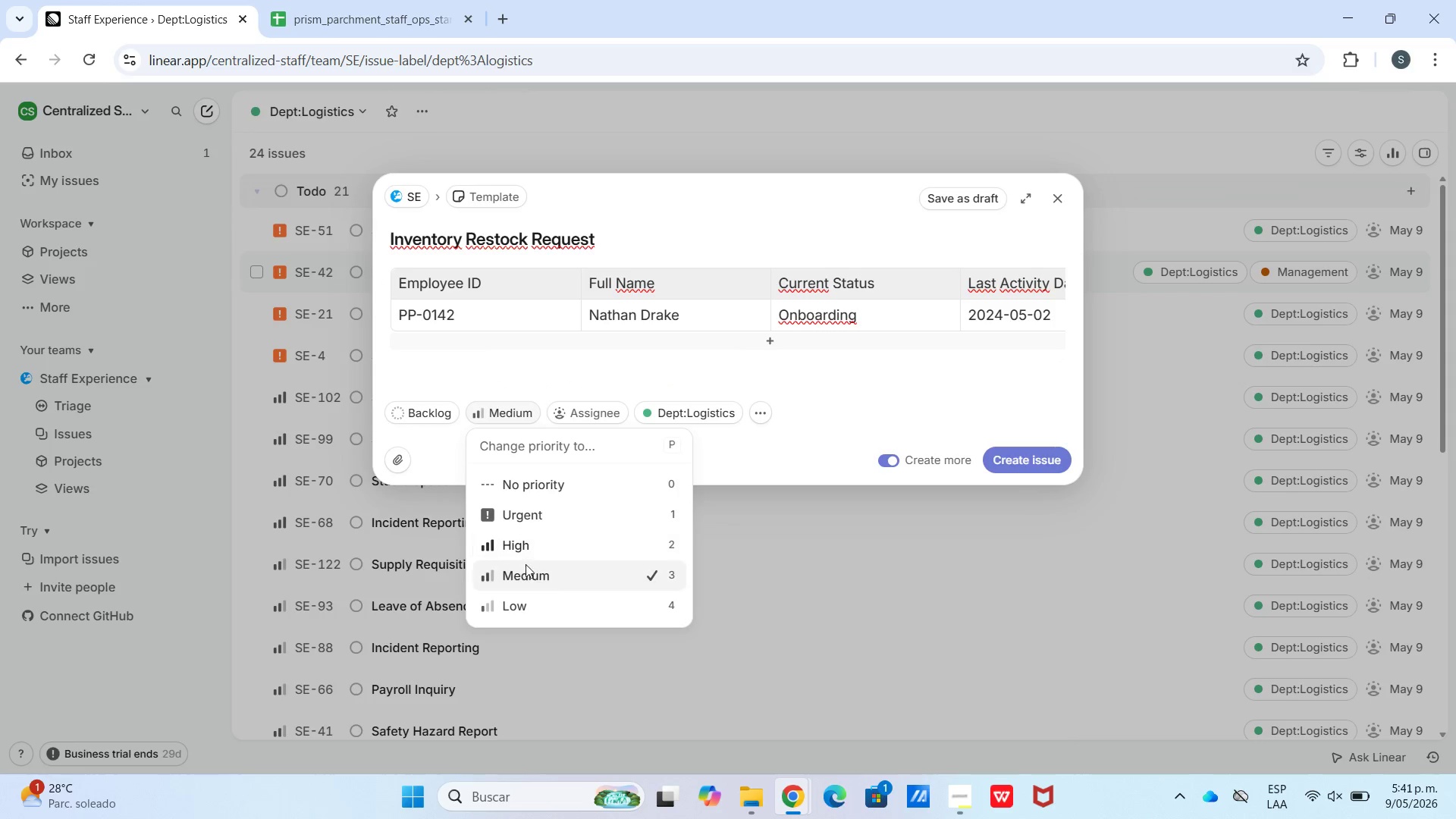 
left_click([527, 568])
 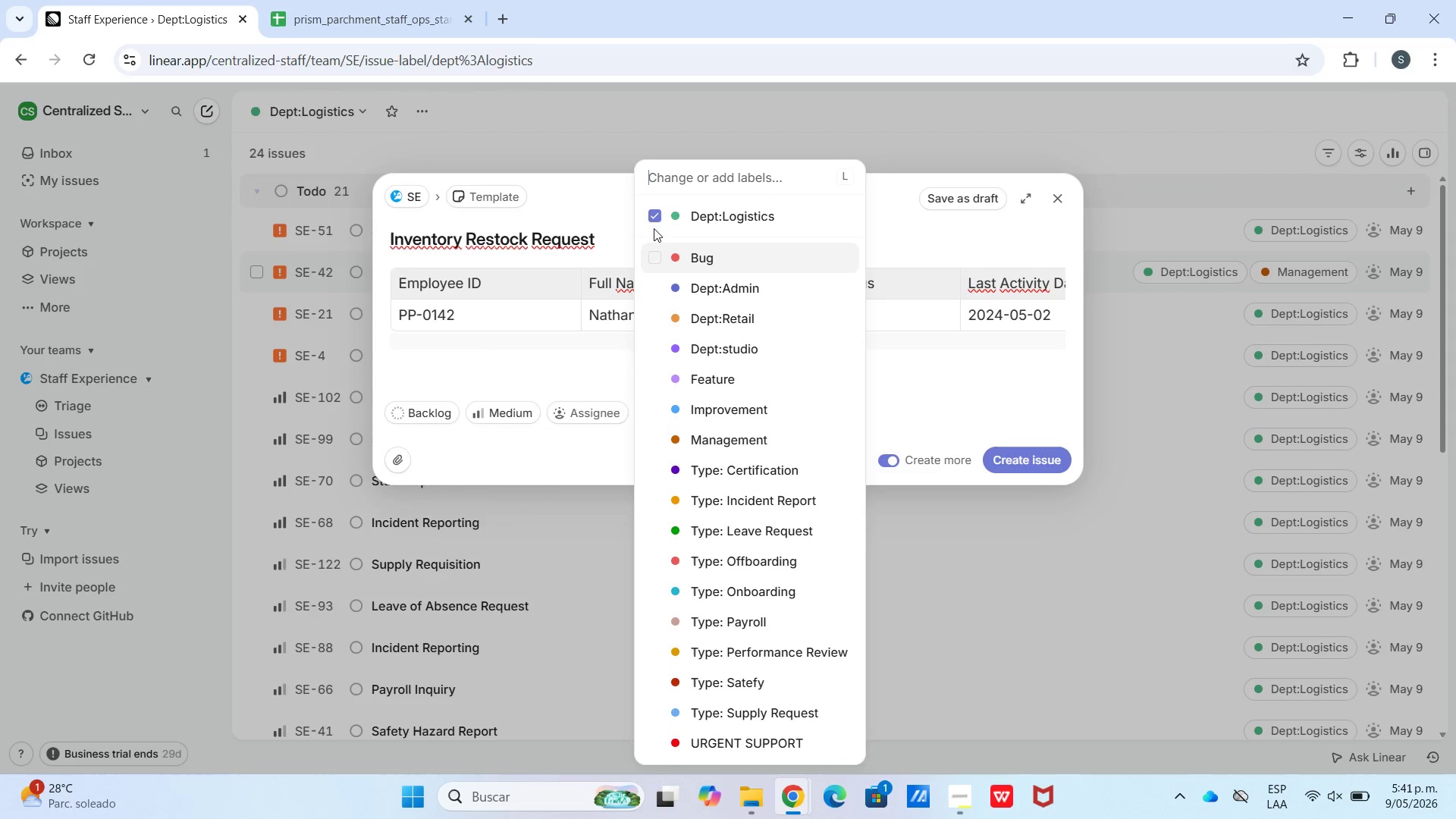 
left_click([648, 212])
 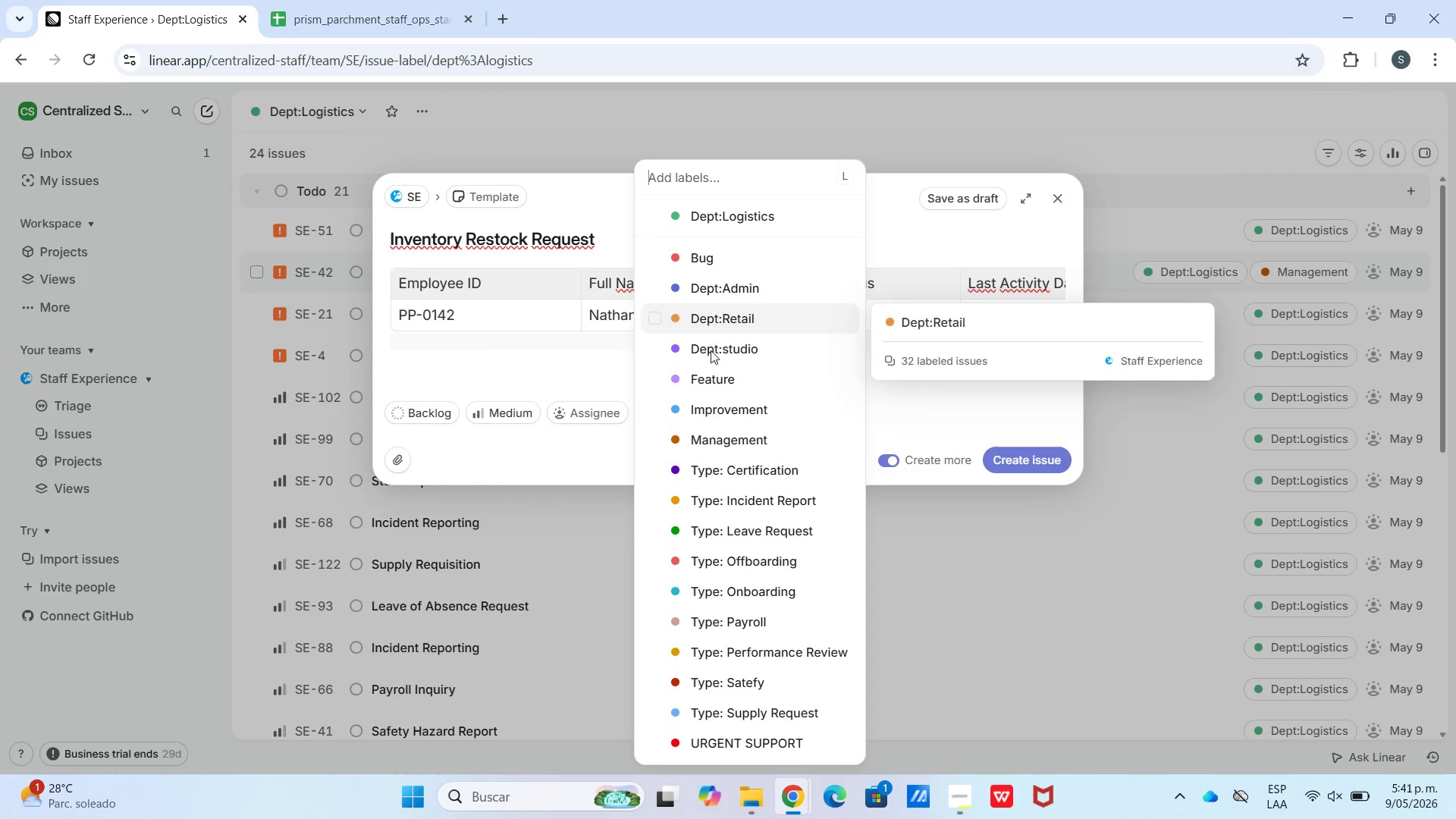 
left_click([711, 356])
 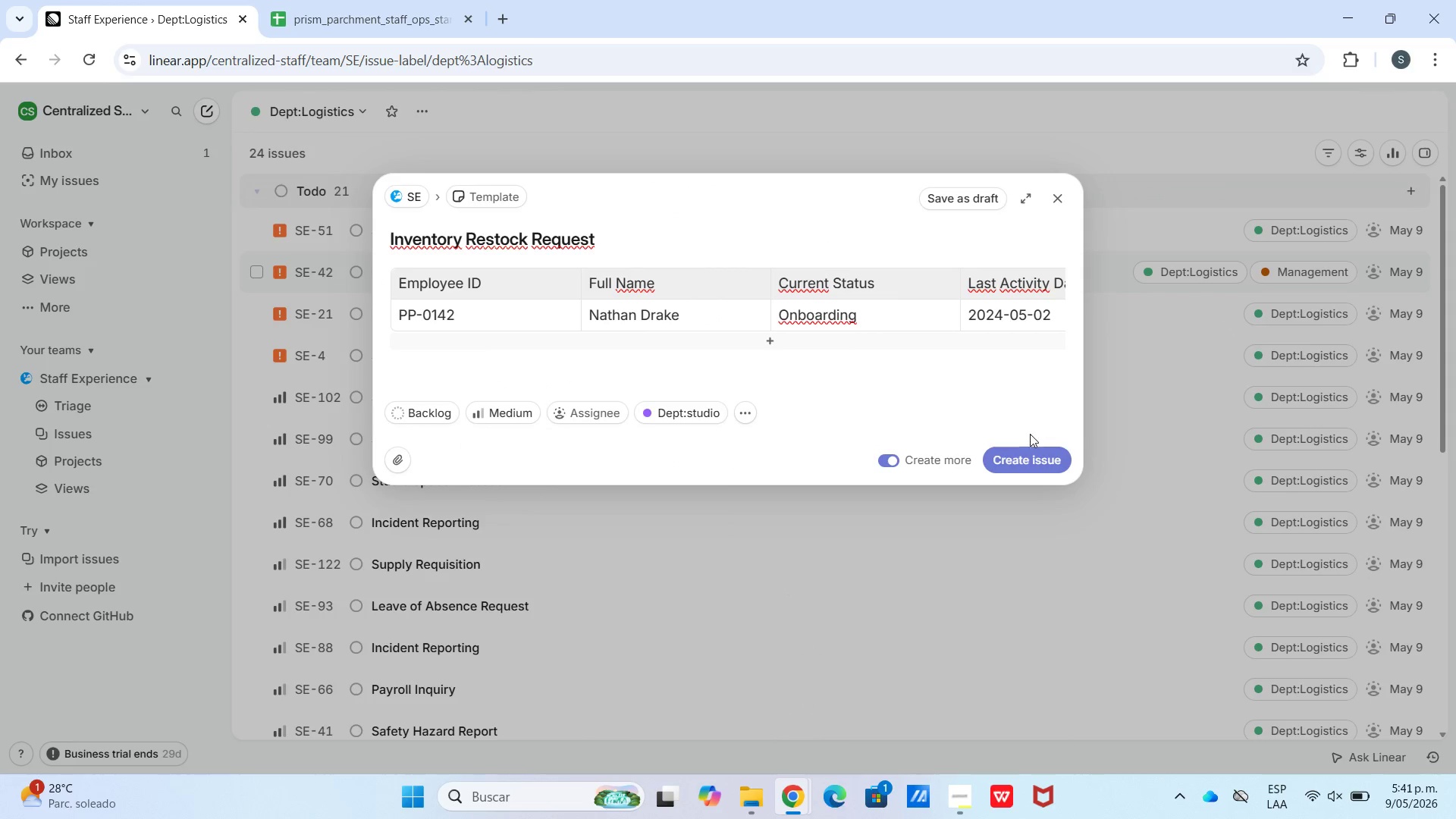 
left_click([1043, 459])
 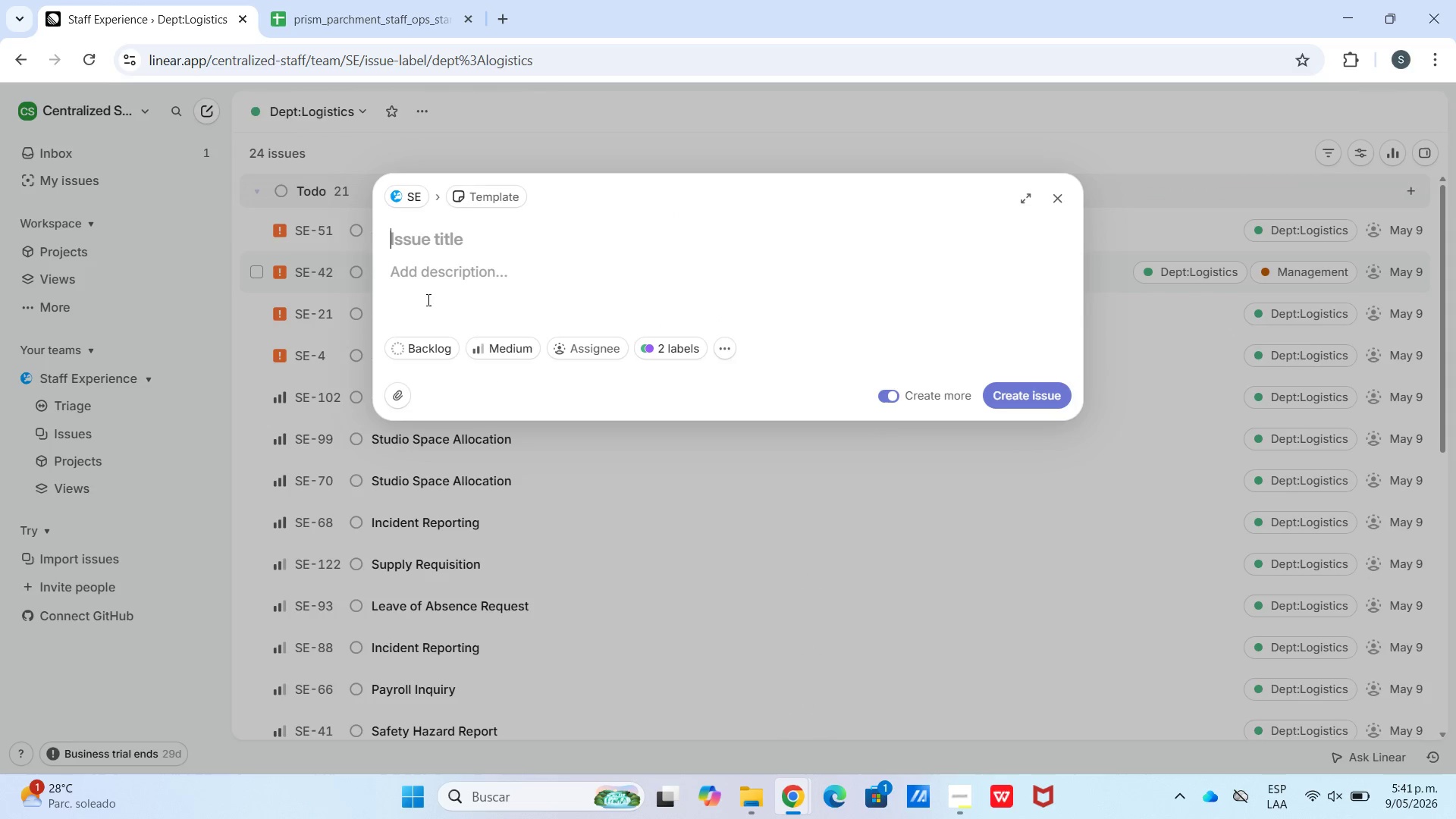 
hold_key(key=ControlLeft, duration=0.64)
 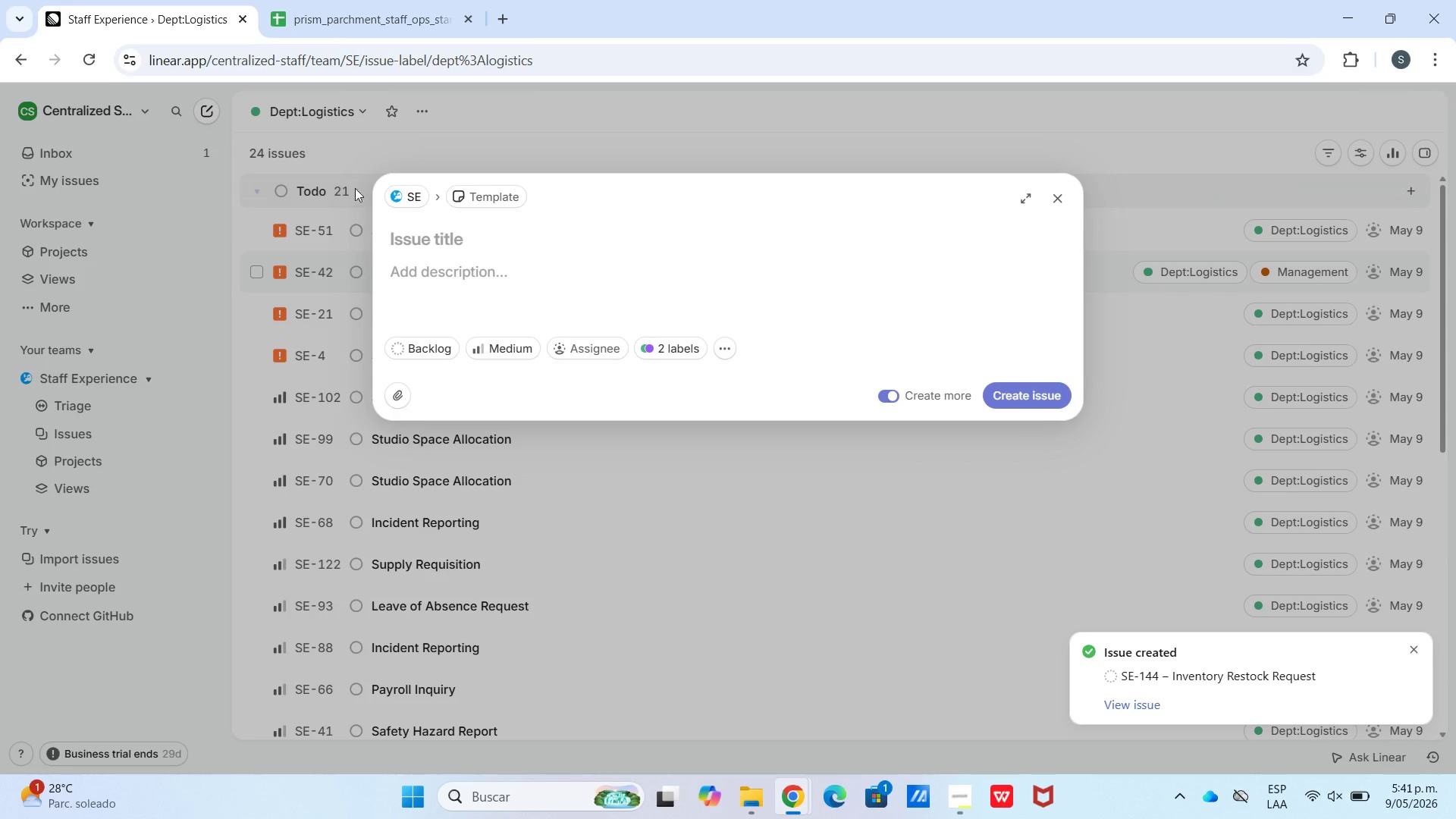 
left_click_drag(start_coordinate=[355, 188], to_coordinate=[259, 0])
 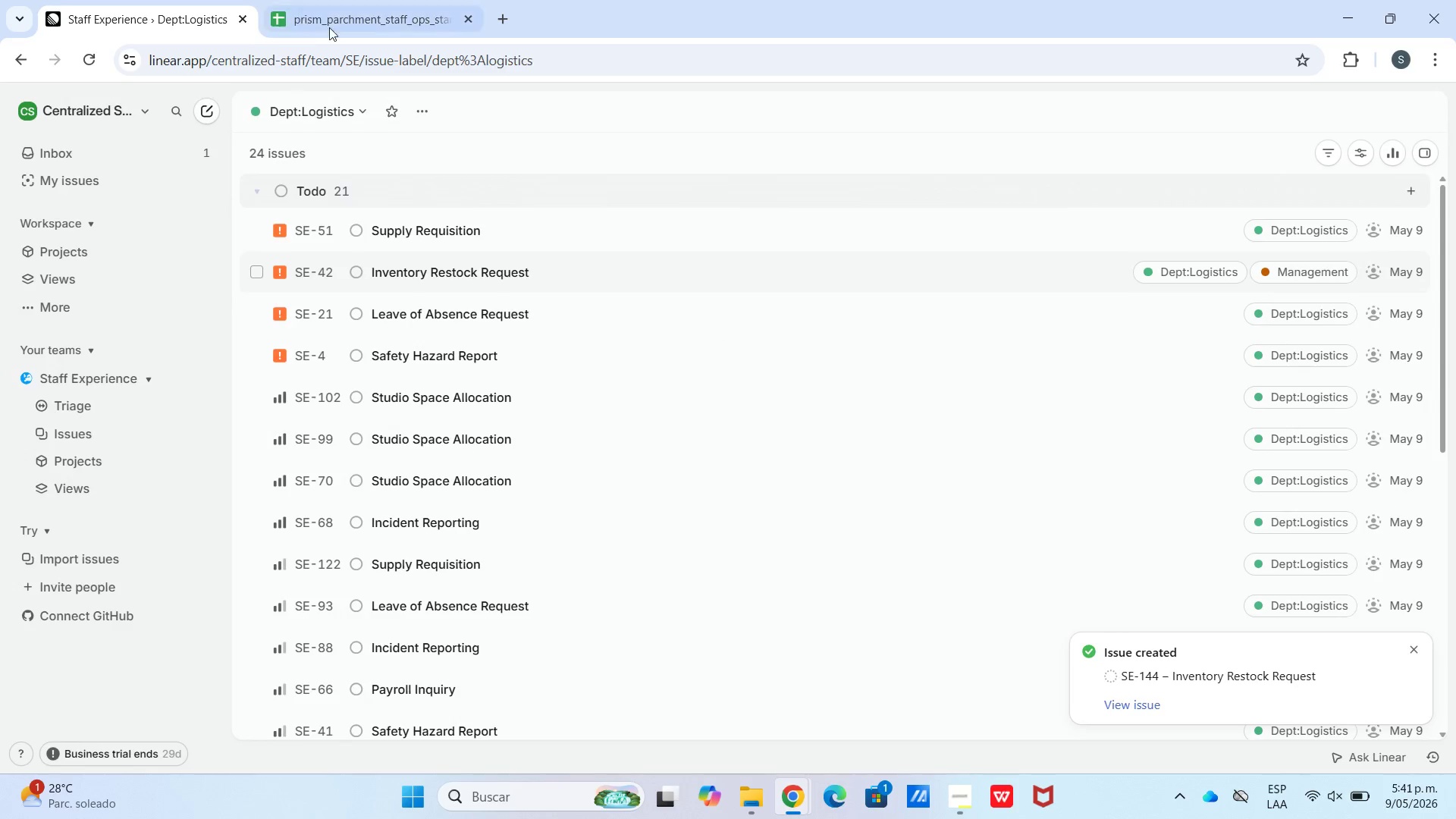 
left_click([334, 27])
 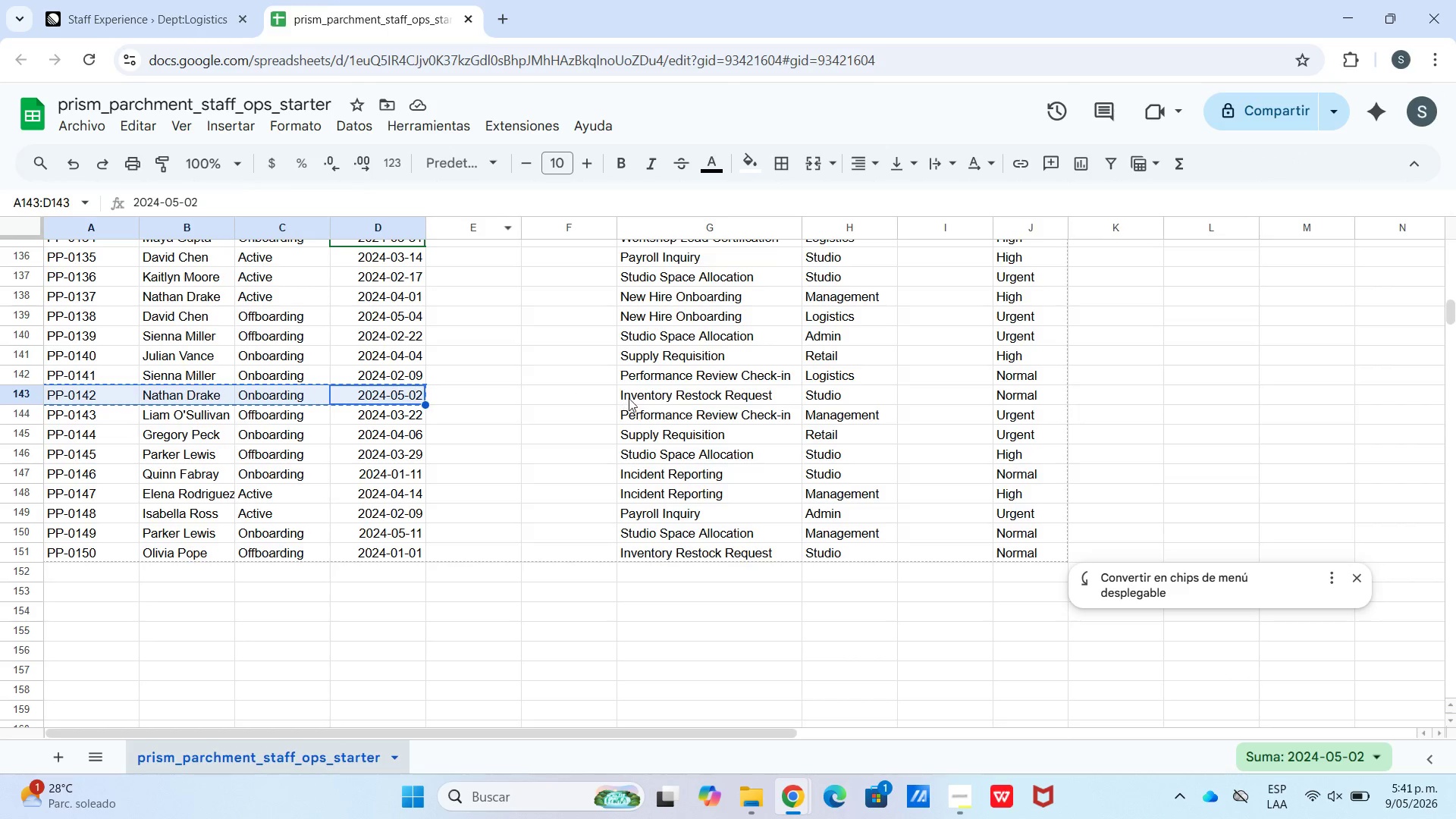 
left_click([642, 416])
 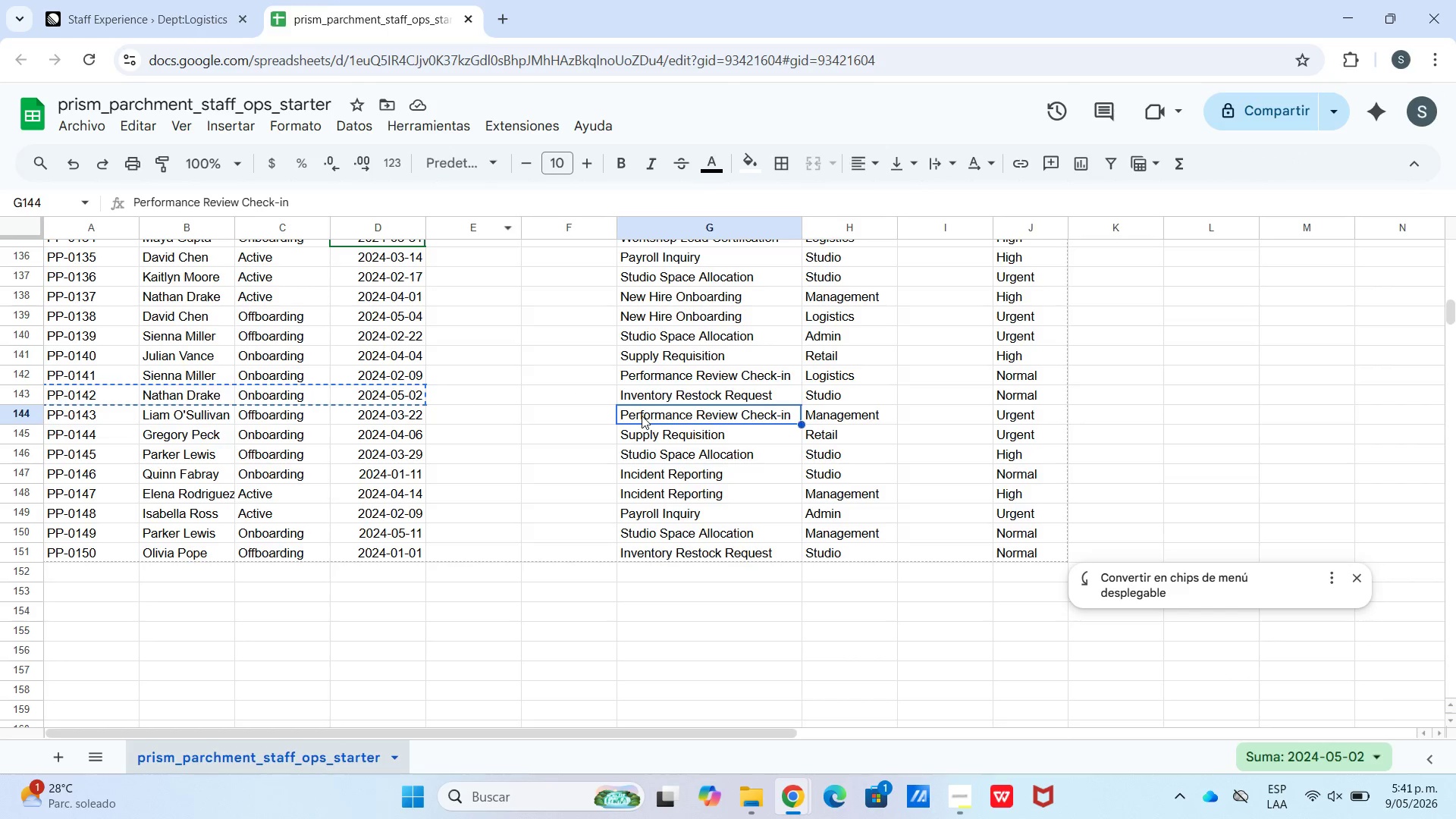 
key(Control+C)
 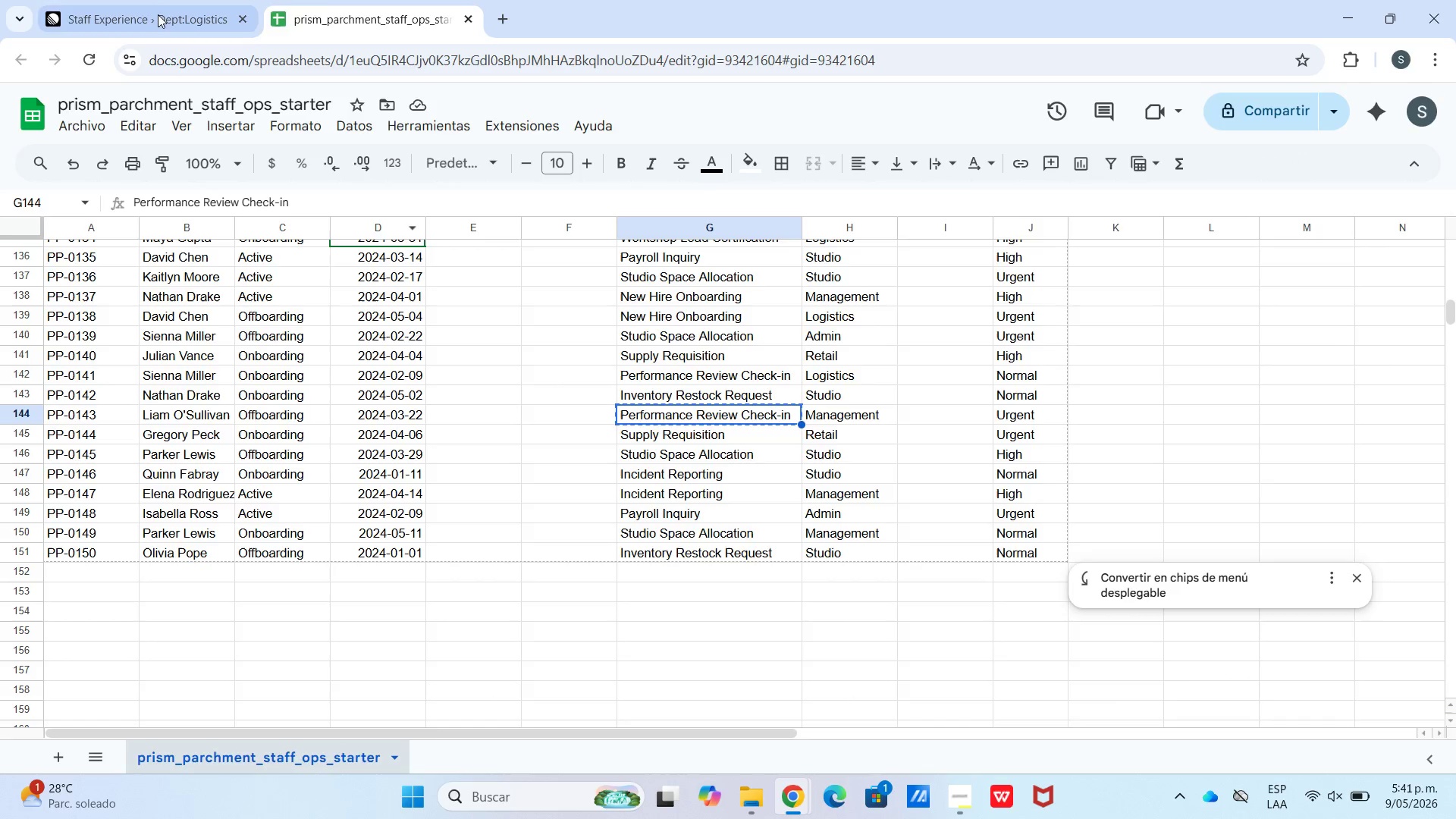 
left_click([155, 0])
 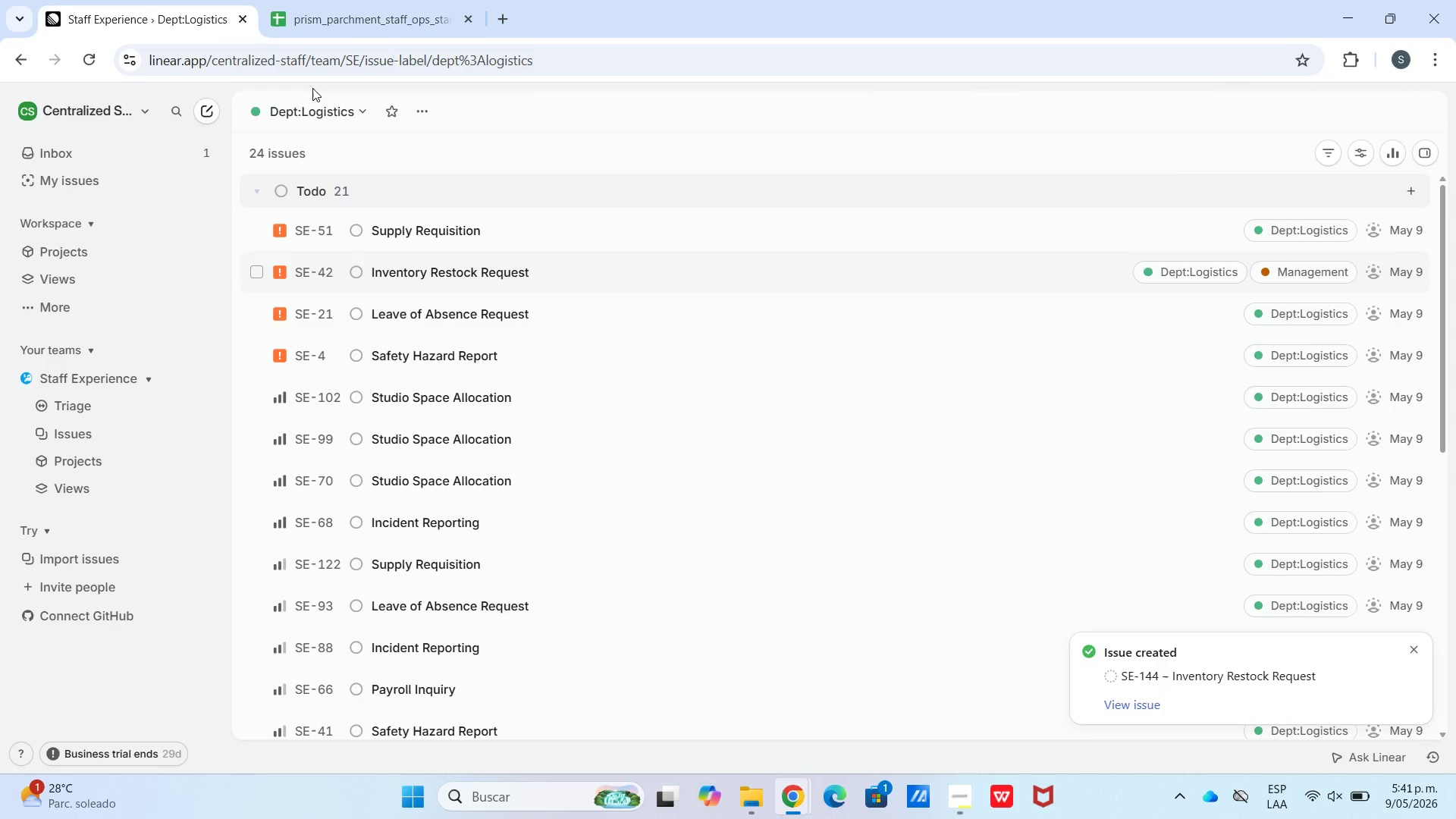 
hold_key(key=ControlLeft, duration=0.61)
 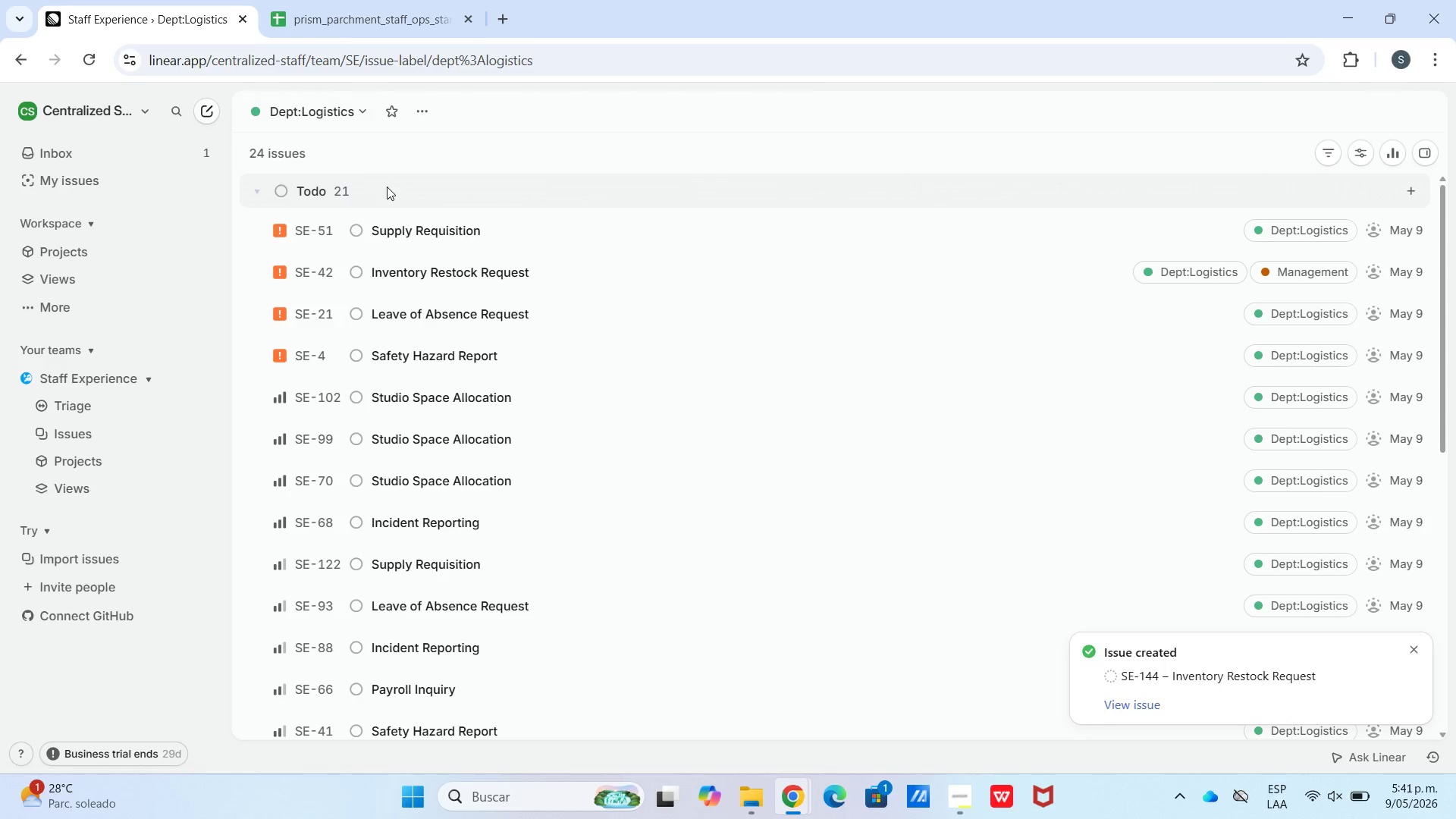 
key(C)
 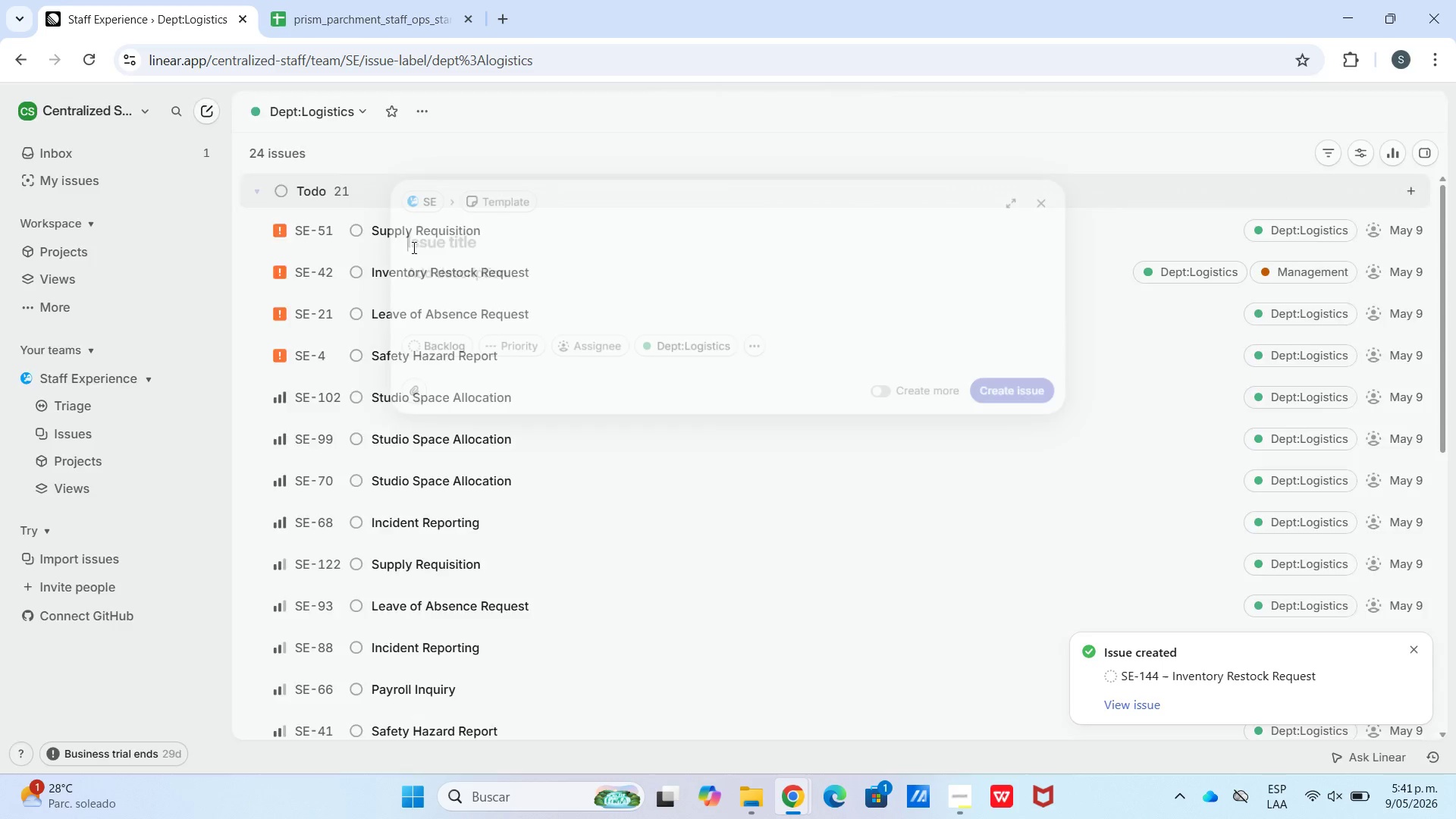 
key(Control+V)
 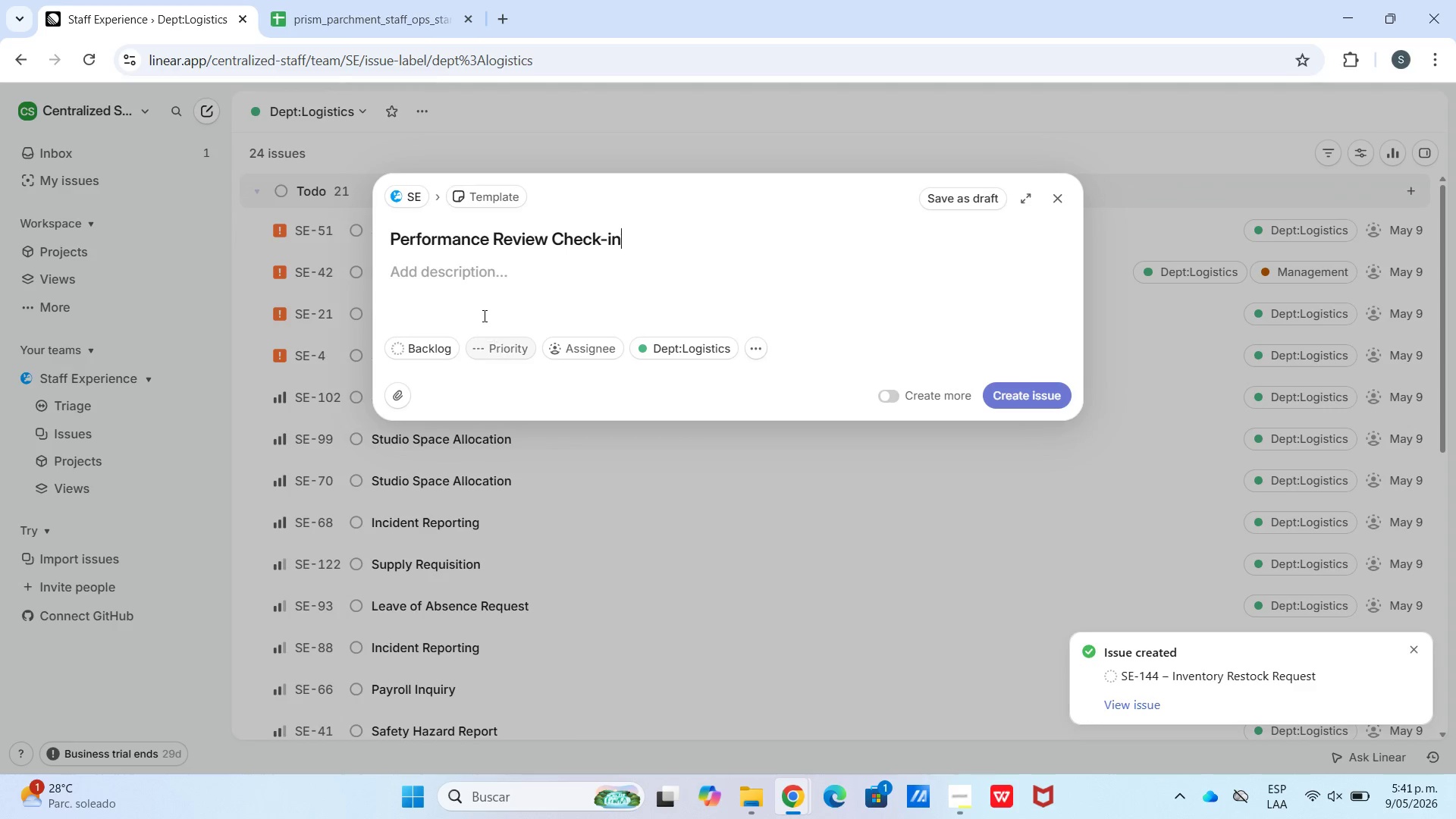 
left_click([479, 297])
 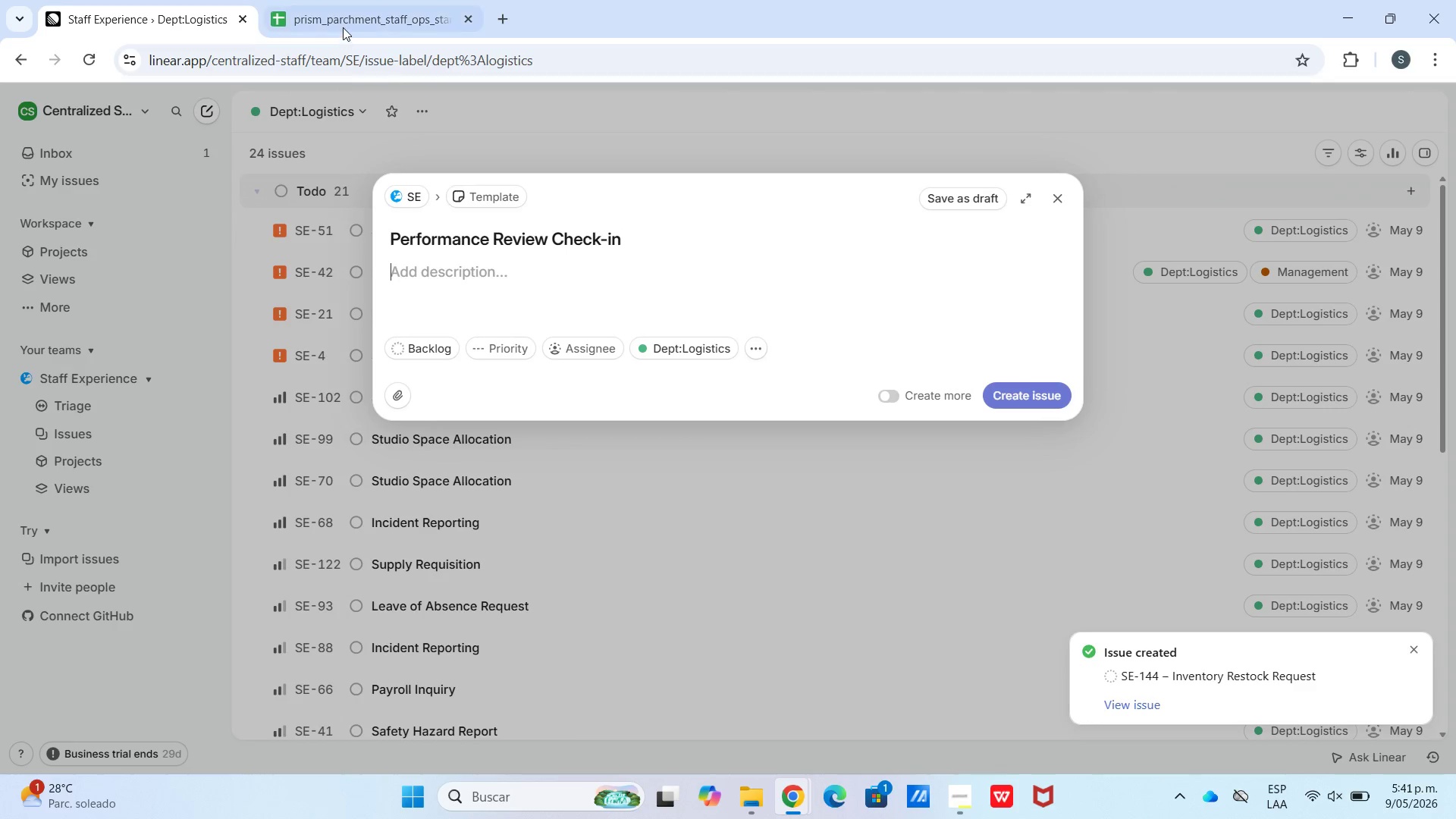 
left_click([343, 23])
 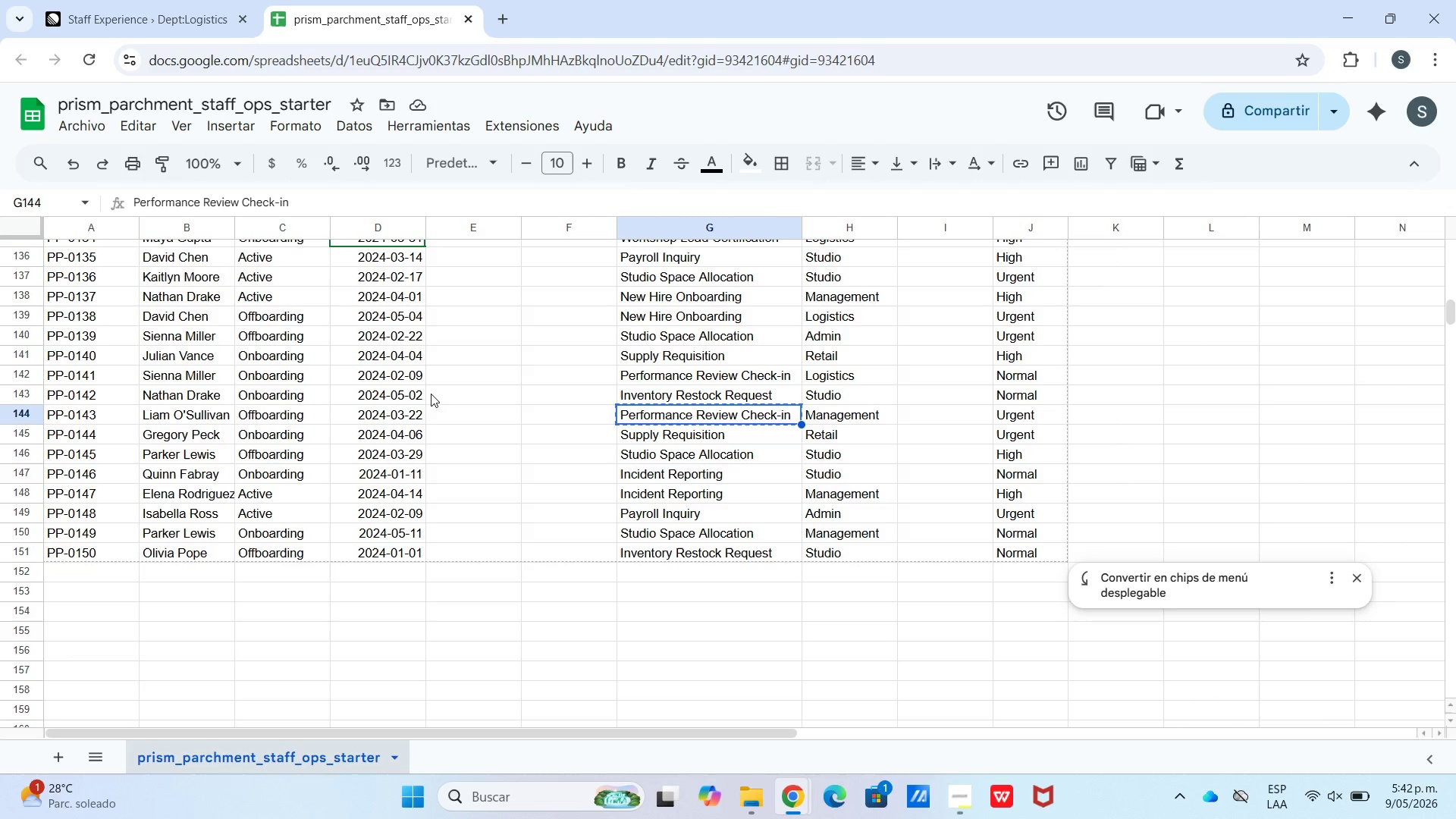 
left_click_drag(start_coordinate=[410, 410], to_coordinate=[80, 411])
 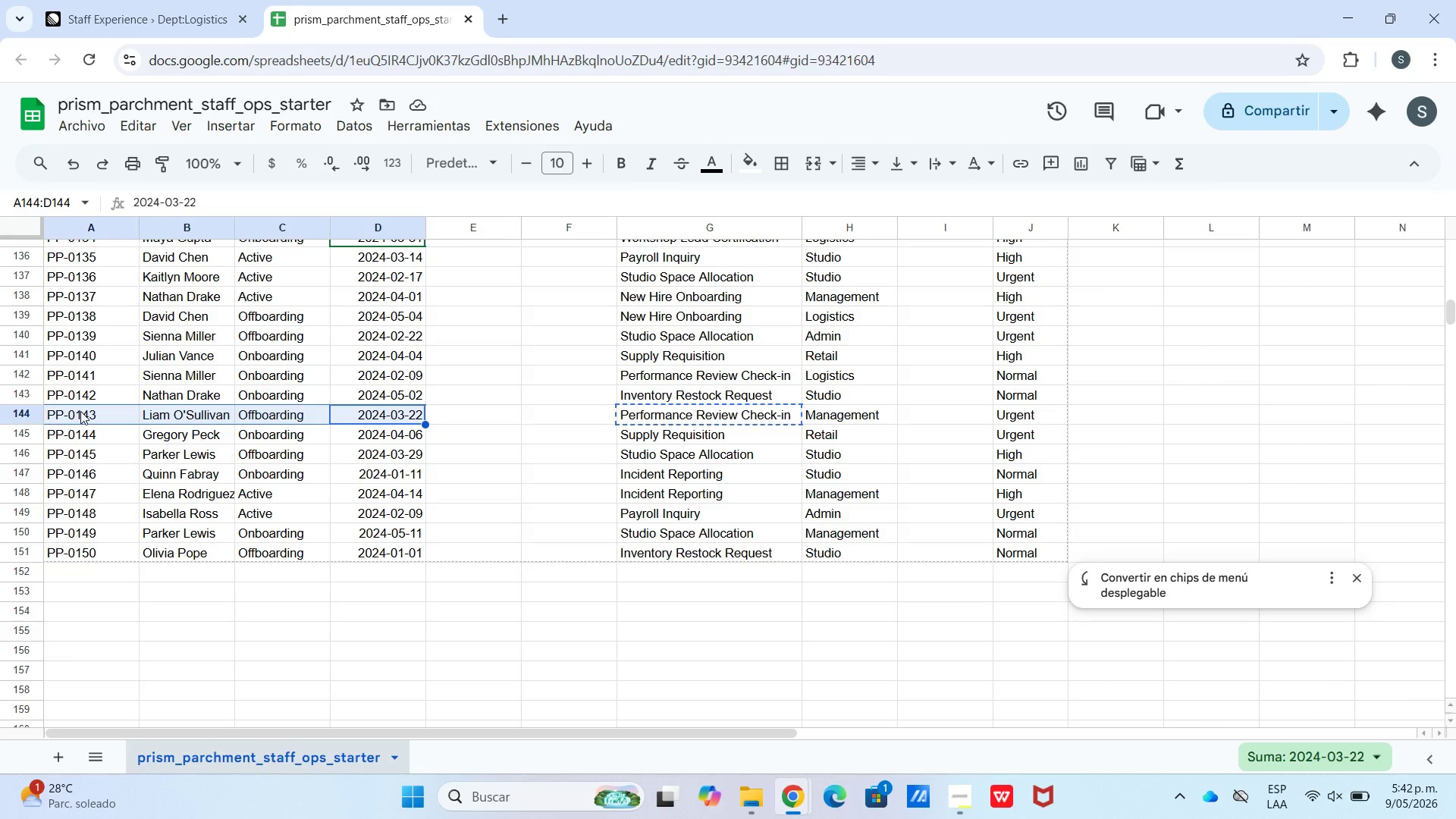 
key(Control+C)
 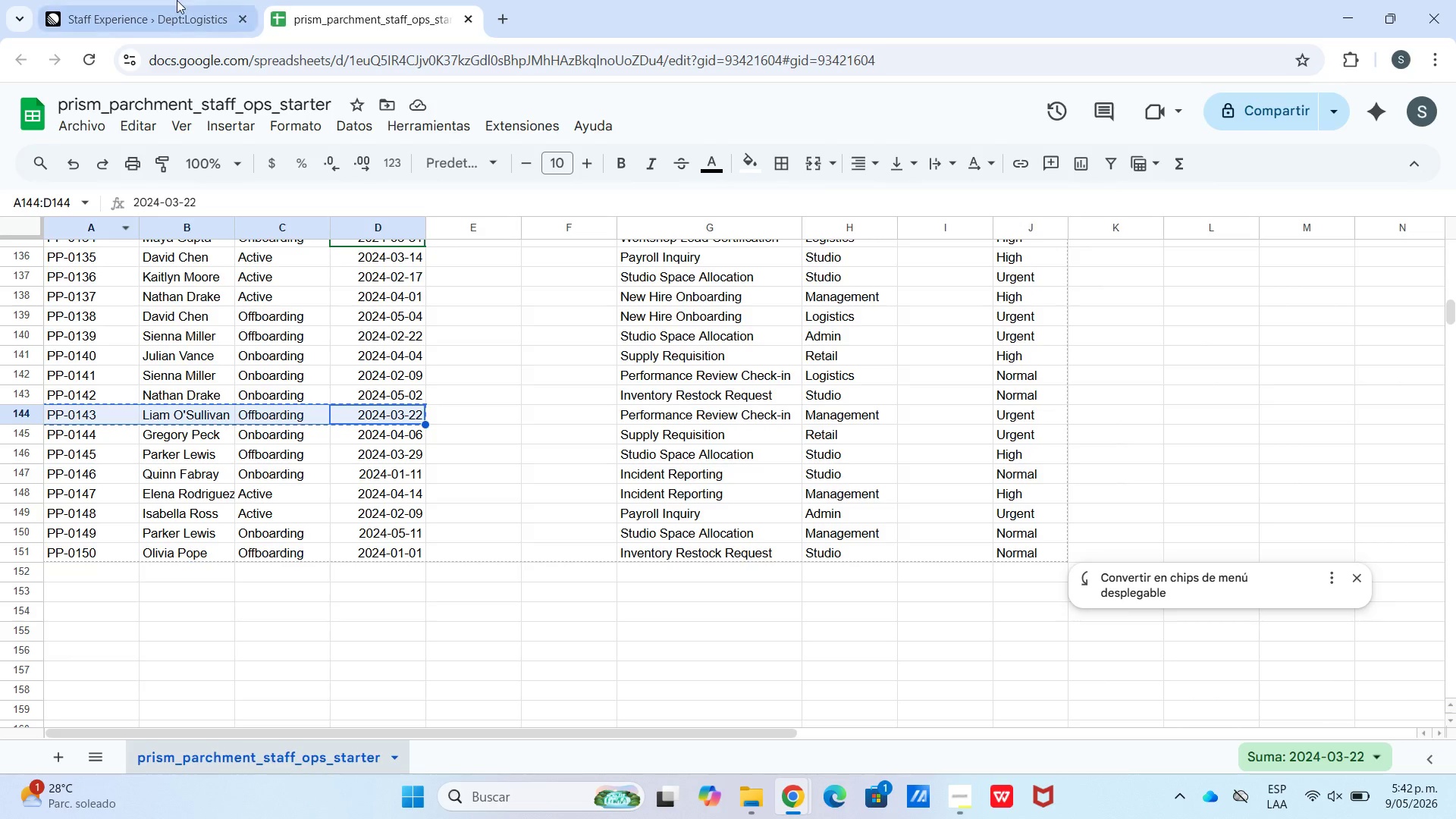 
left_click([177, 0])
 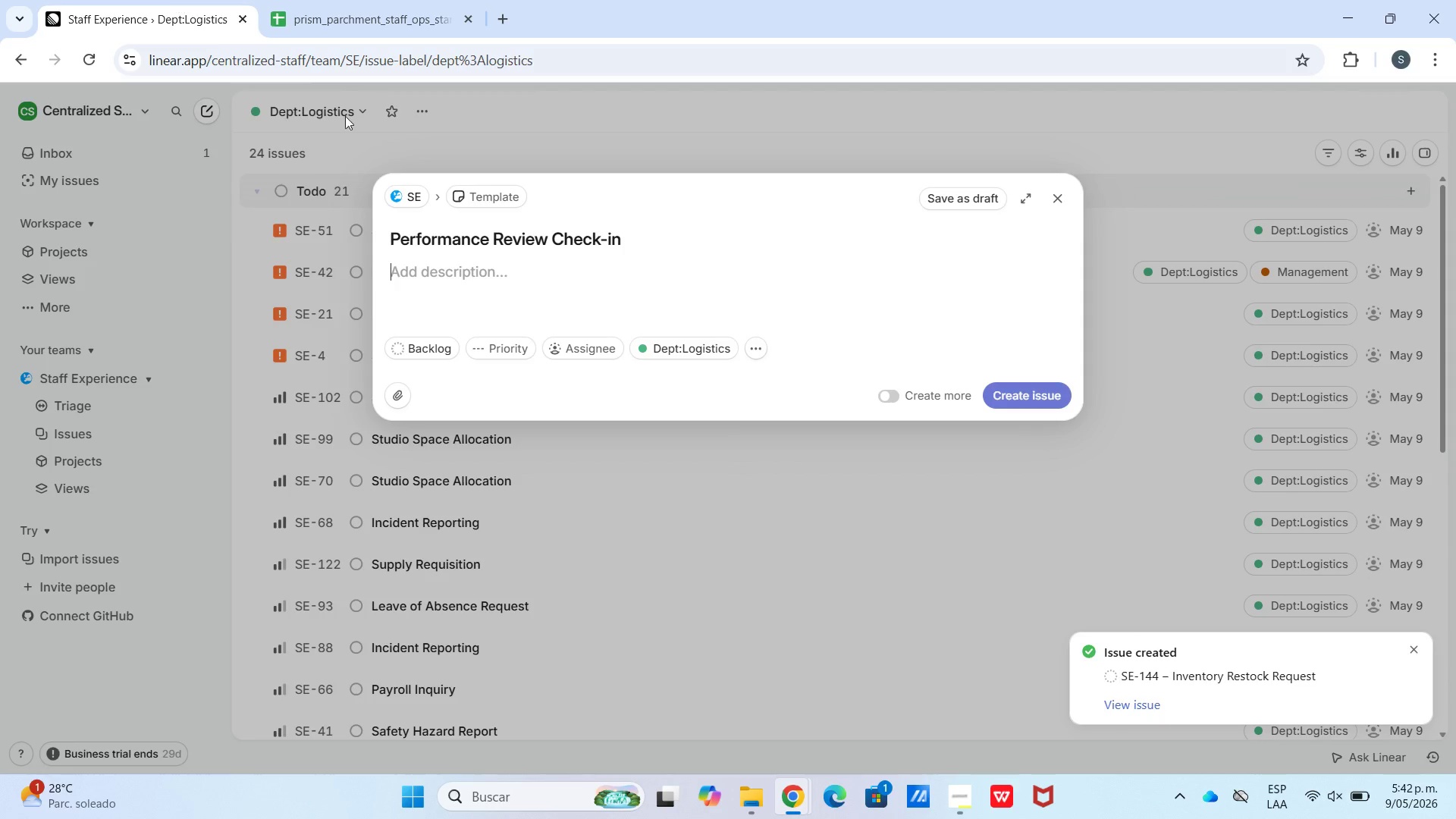 
left_click_drag(start_coordinate=[398, 212], to_coordinate=[401, 232])
 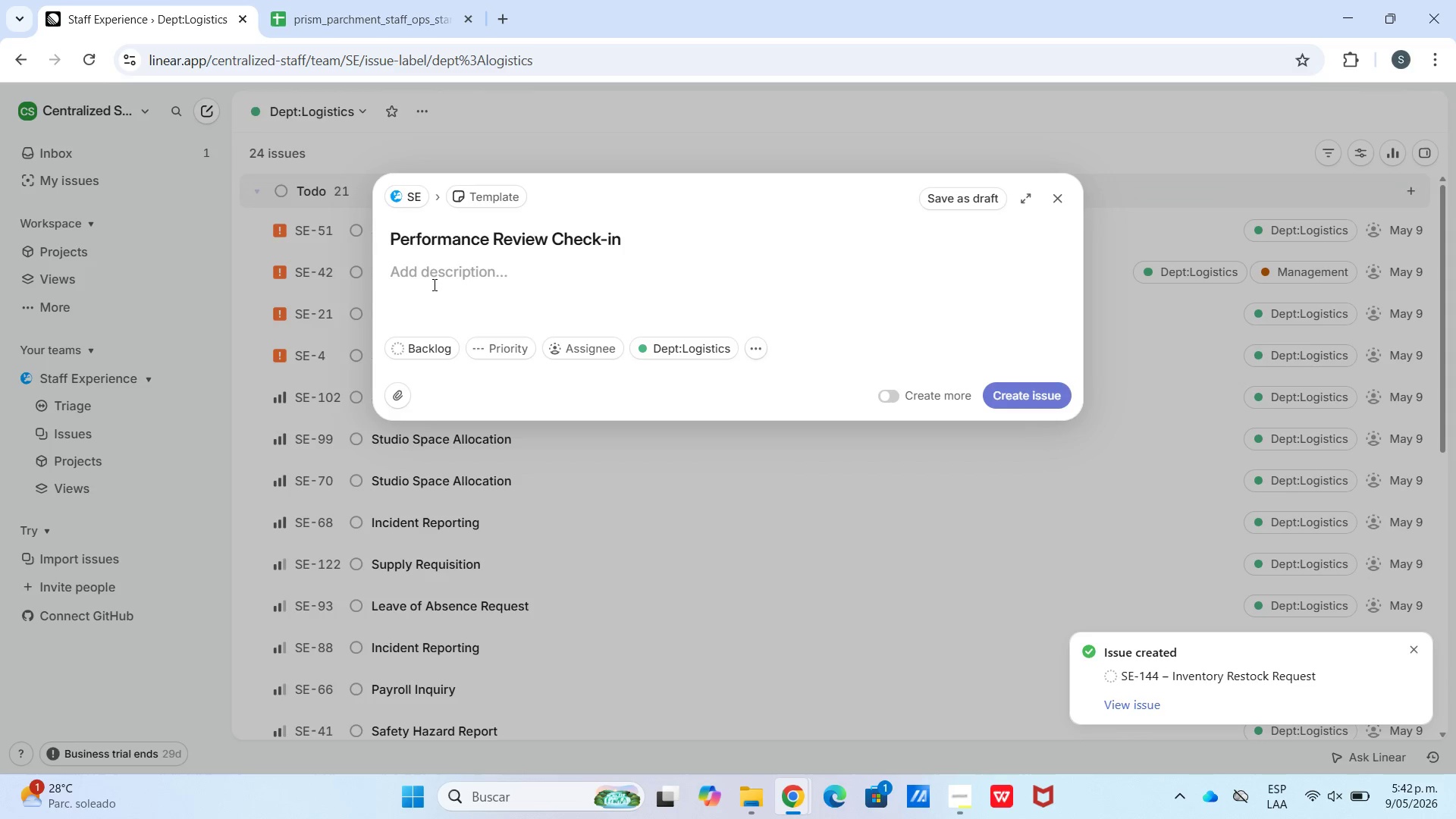 
key(Control+V)
 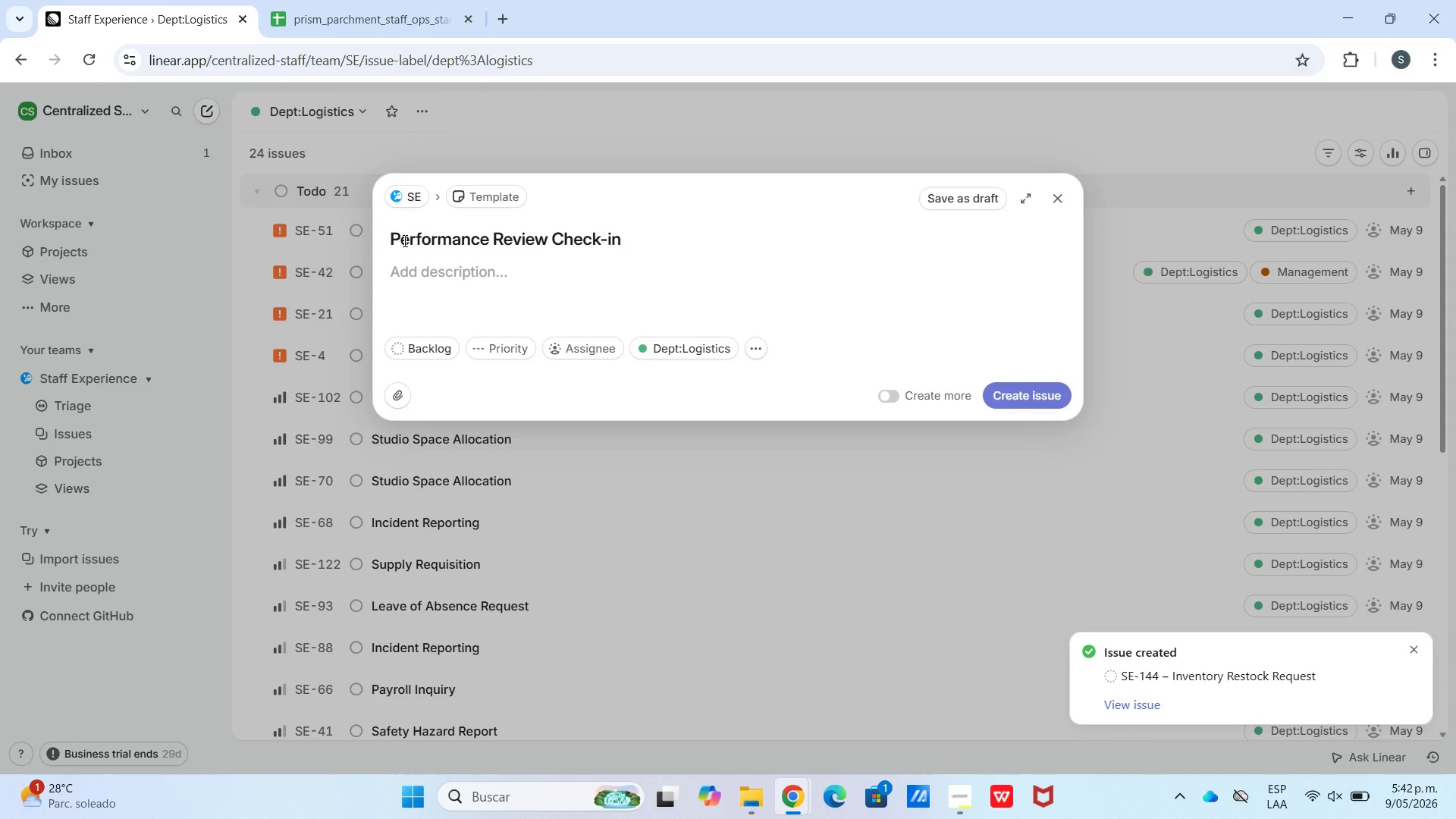 
left_click_drag(start_coordinate=[412, 253], to_coordinate=[414, 262])
 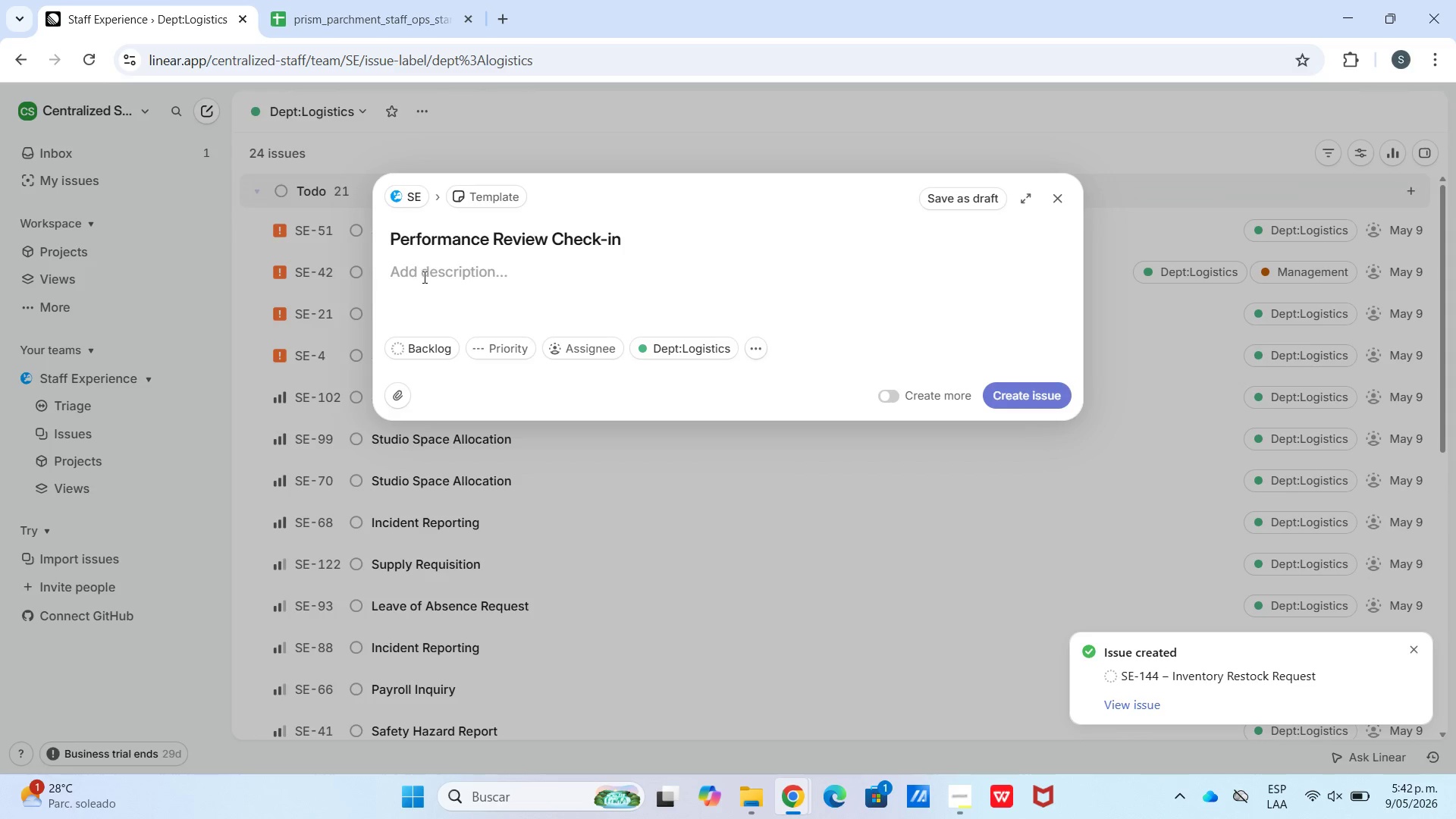 
key(Meta+V)
 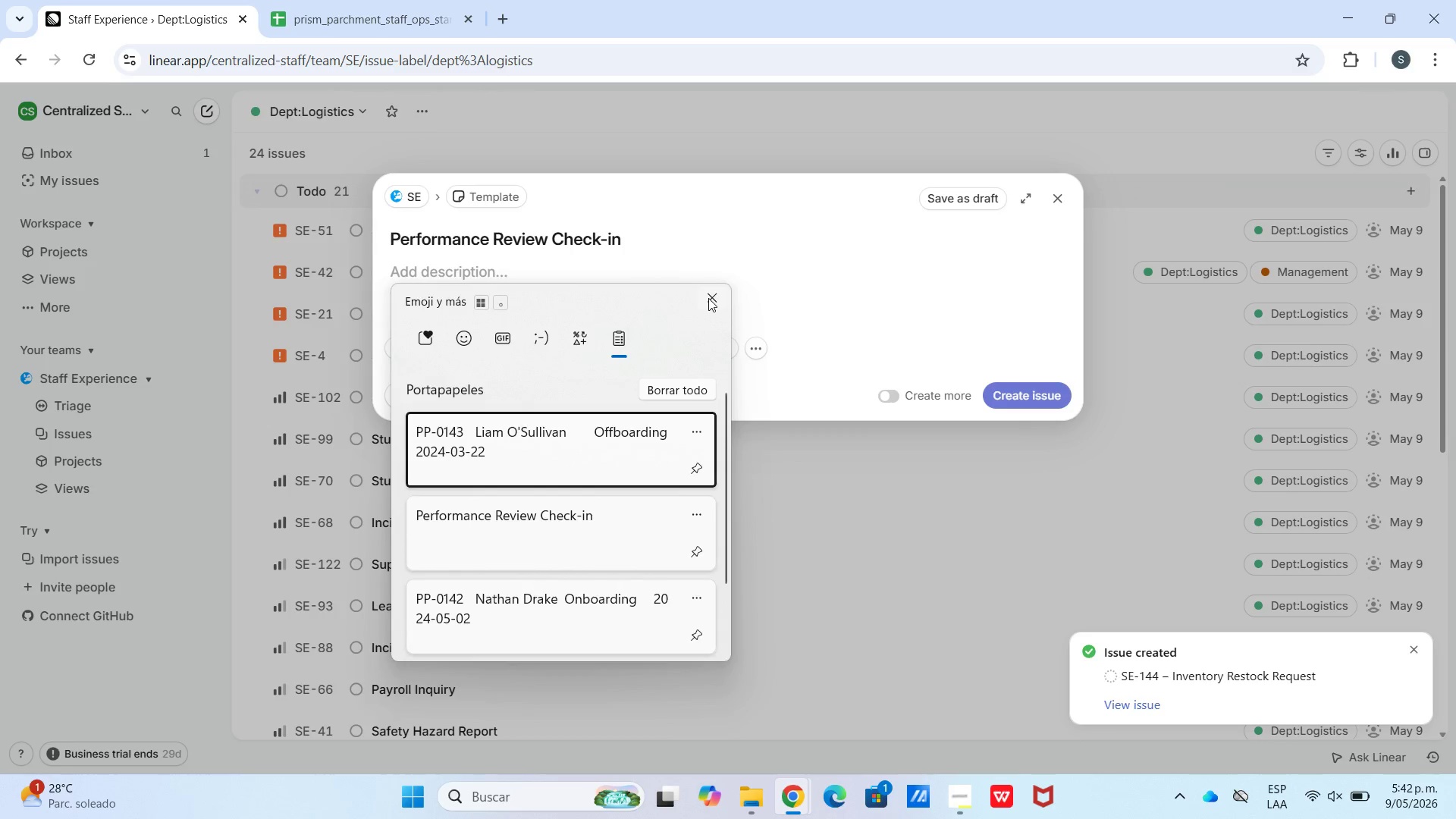 
double_click([623, 295])
 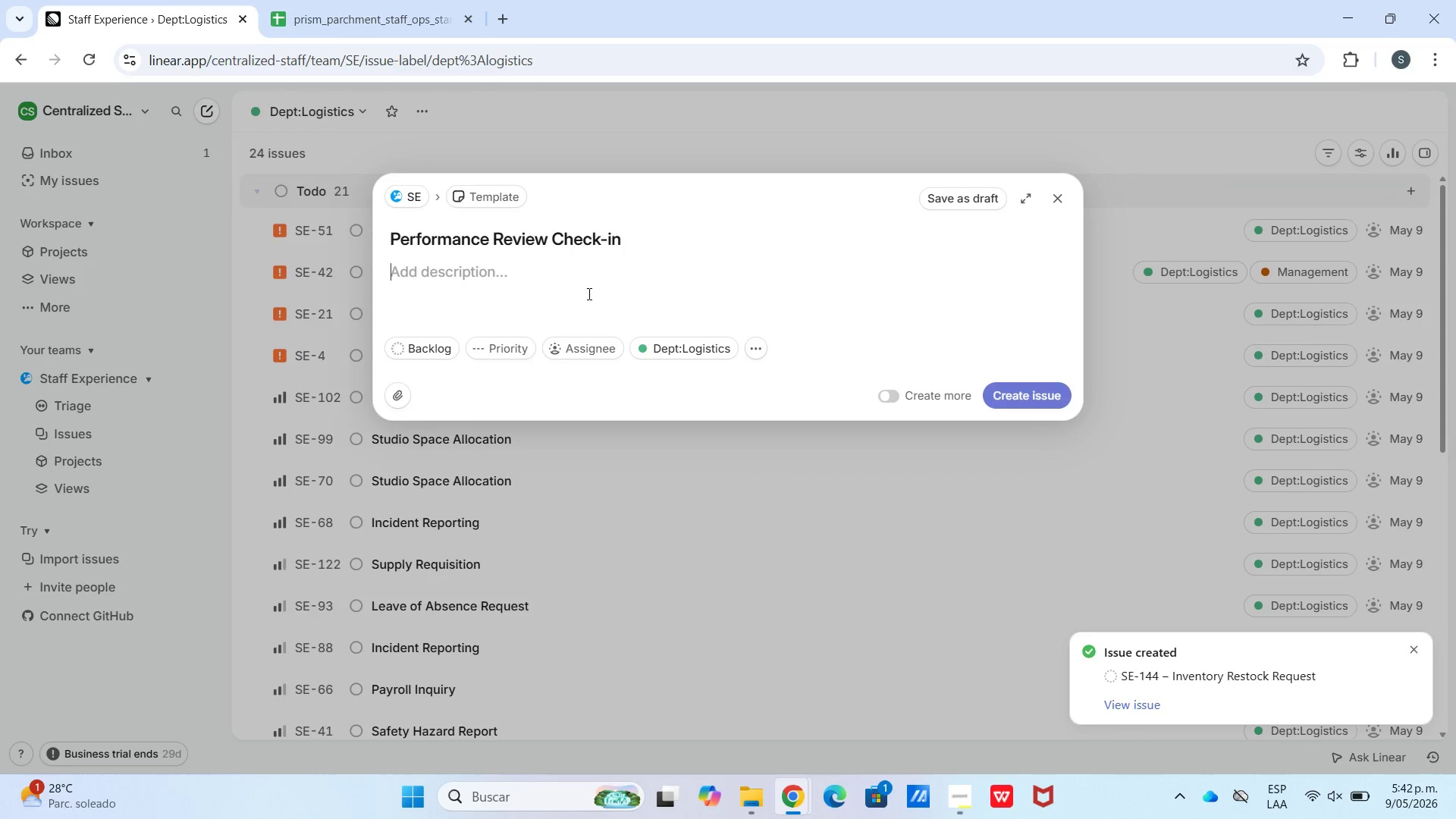 
key(Meta+MetaLeft)
 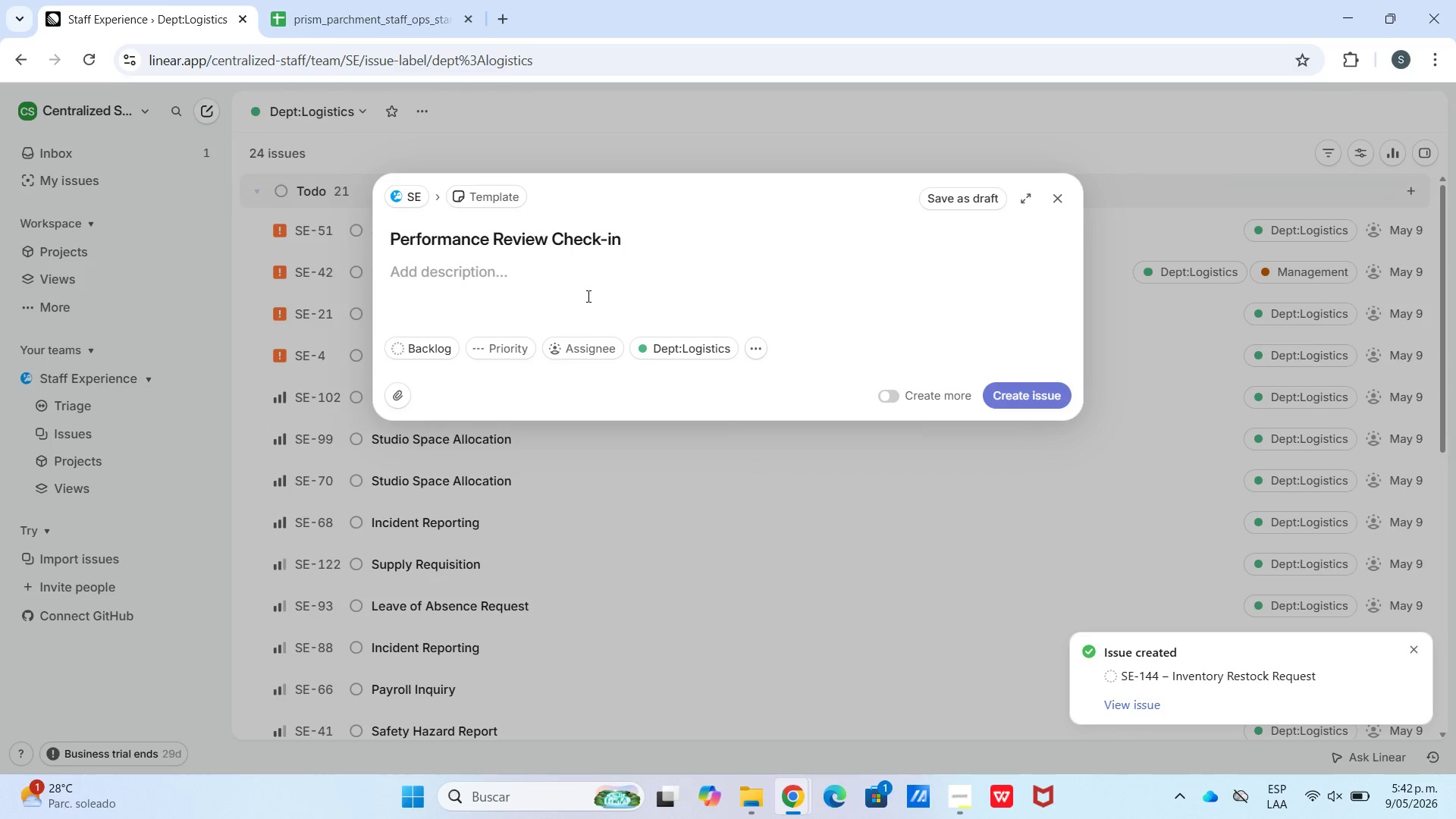 
key(Meta+V)
 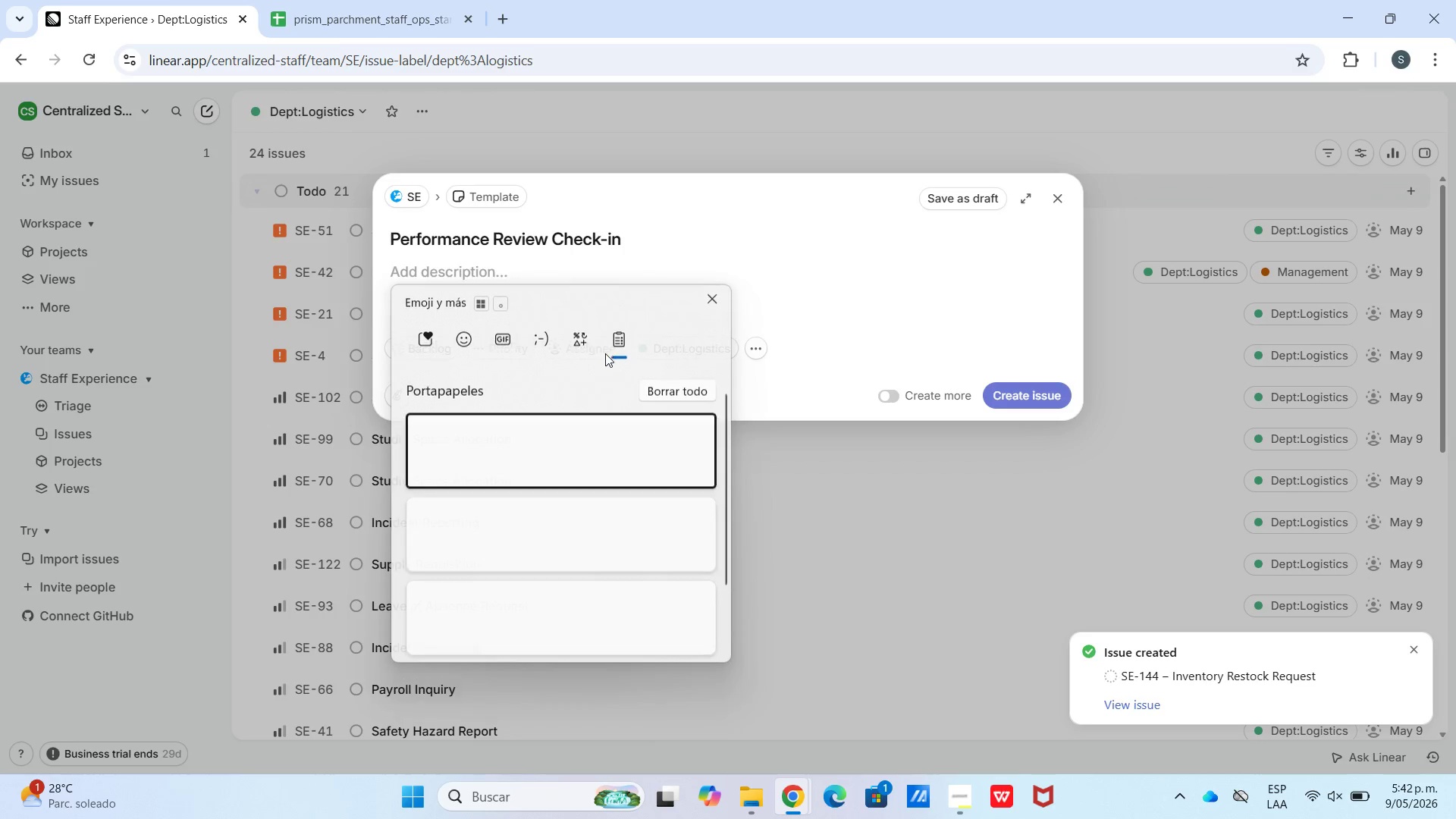 
key(Control+ControlLeft)
 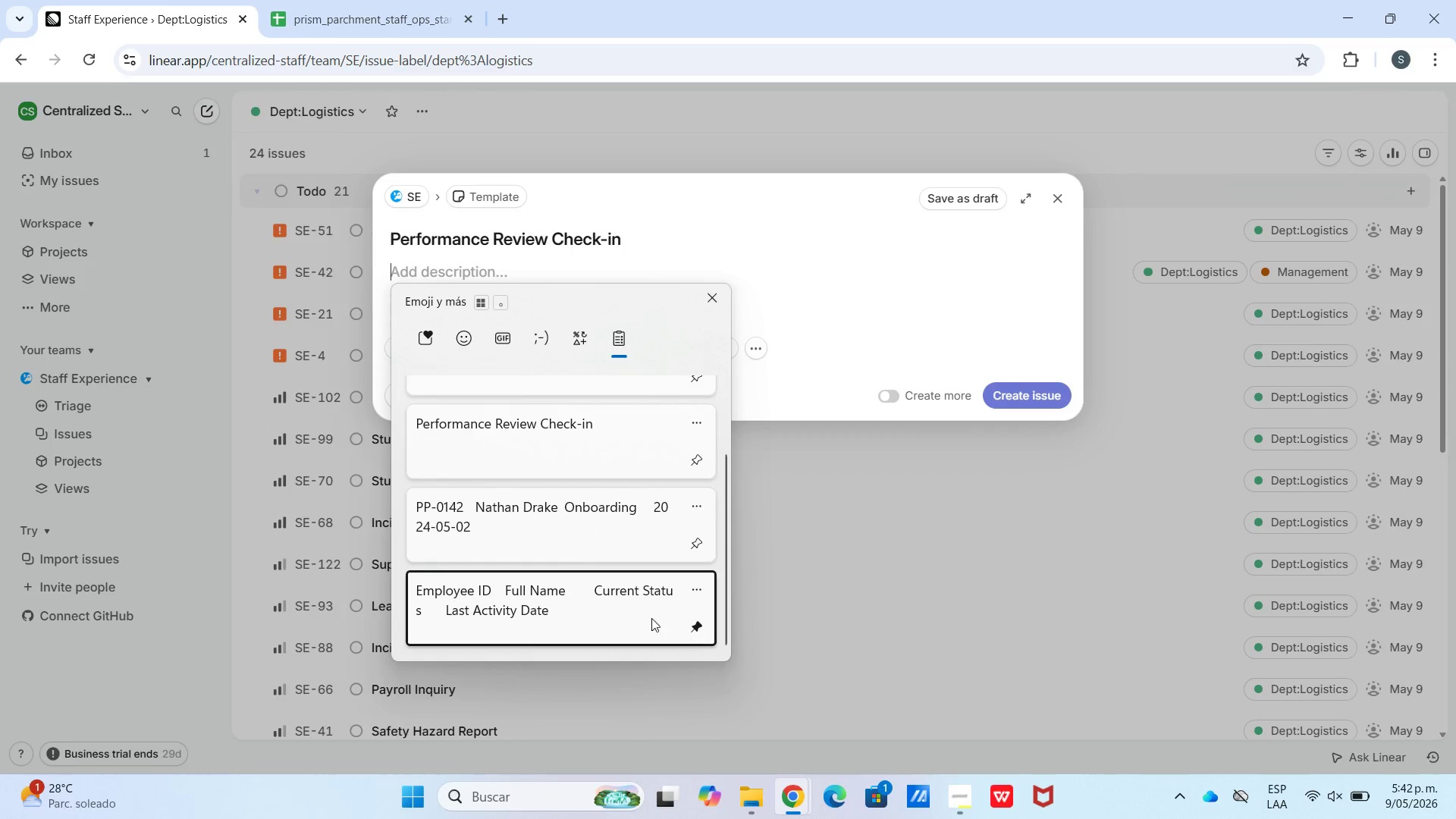 
key(Control+V)
 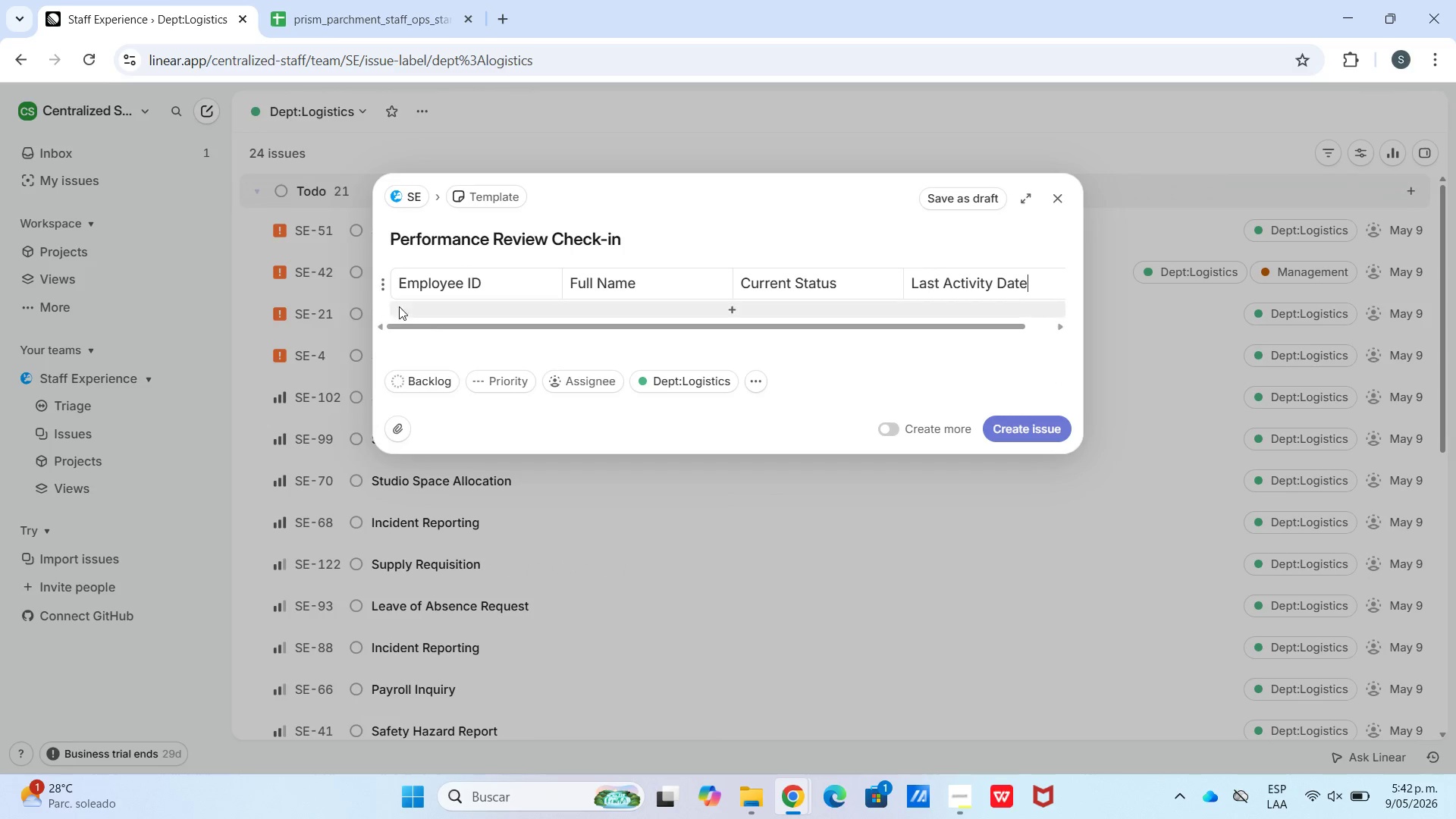 
scroll: coordinate [592, 450], scroll_direction: down, amount: 16.0
 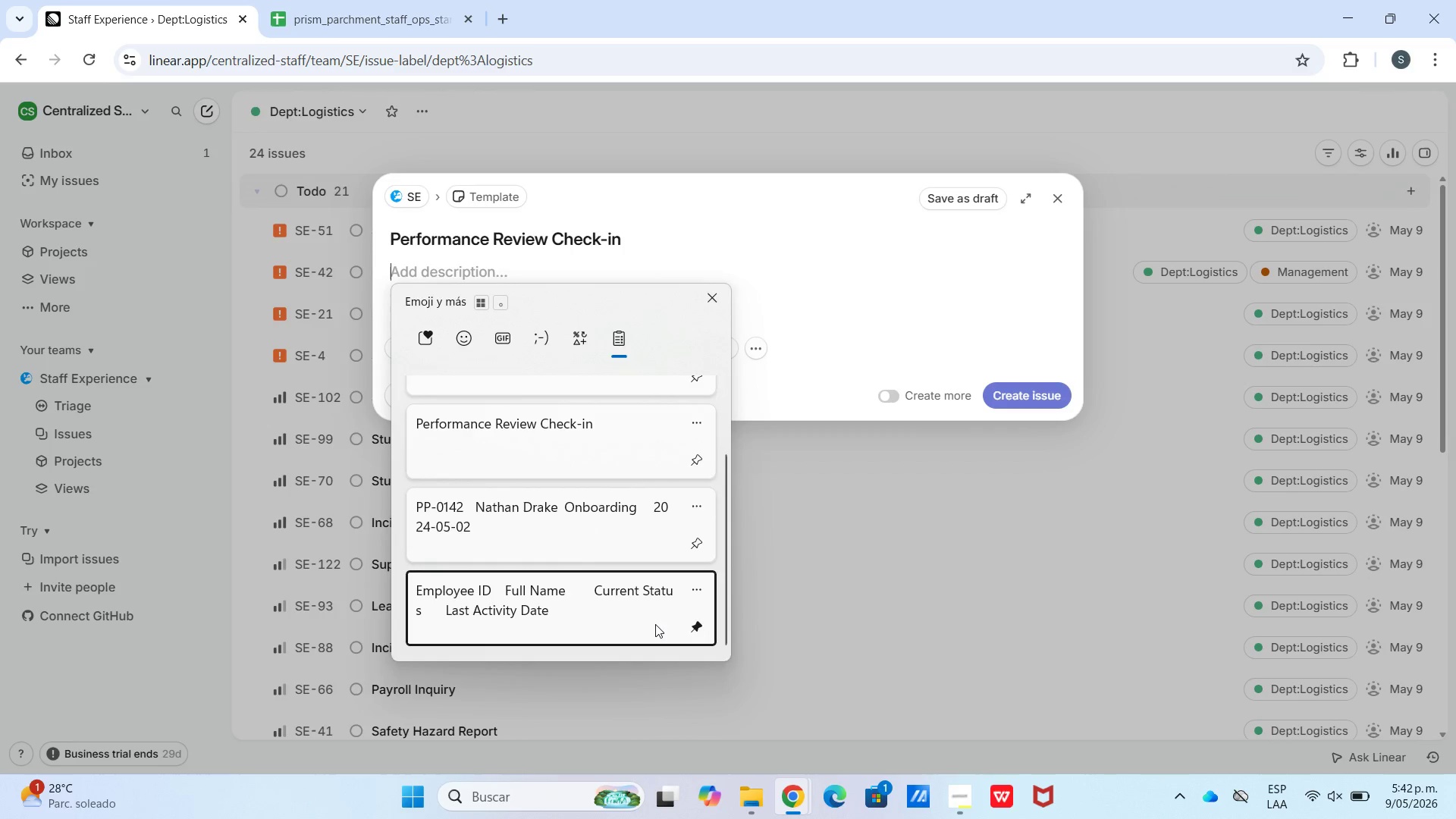 
left_click([424, 315])
 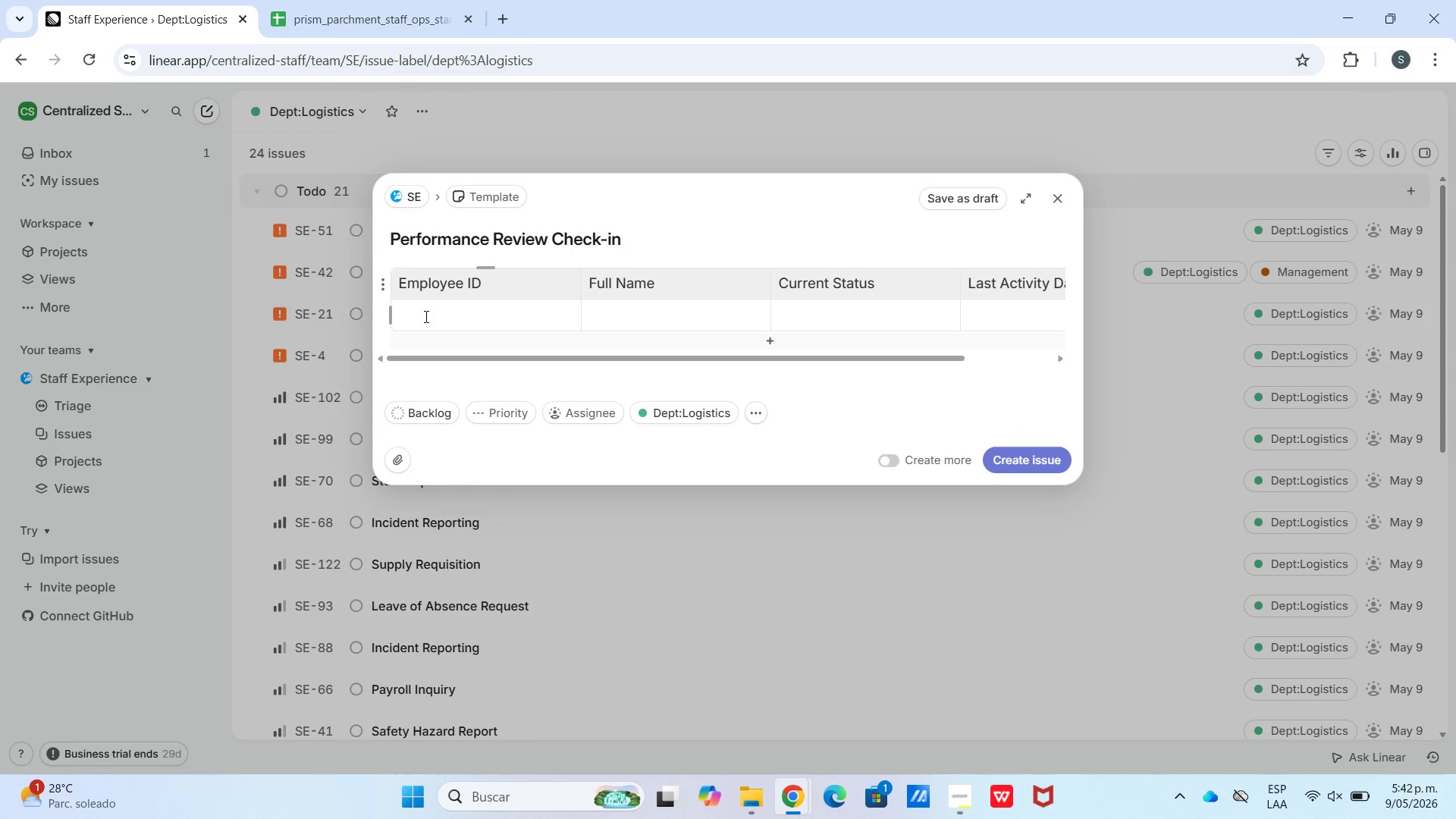 
key(Meta+V)
 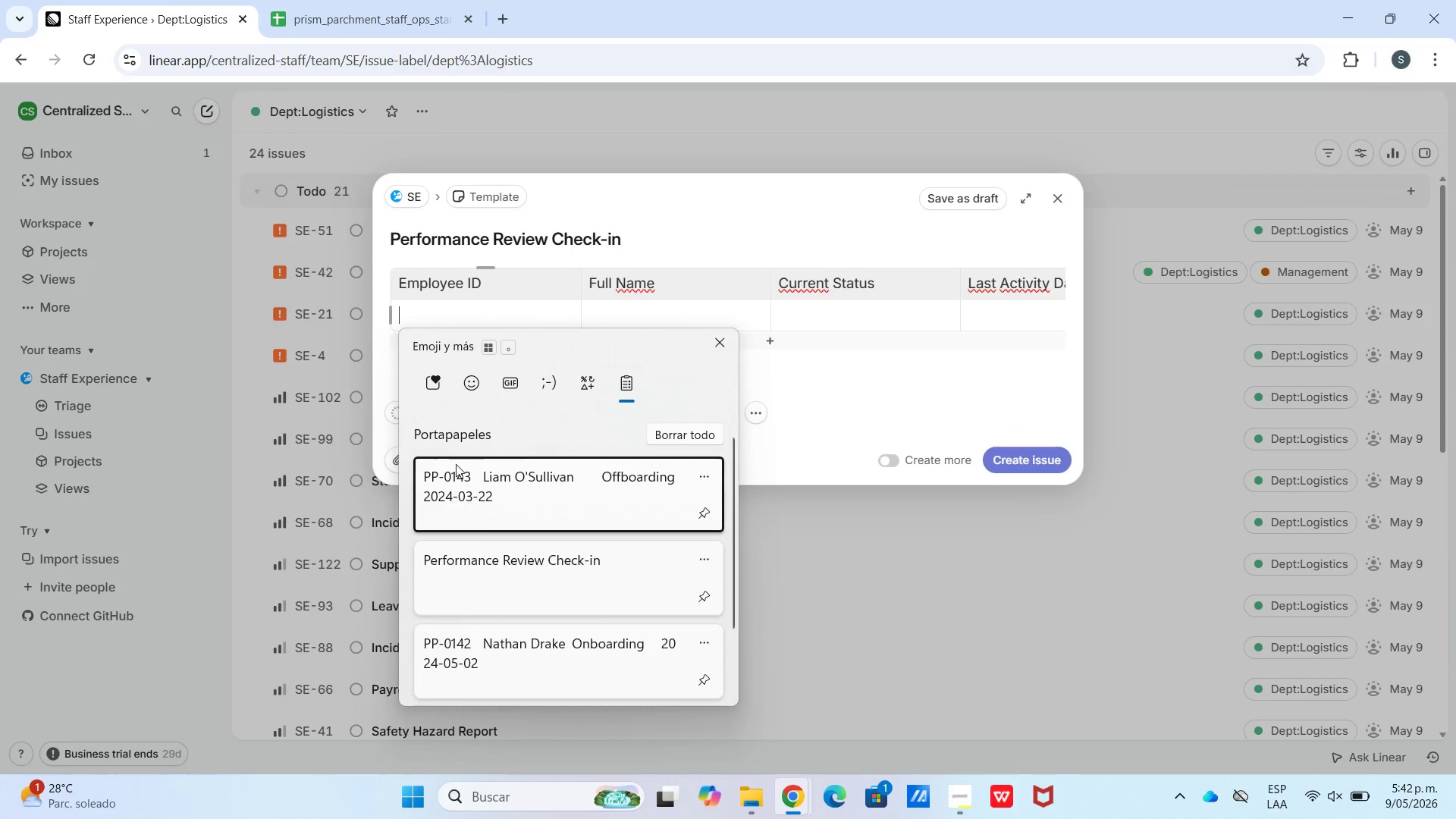 
left_click_drag(start_coordinate=[460, 472], to_coordinate=[460, 475])
 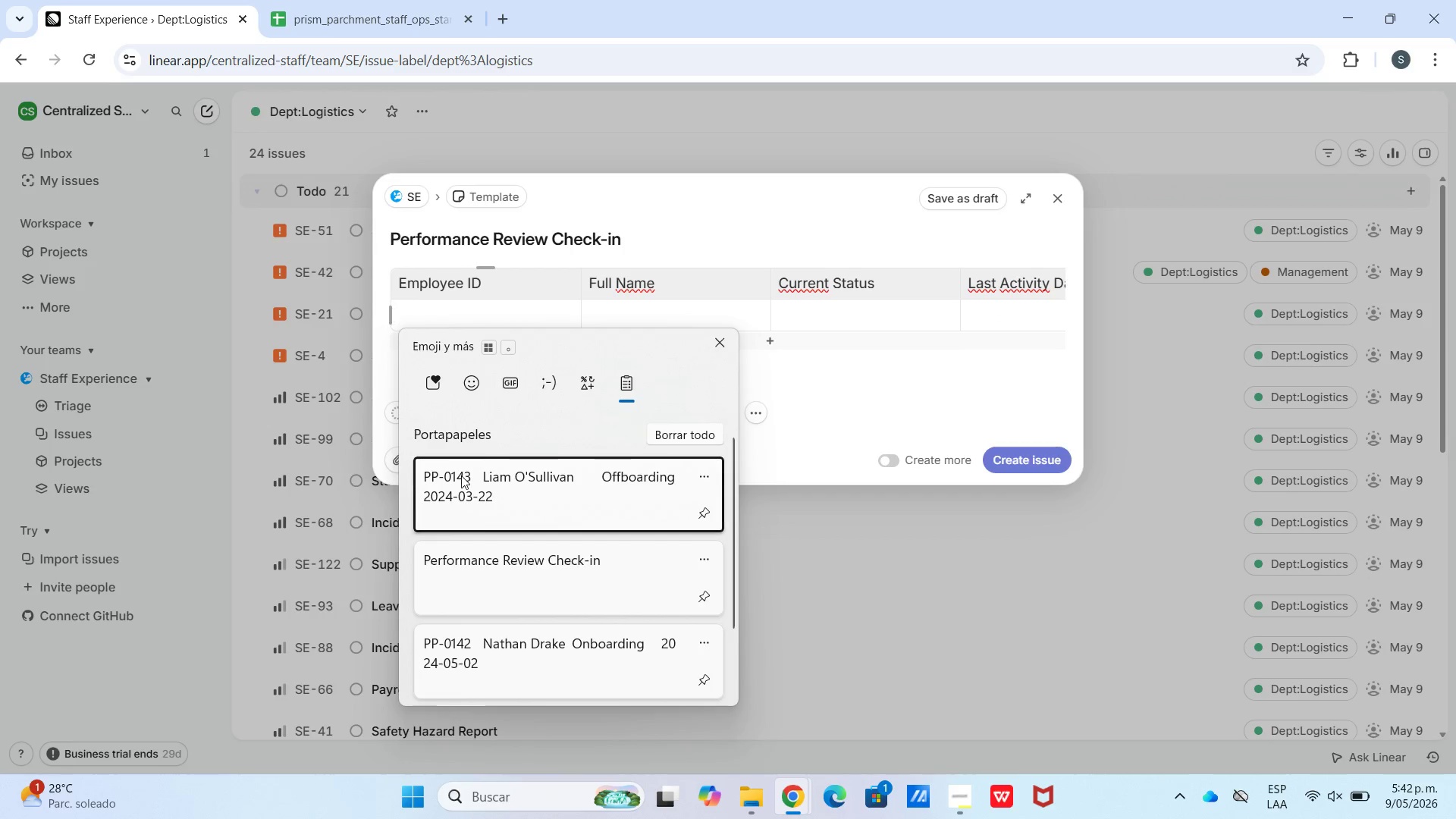 
key(Control+ControlLeft)
 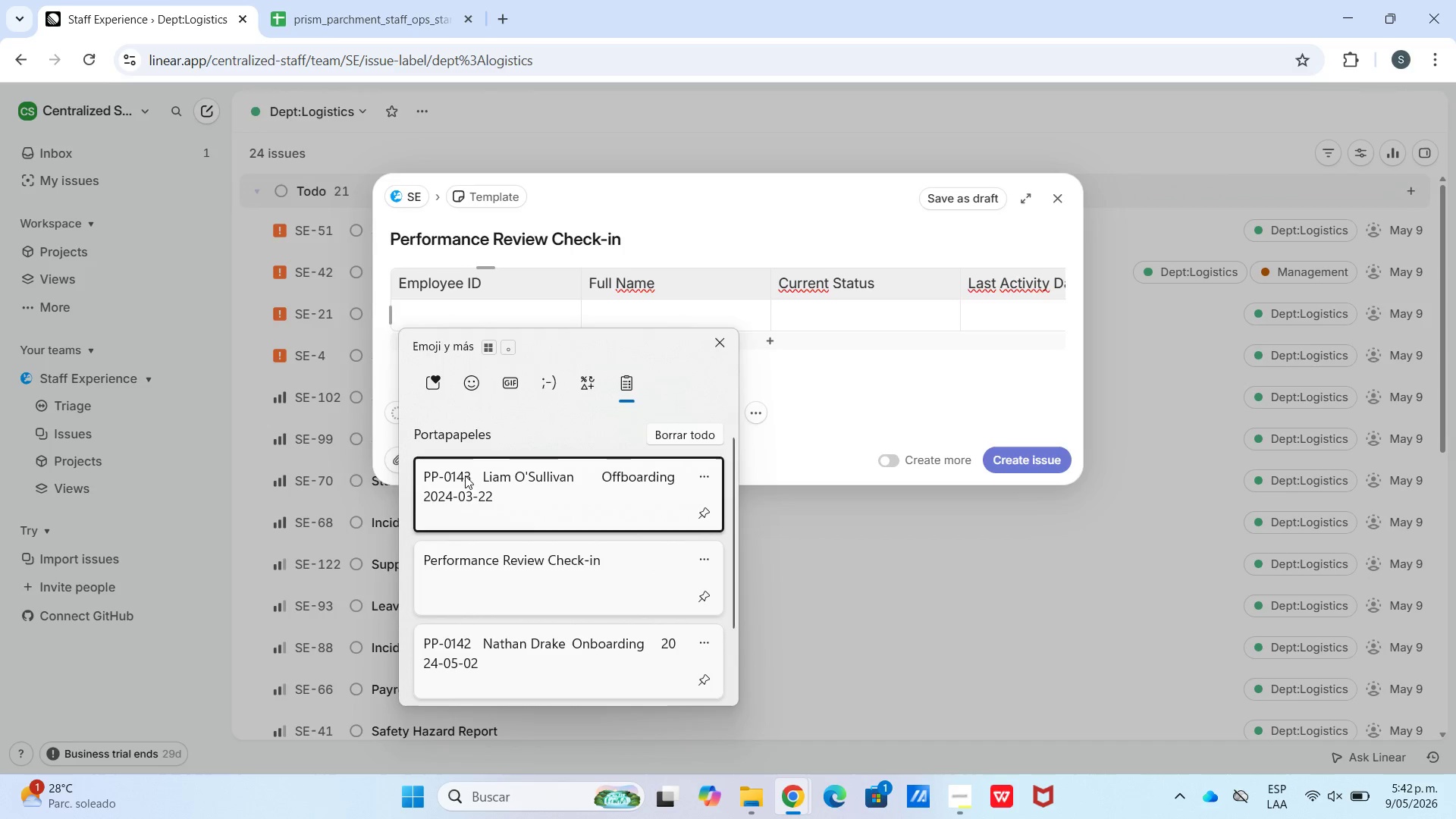 
hold_key(key=V, duration=13.58)
 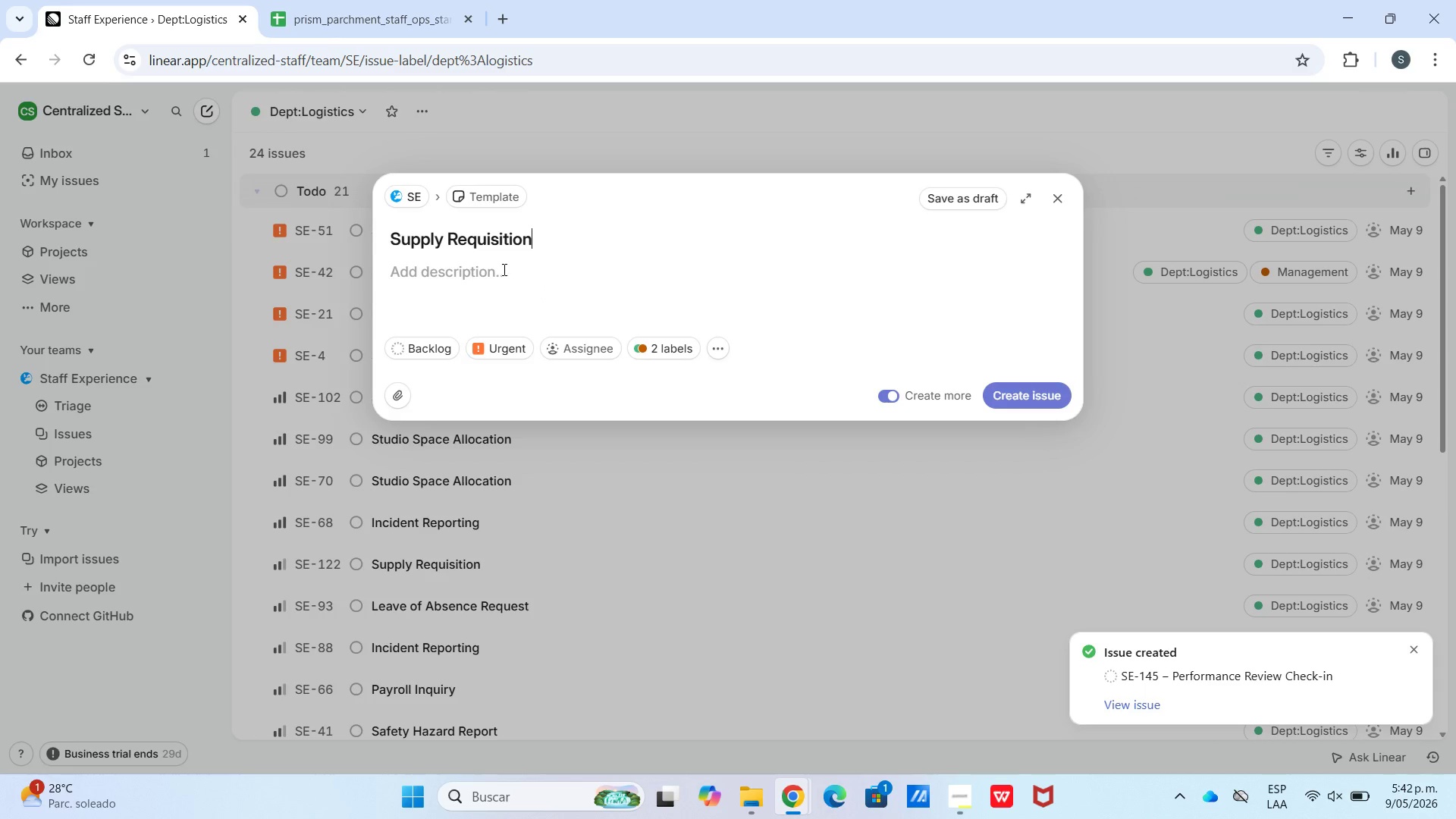 
left_click([428, 0])
 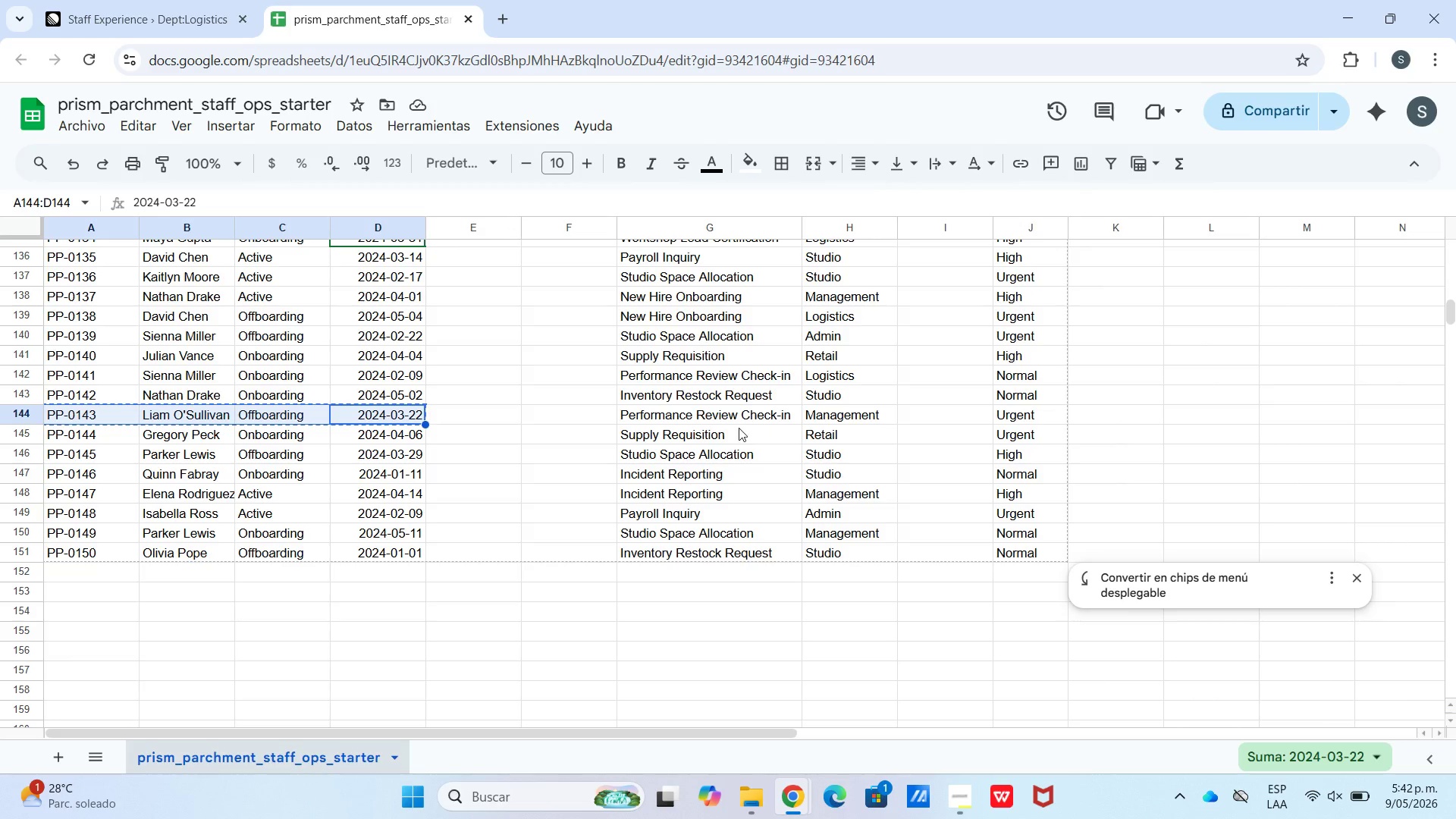 
key(Control+C)
 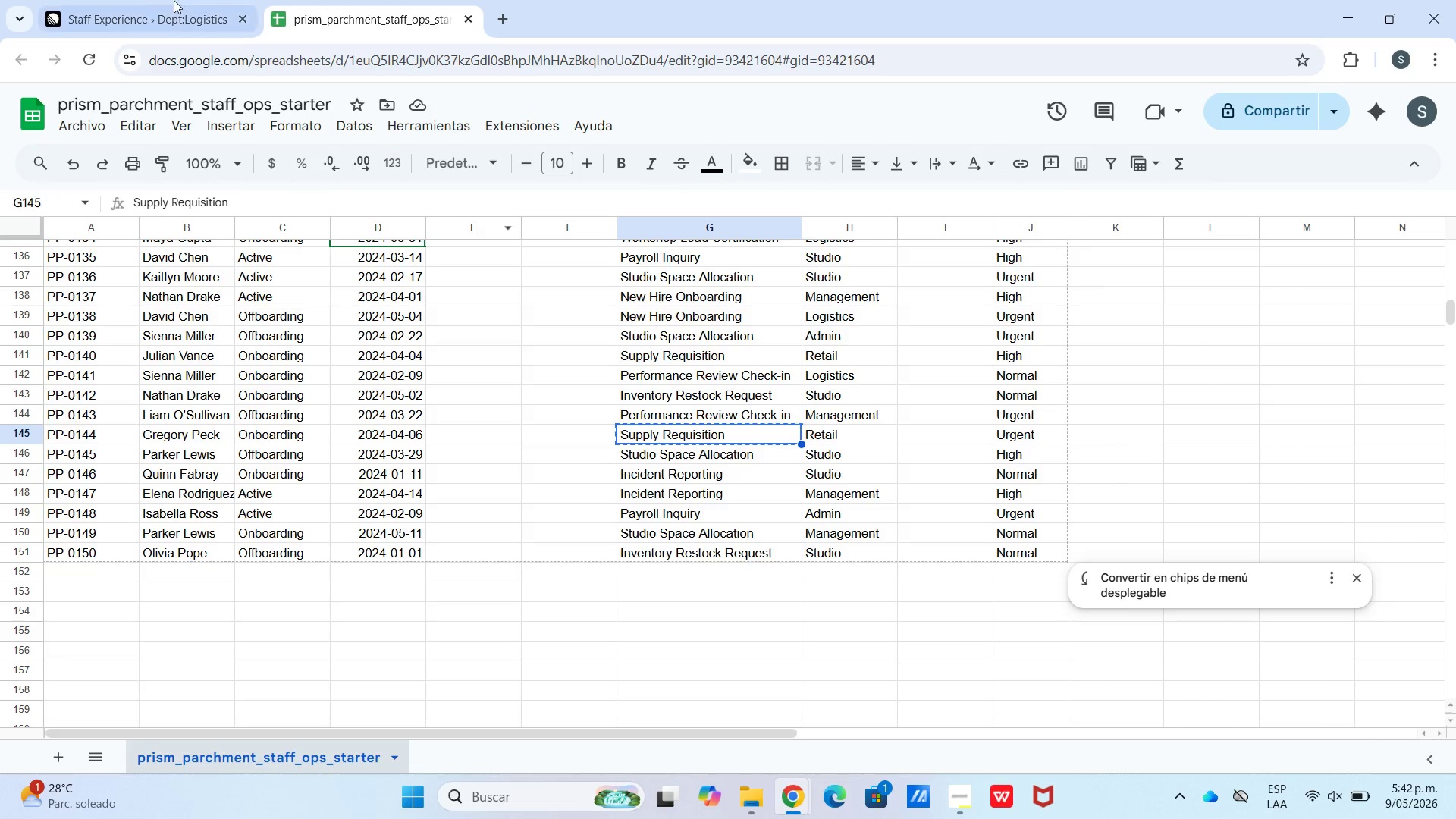 
left_click([143, 0])
 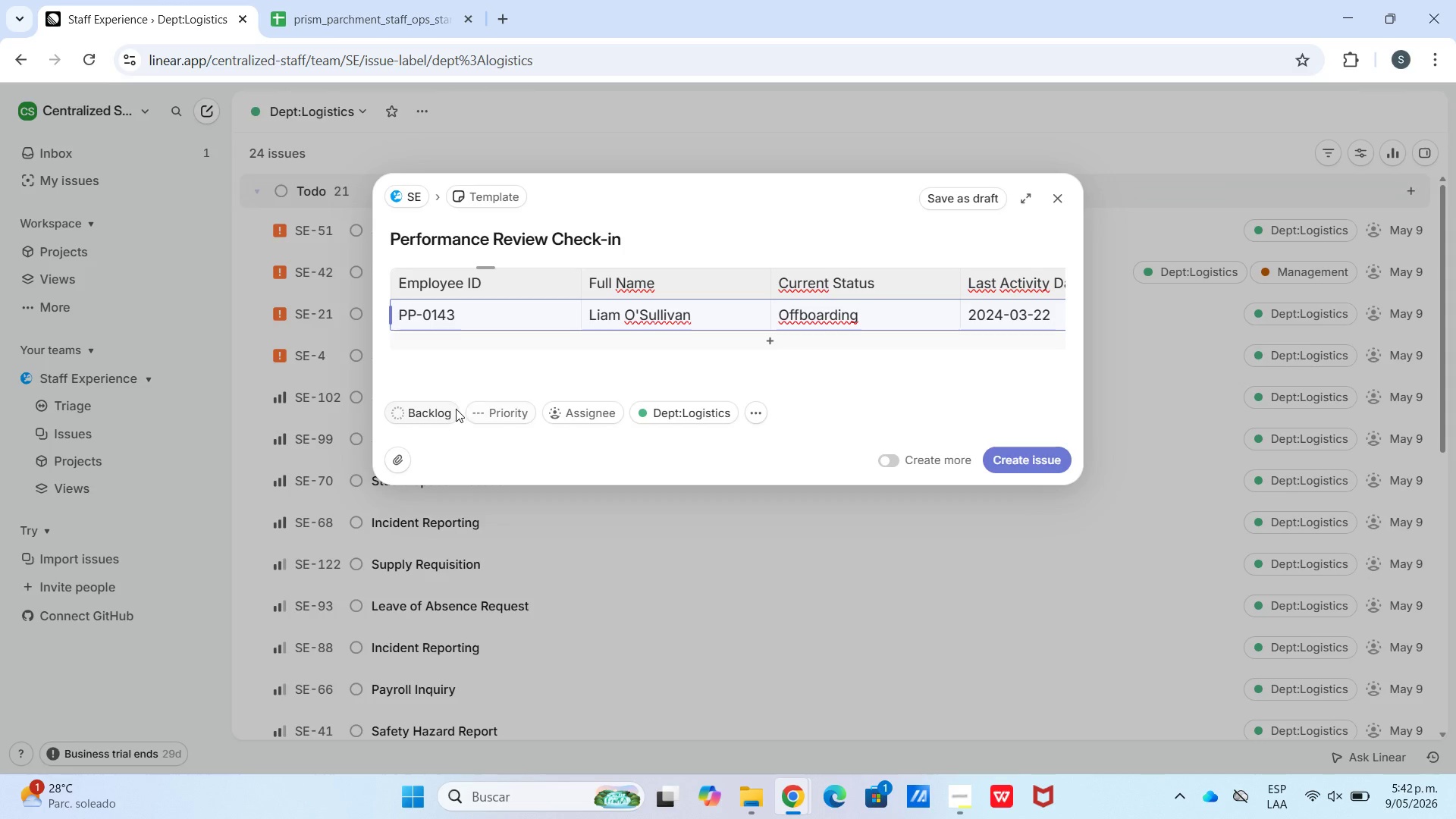 
left_click([470, 411])
 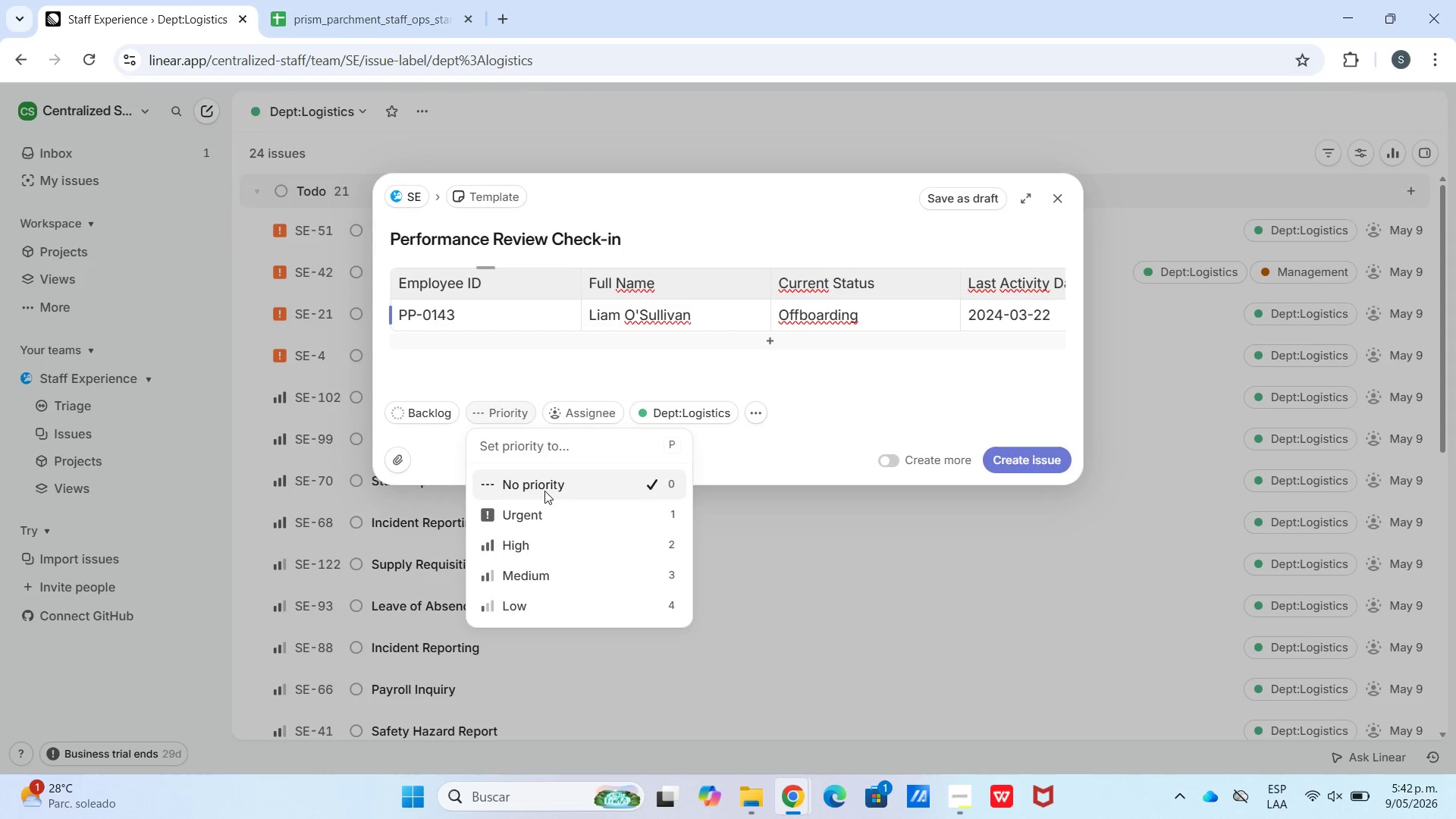 
left_click([544, 507])
 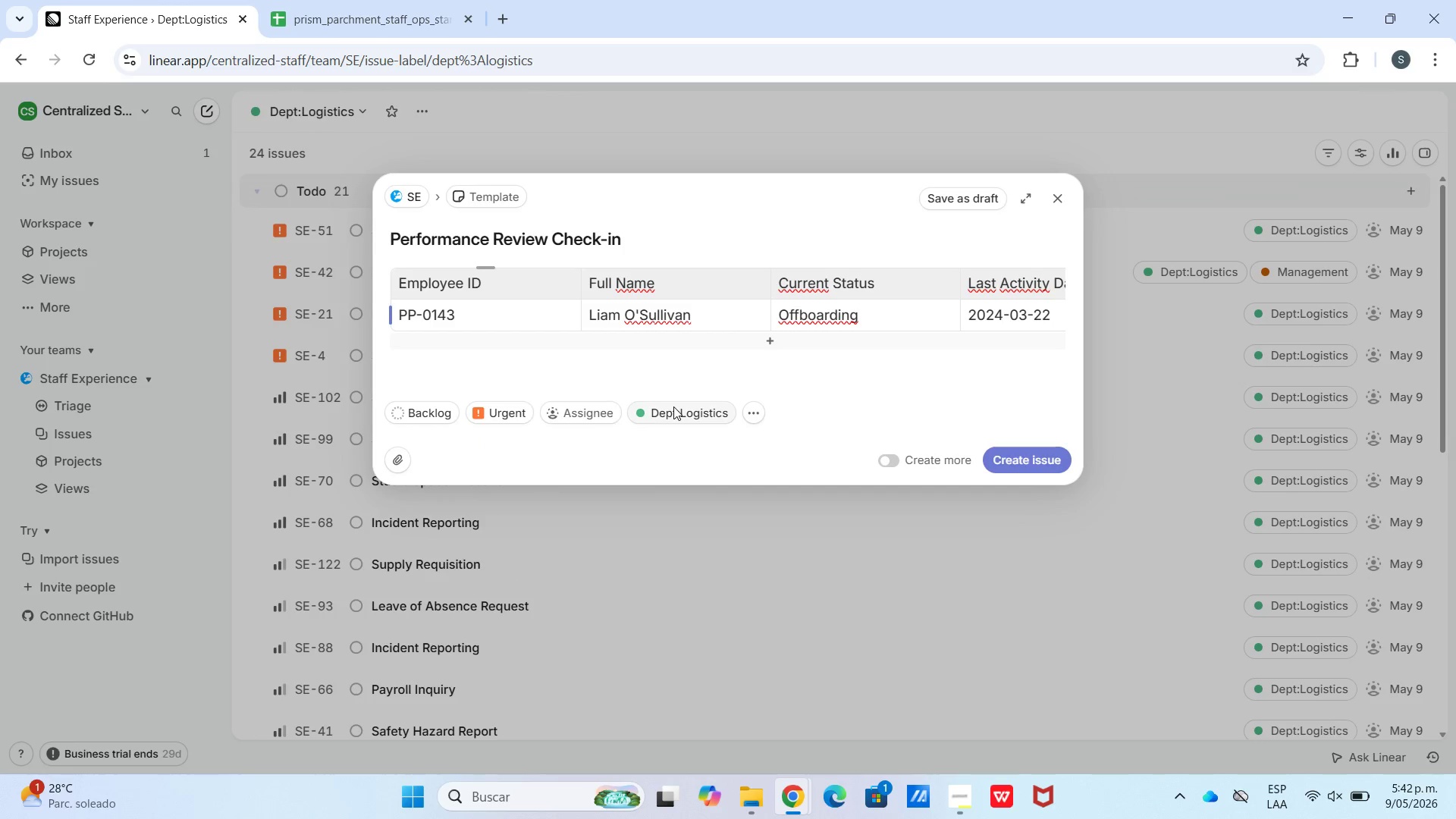 
left_click([672, 419])
 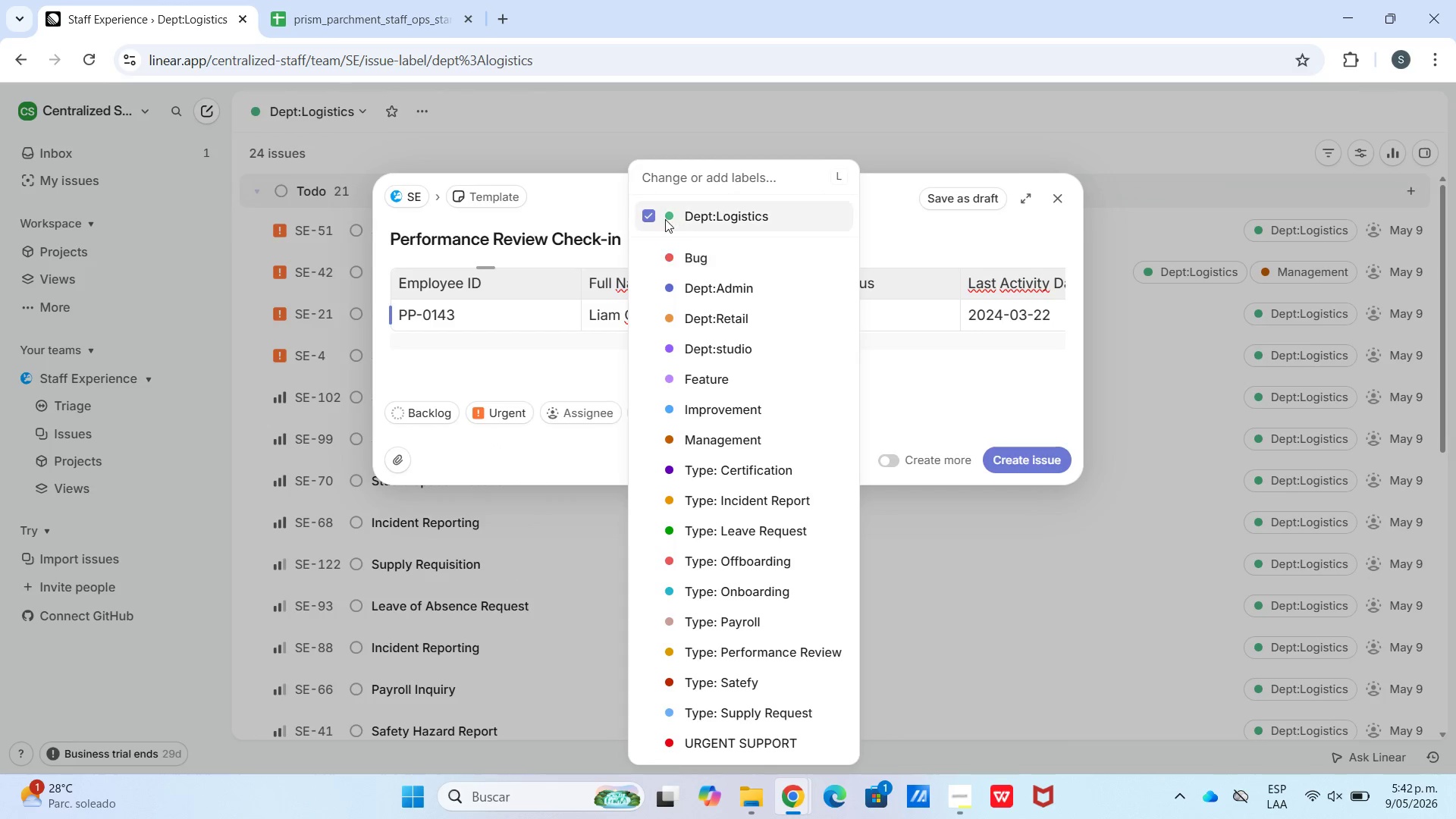 
left_click([645, 216])
 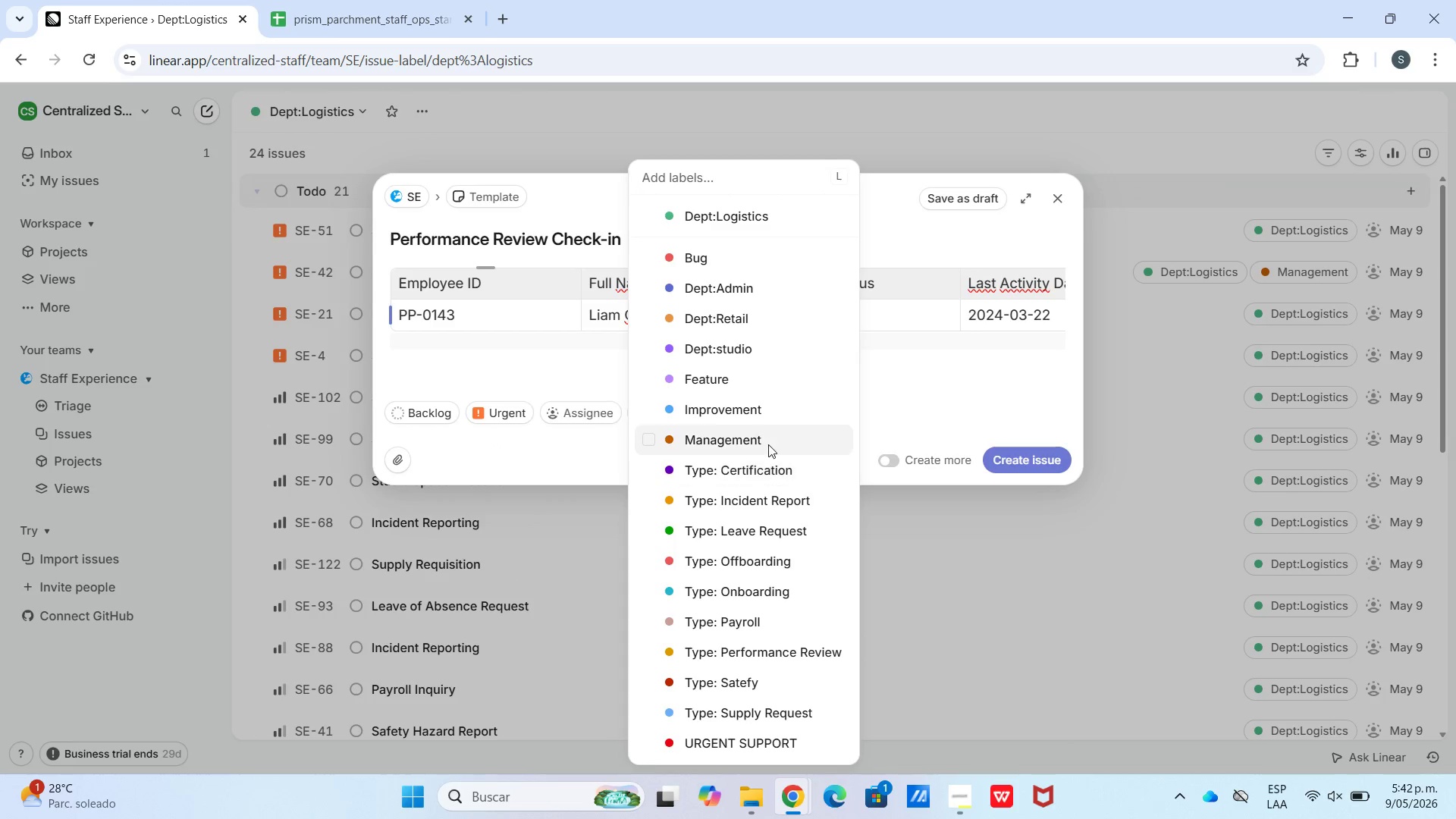 
left_click([767, 444])
 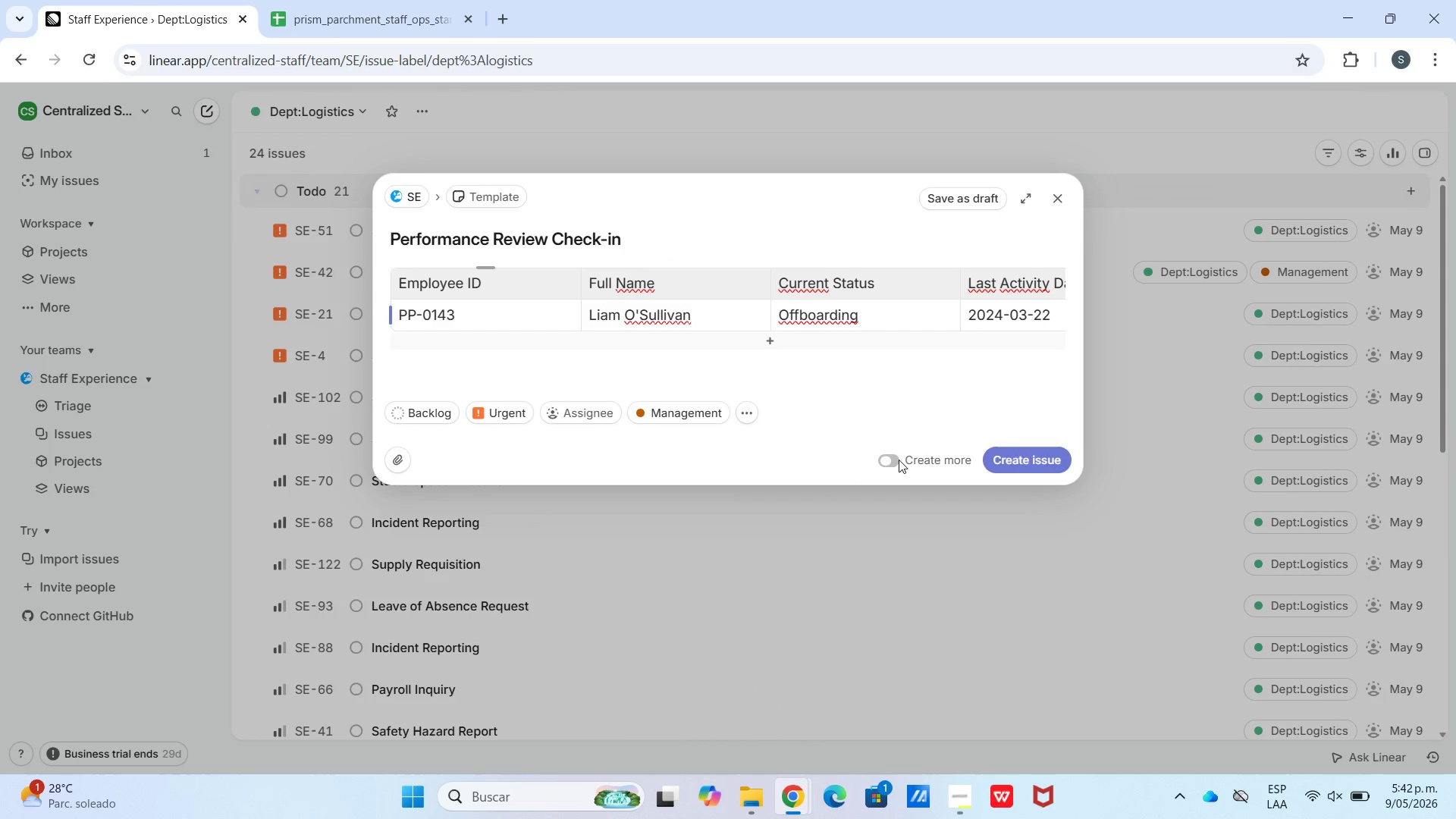 
left_click([896, 460])
 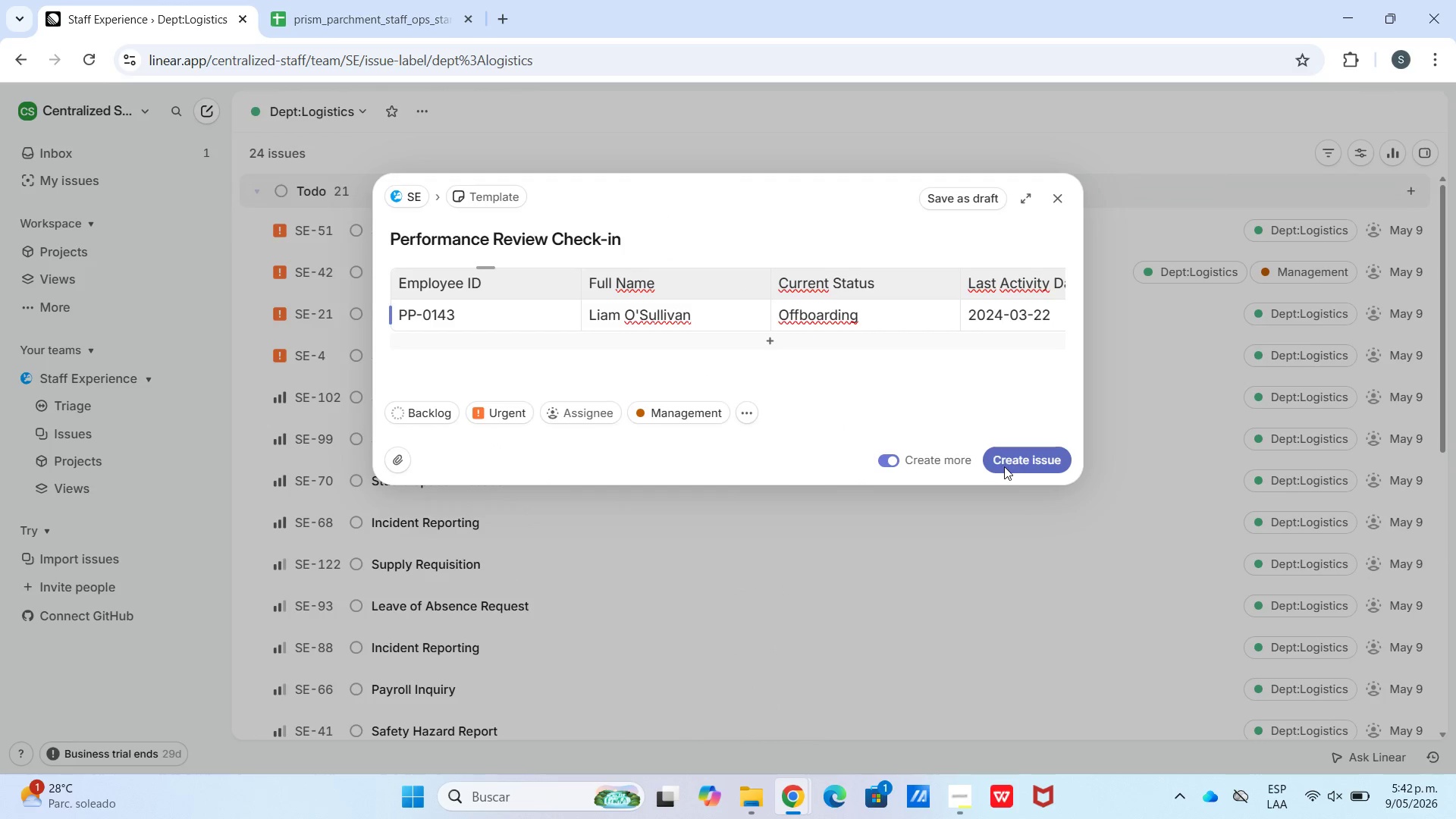 
left_click([1018, 466])
 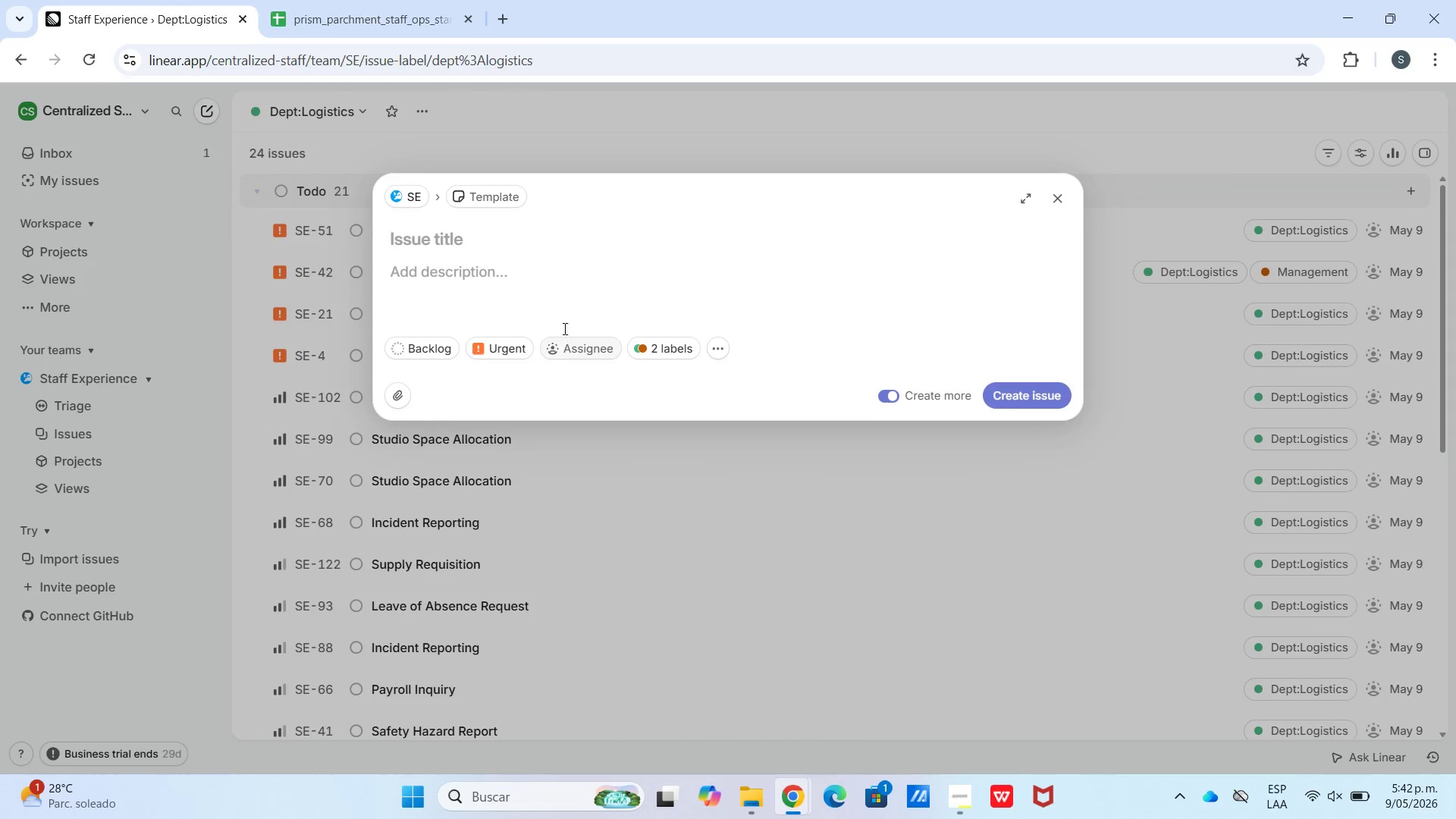 
hold_key(key=ControlLeft, duration=0.97)
 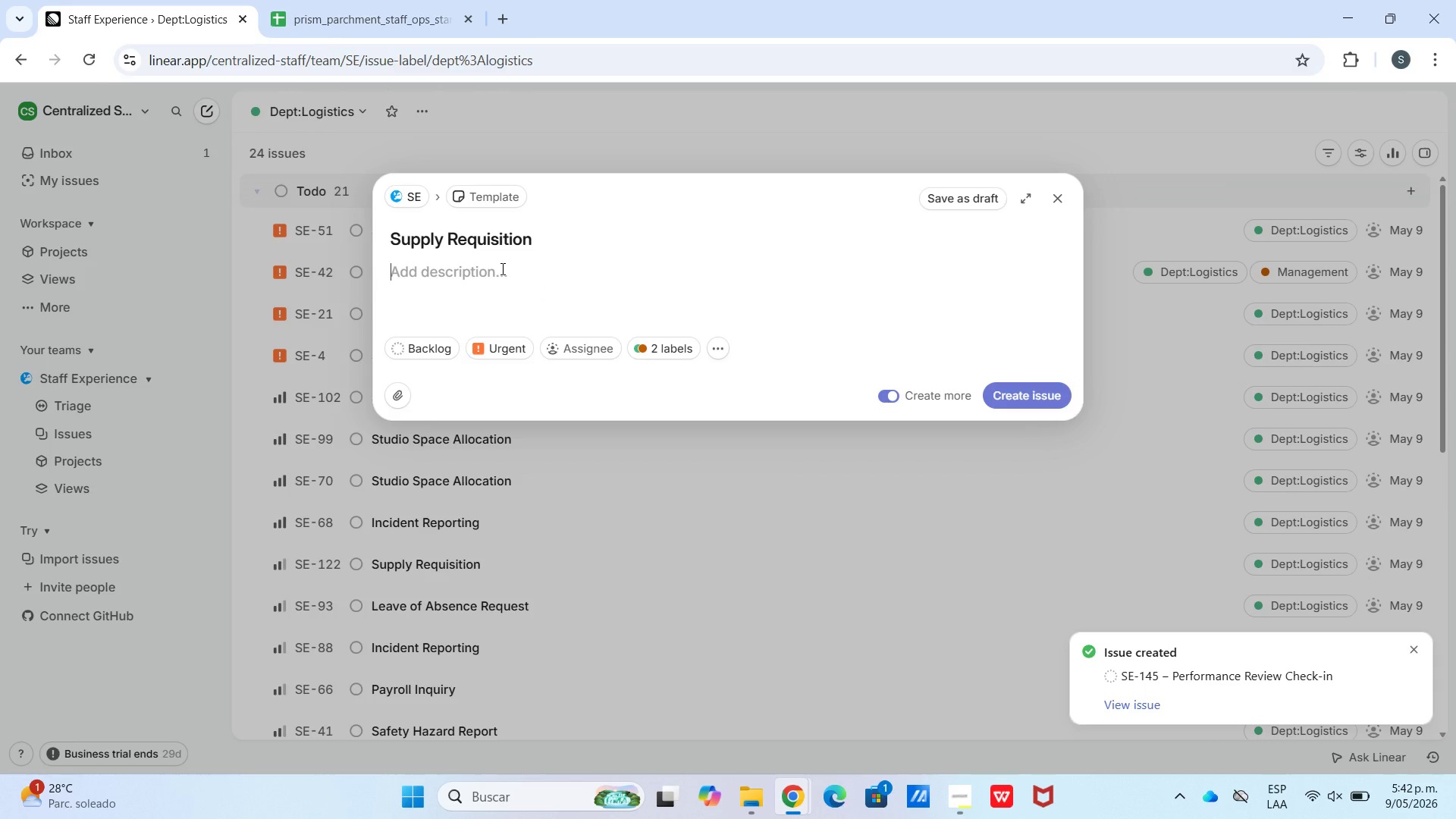 
key(Meta+MetaLeft)
 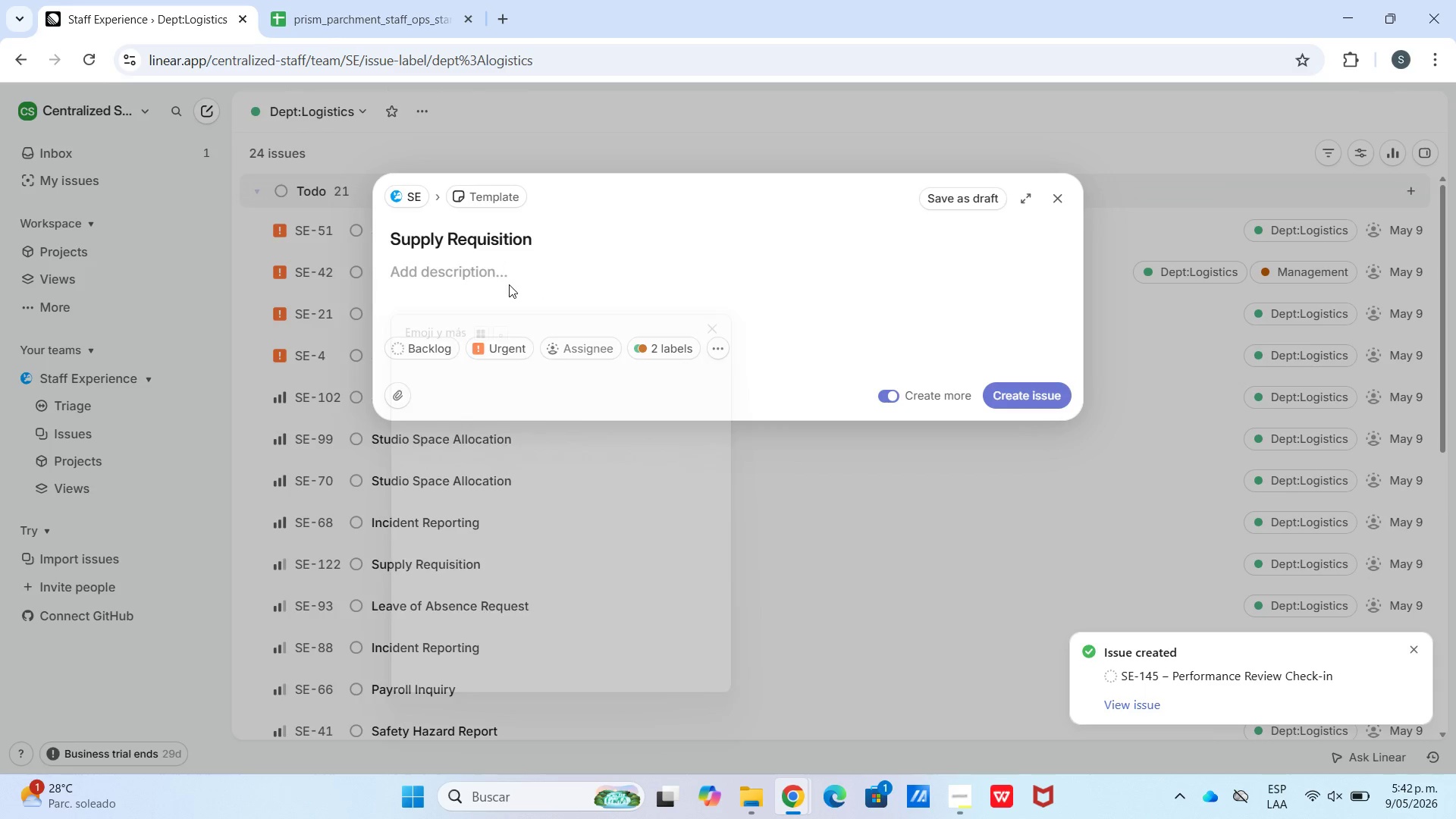 
key(Meta+V)
 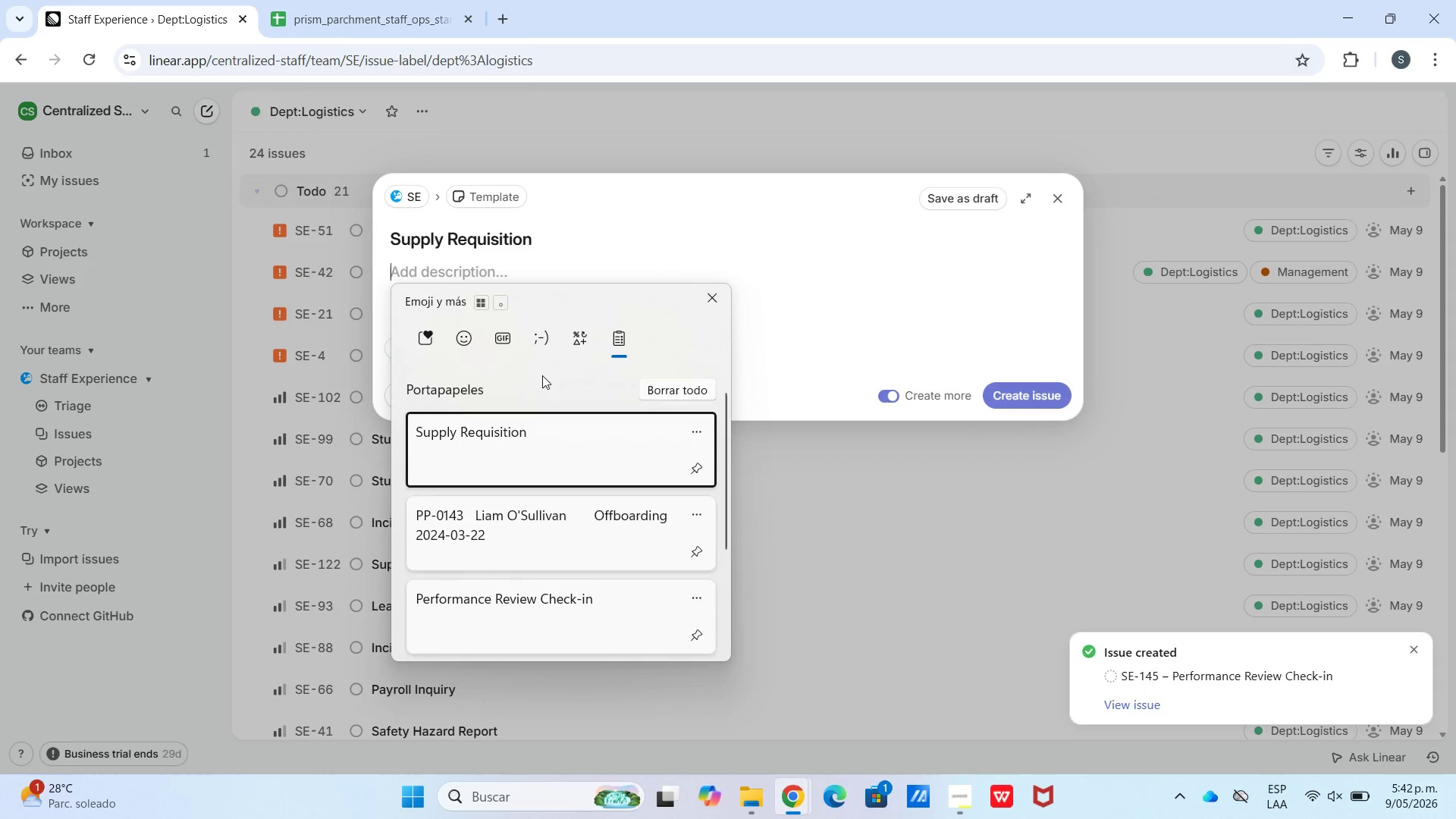 
scroll: coordinate [543, 432], scroll_direction: down, amount: 11.0
 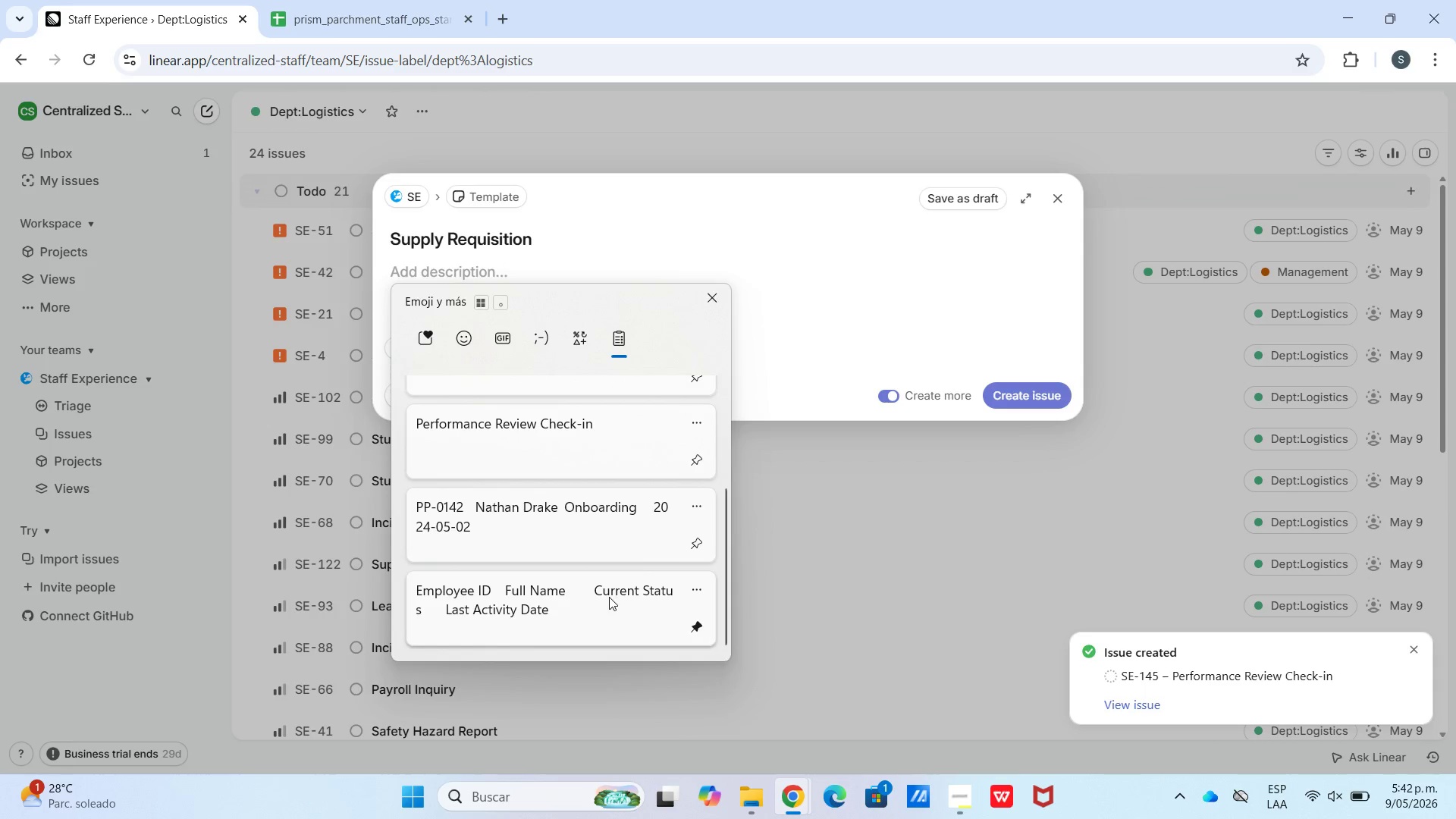 
key(Control+ControlLeft)
 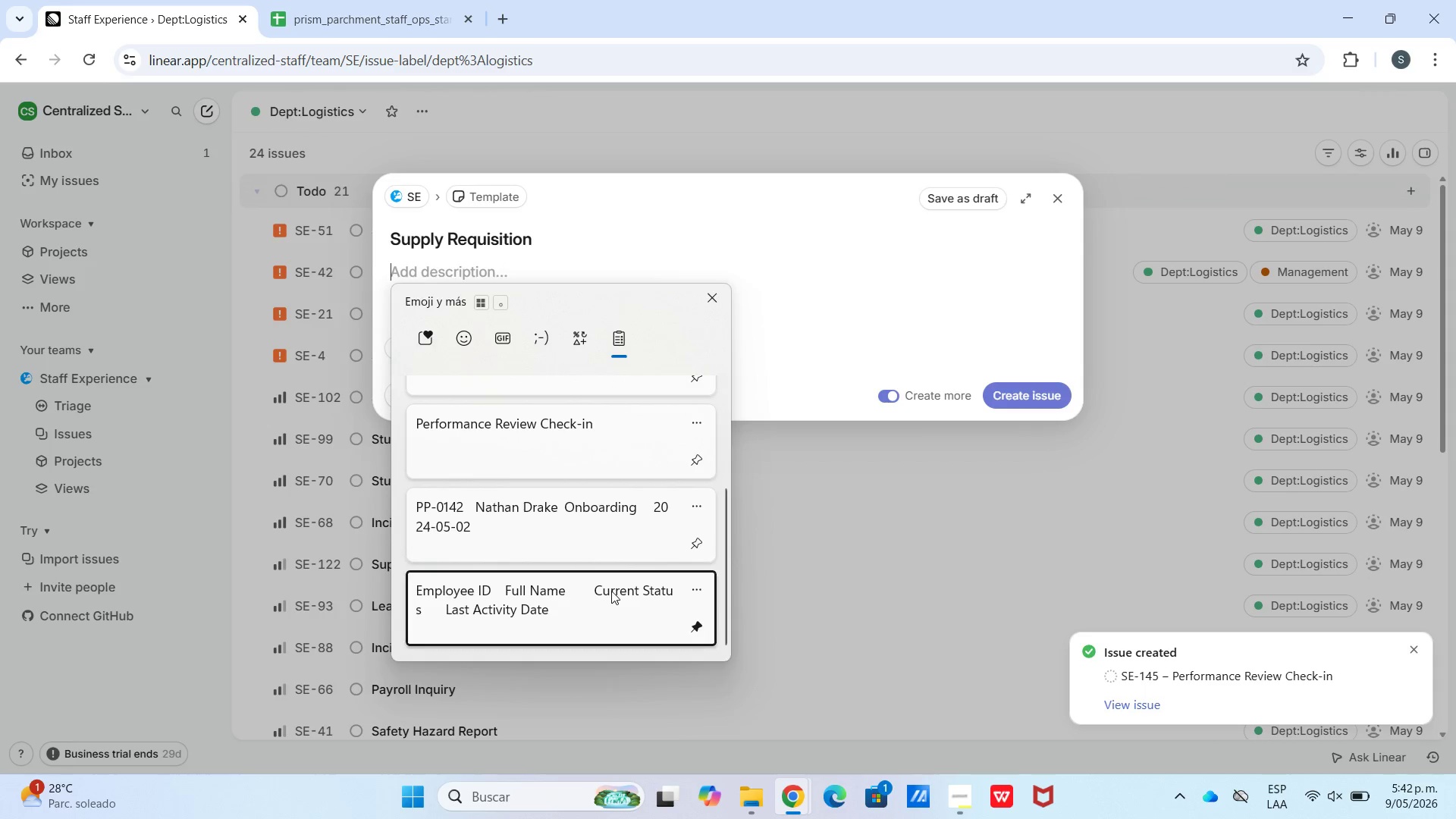 
hold_key(key=V, duration=5.61)
 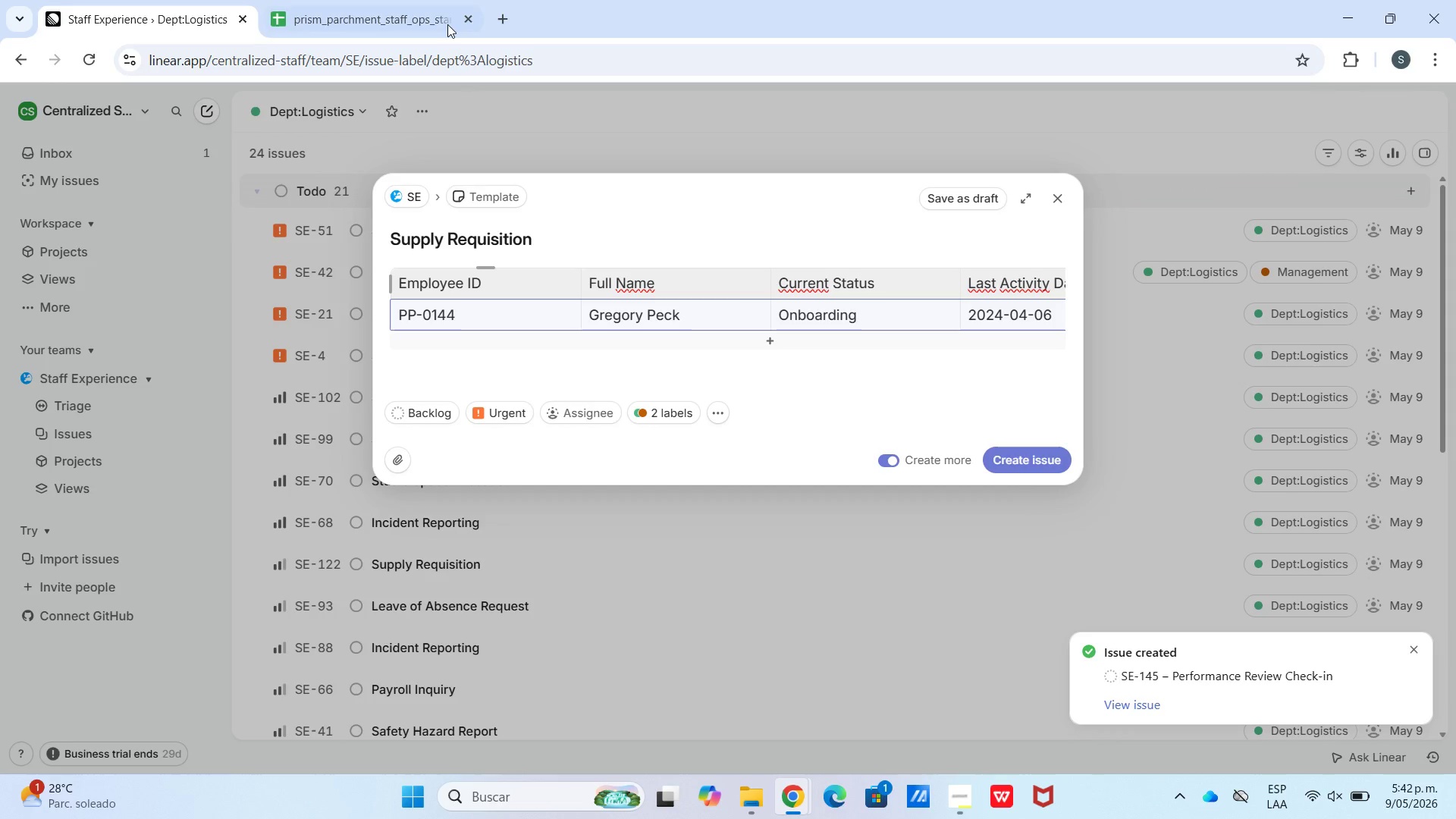 
left_click([480, 307])
 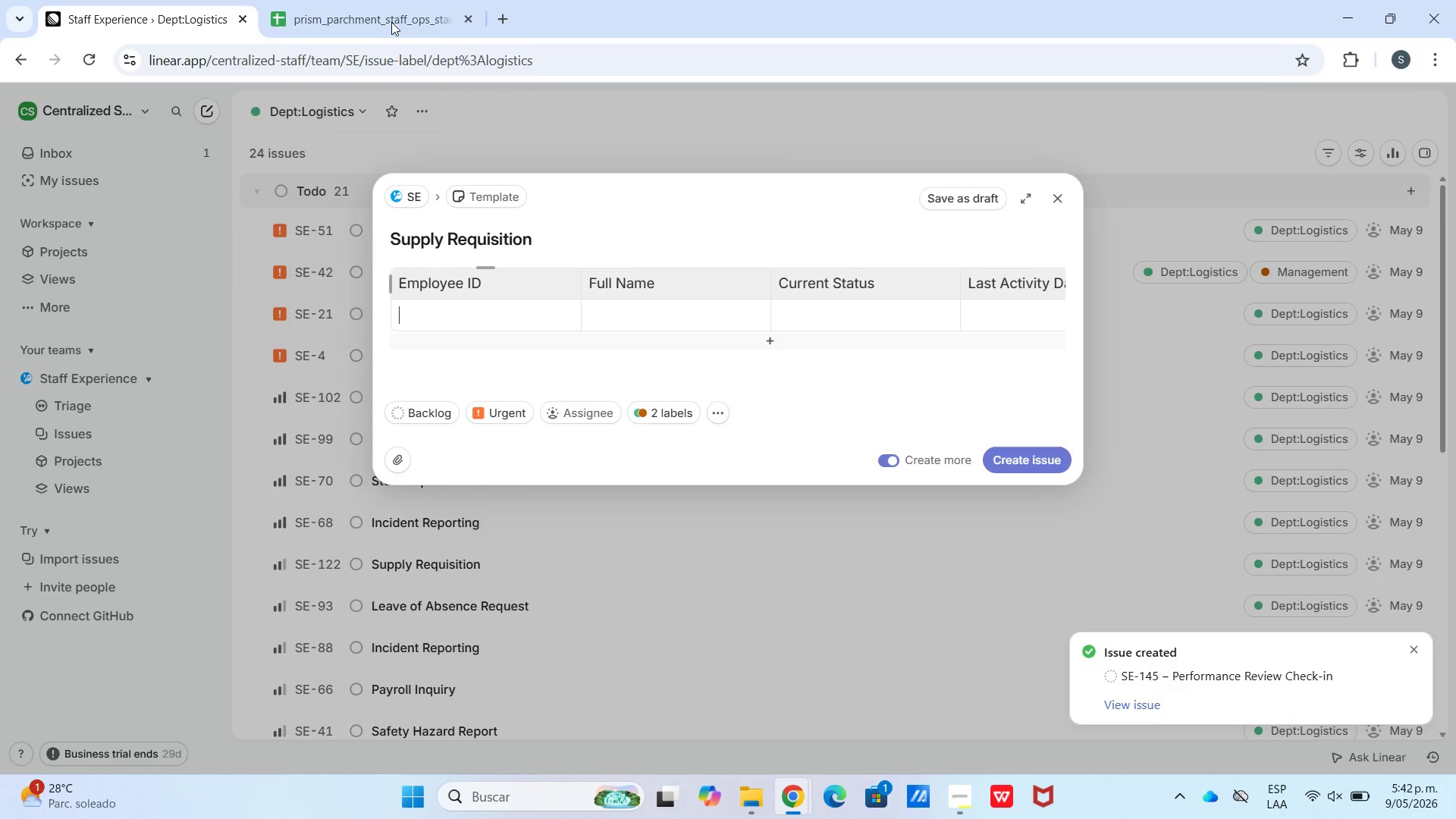 
left_click([388, 0])
 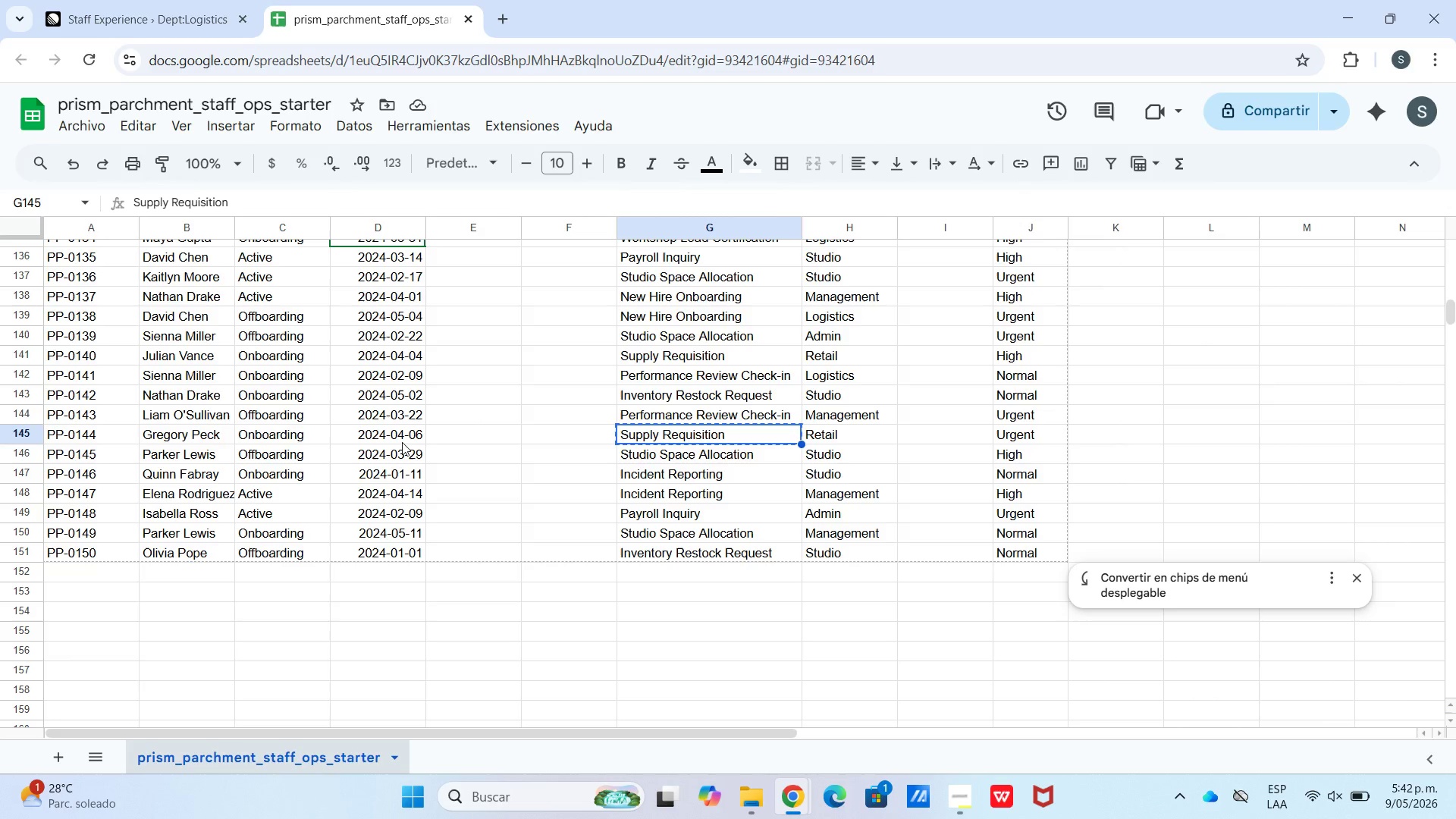 
left_click_drag(start_coordinate=[403, 433], to_coordinate=[103, 433])
 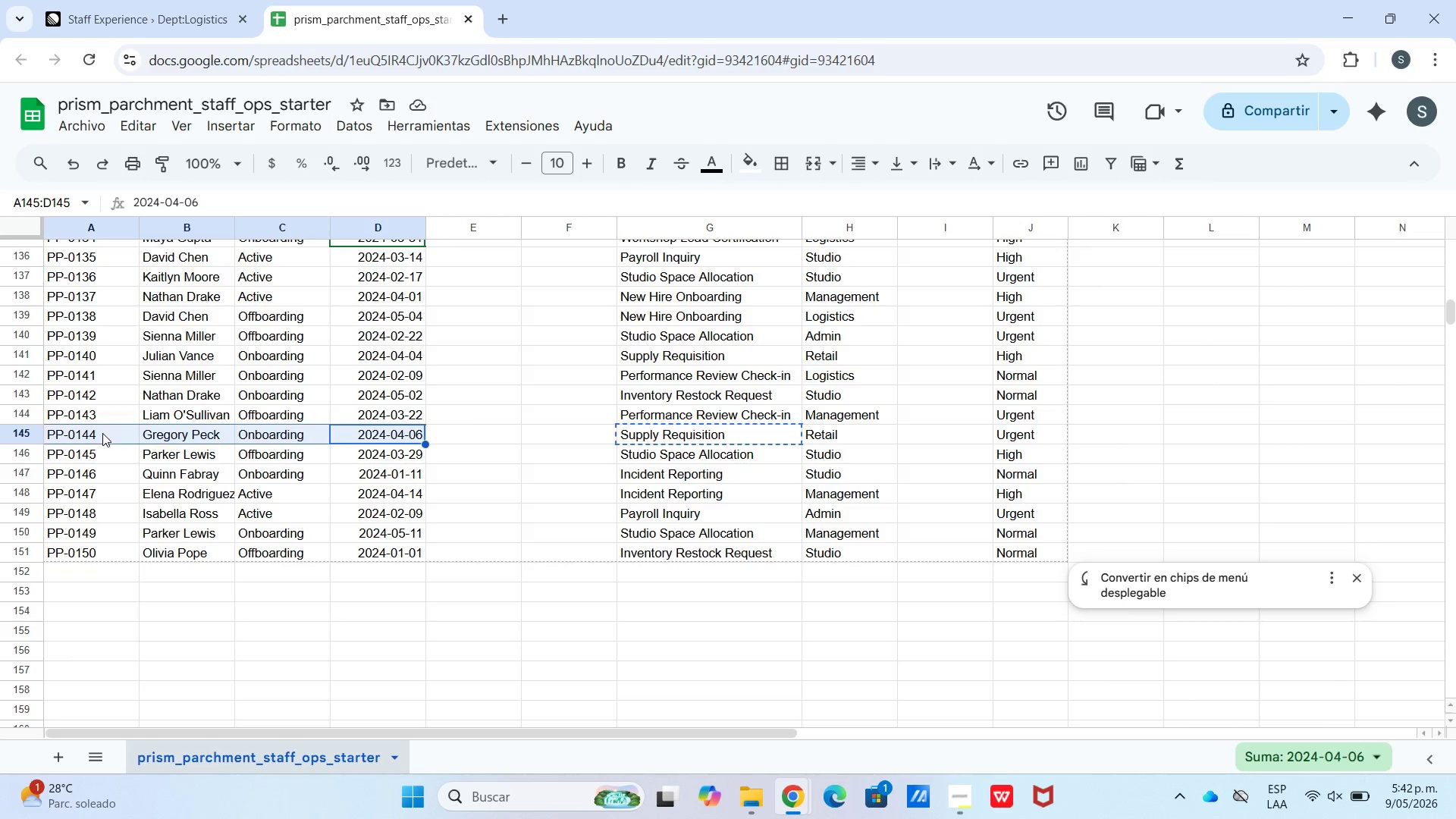 
key(Control+C)
 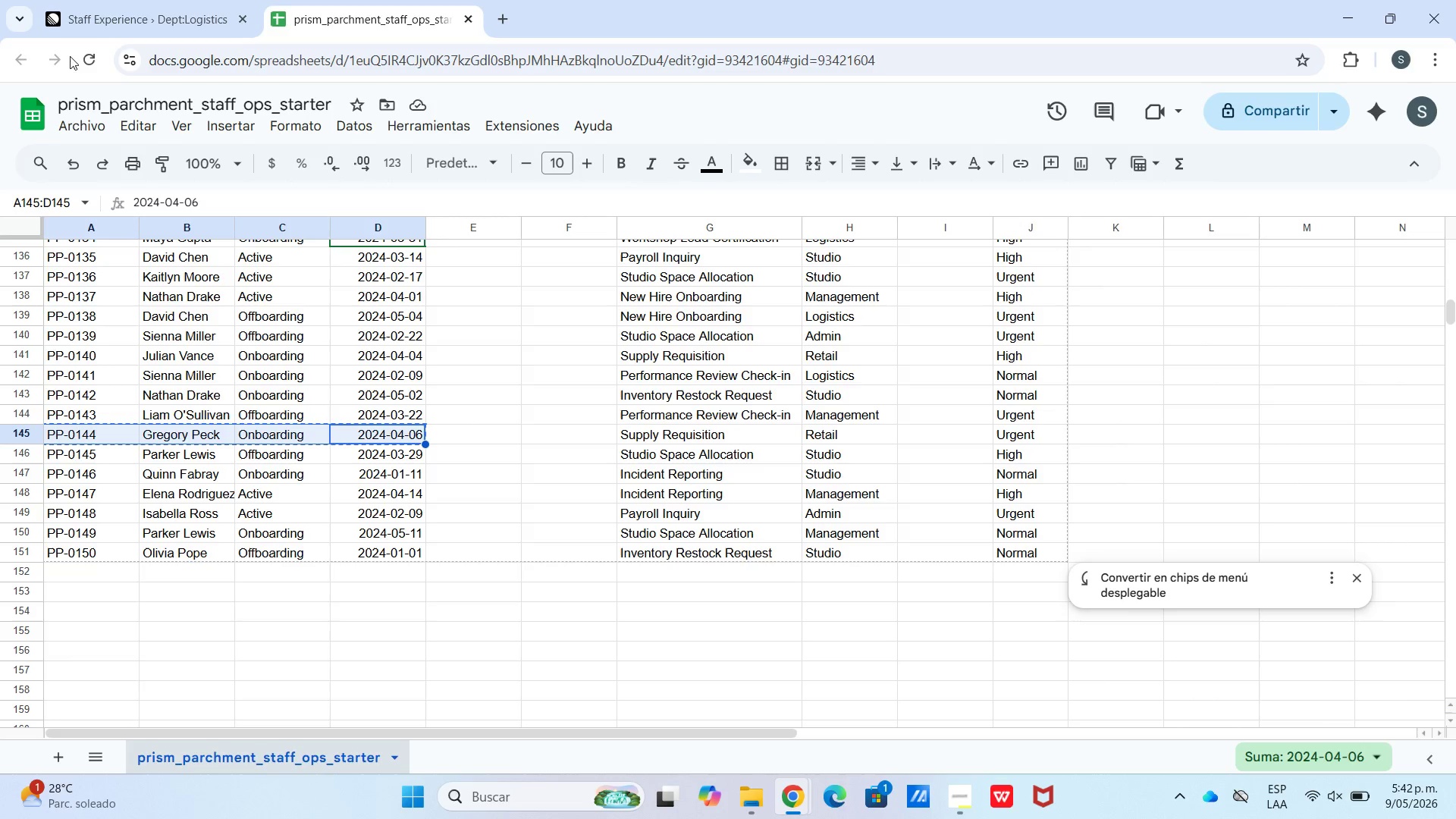 
left_click([126, 0])
 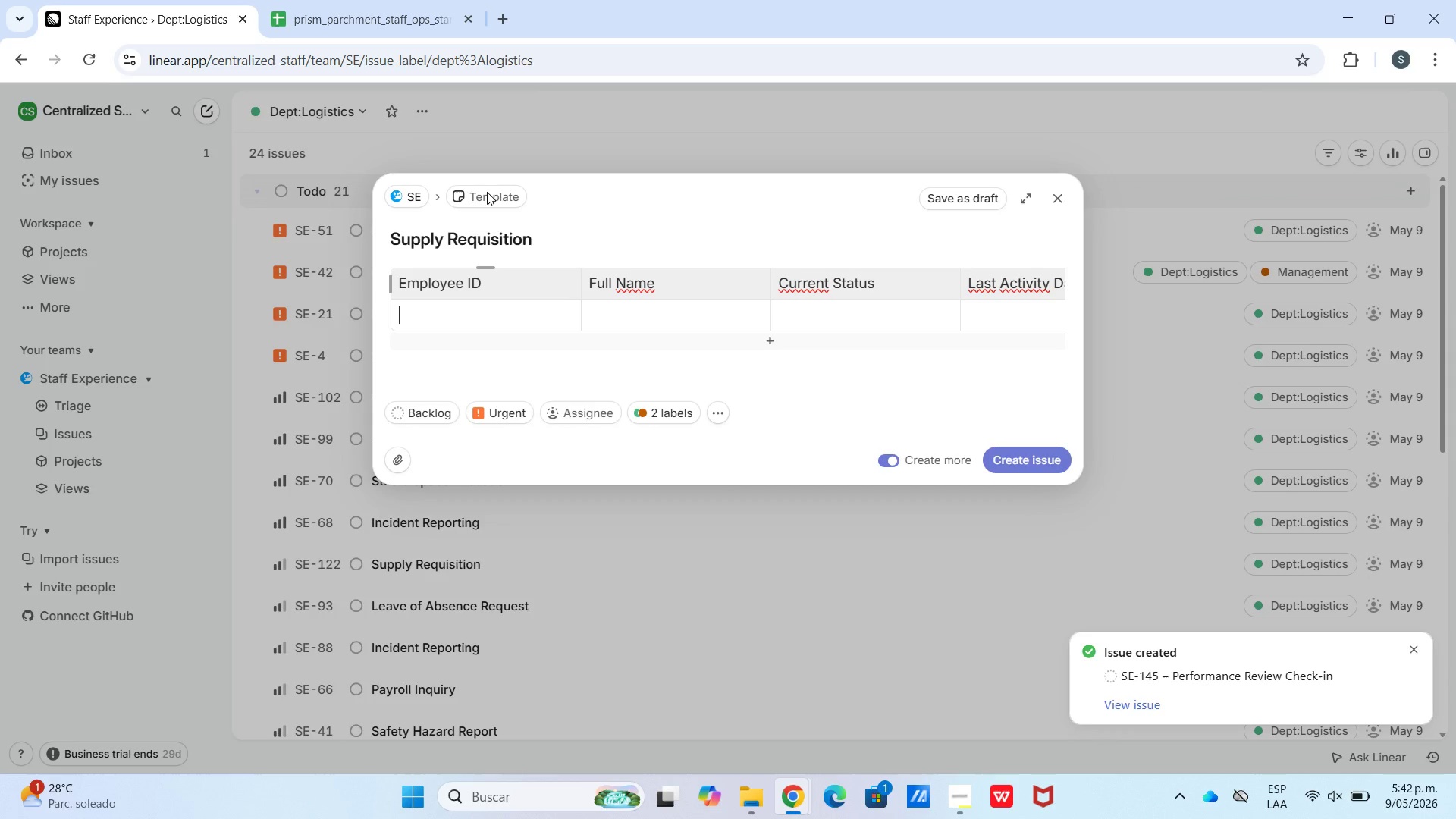 
hold_key(key=ControlLeft, duration=0.5)
 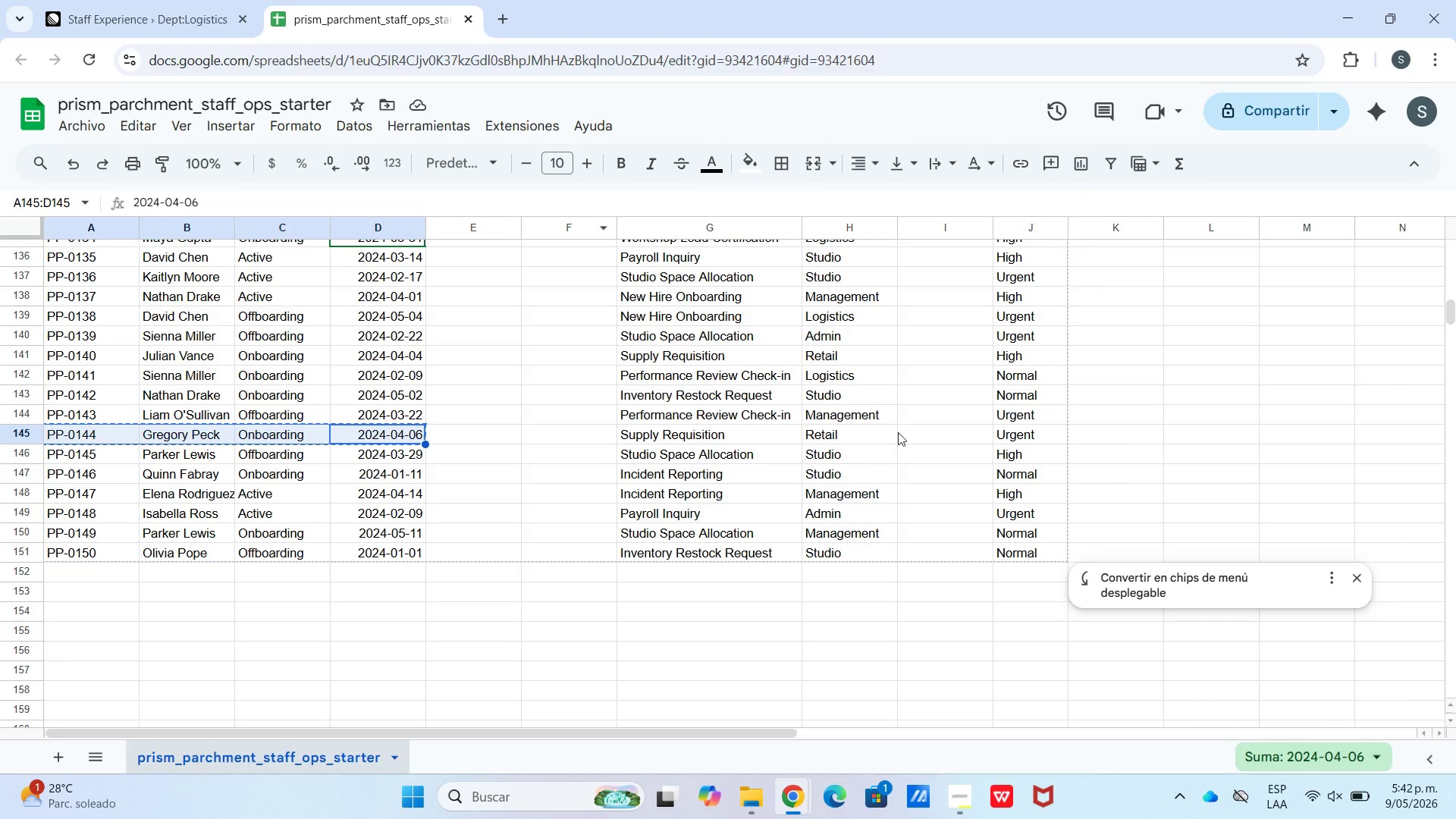 
left_click([218, 6])
 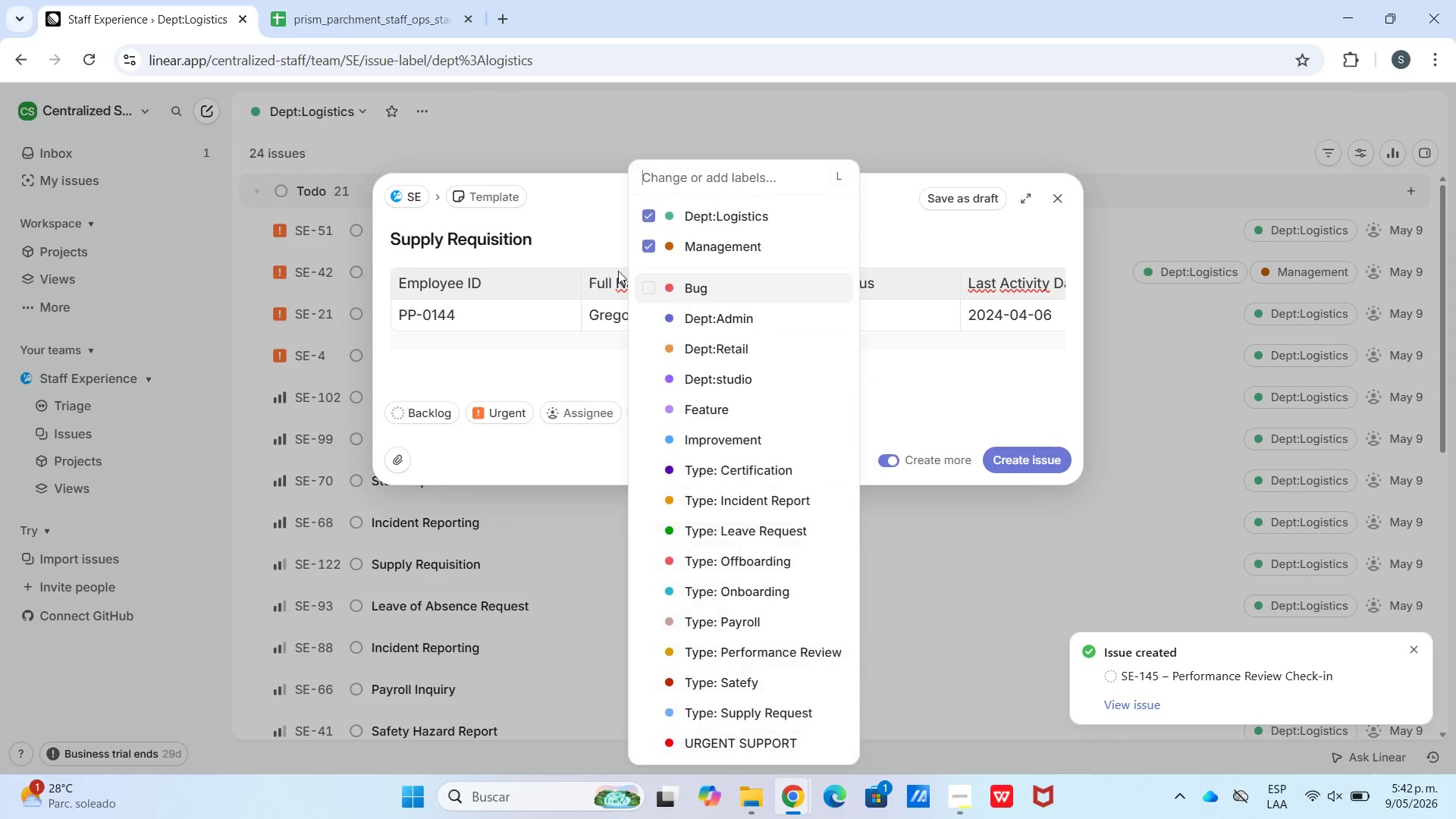 
left_click_drag(start_coordinate=[645, 218], to_coordinate=[646, 222])
 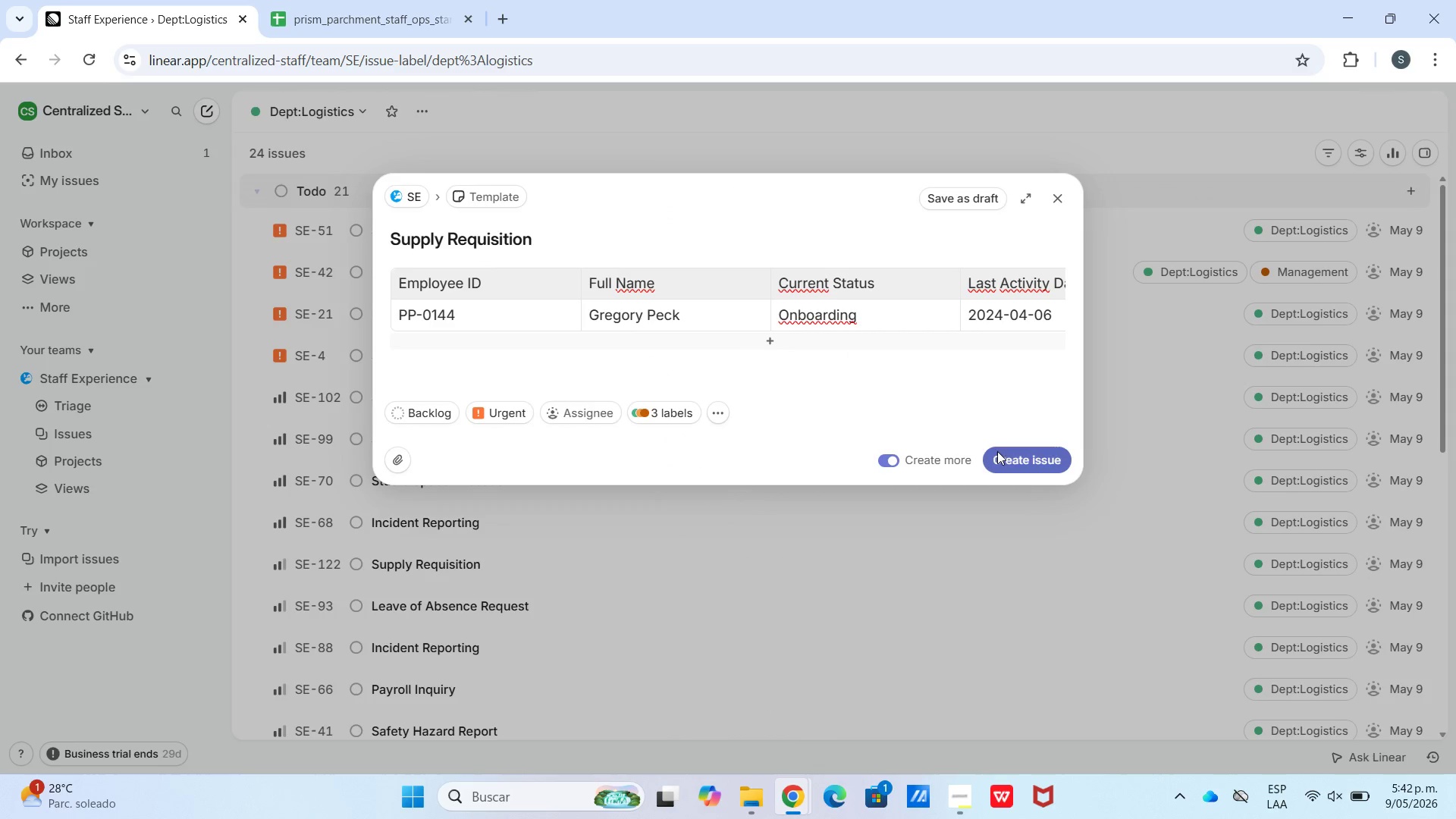 
left_click([689, 418])
 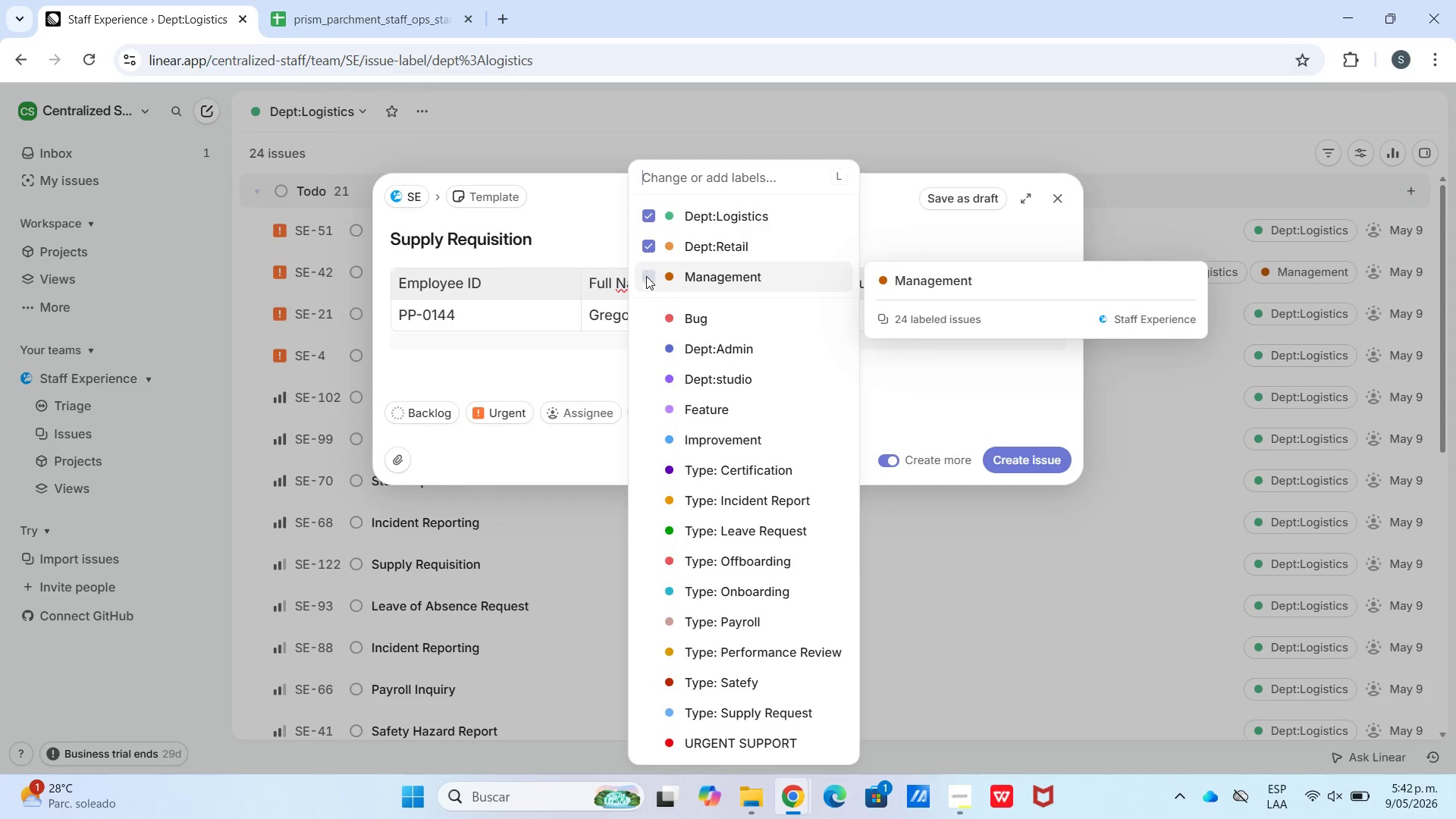 
left_click([652, 212])
 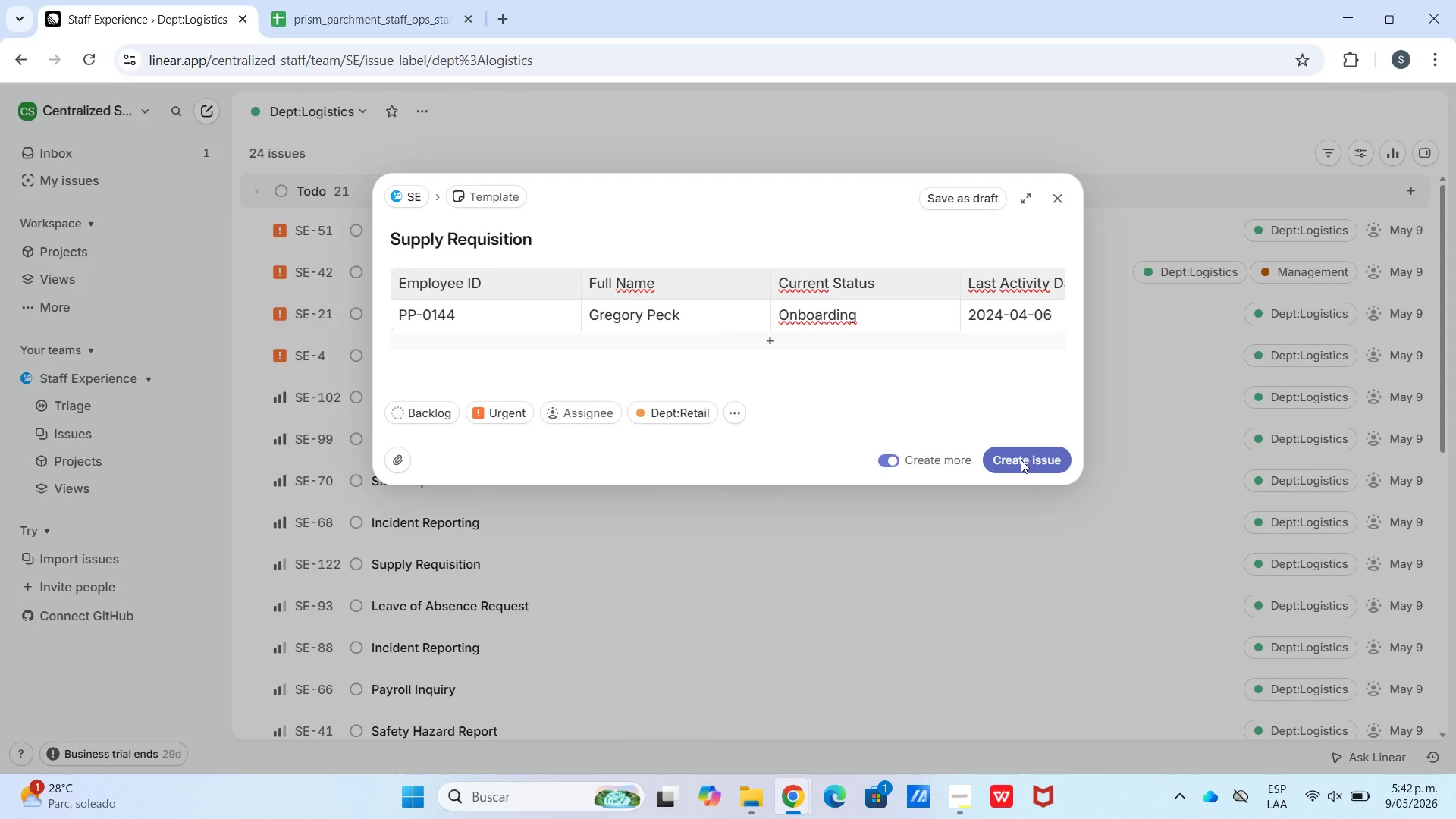 
left_click([1021, 460])
 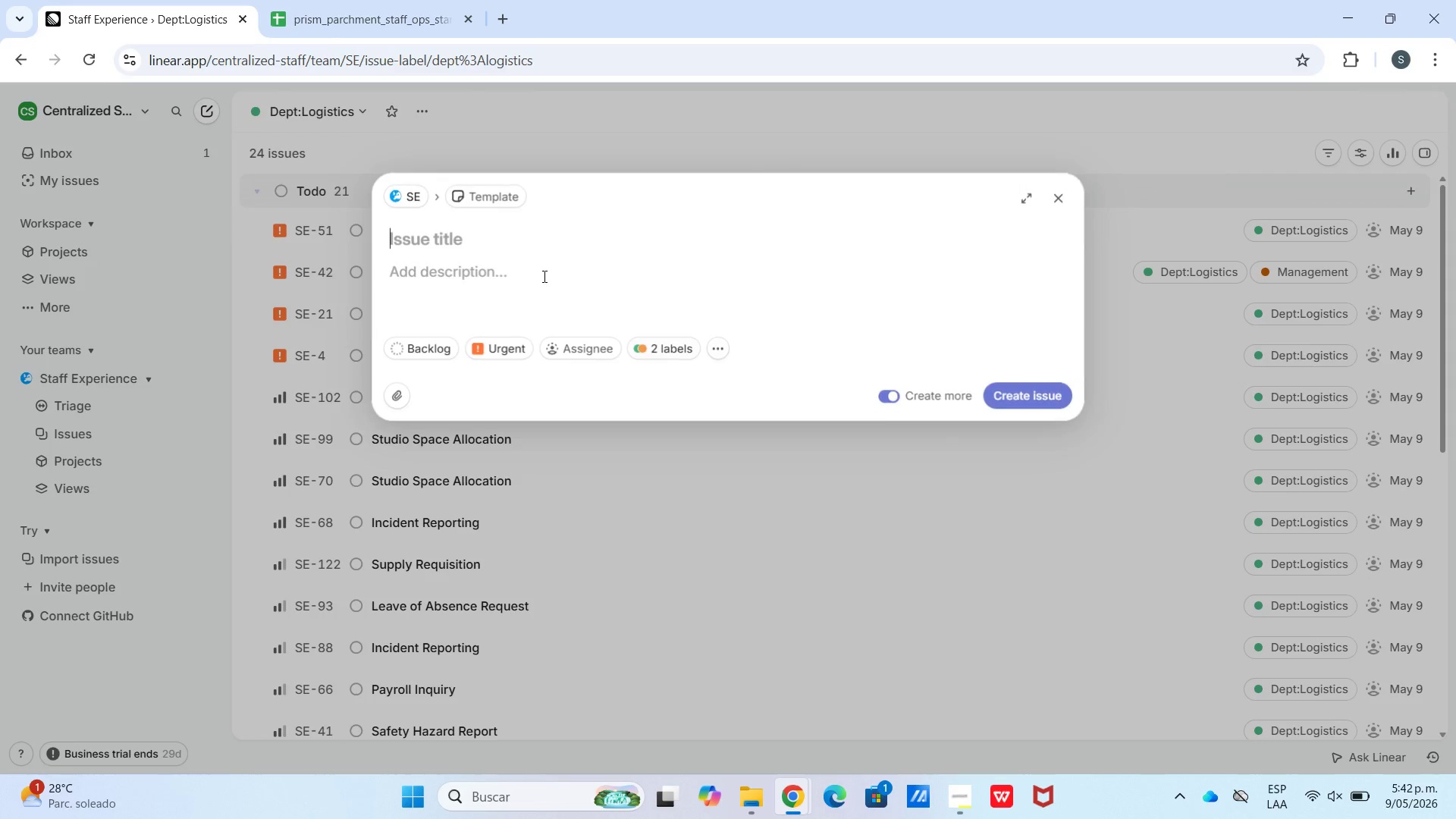 
key(Control+V)
 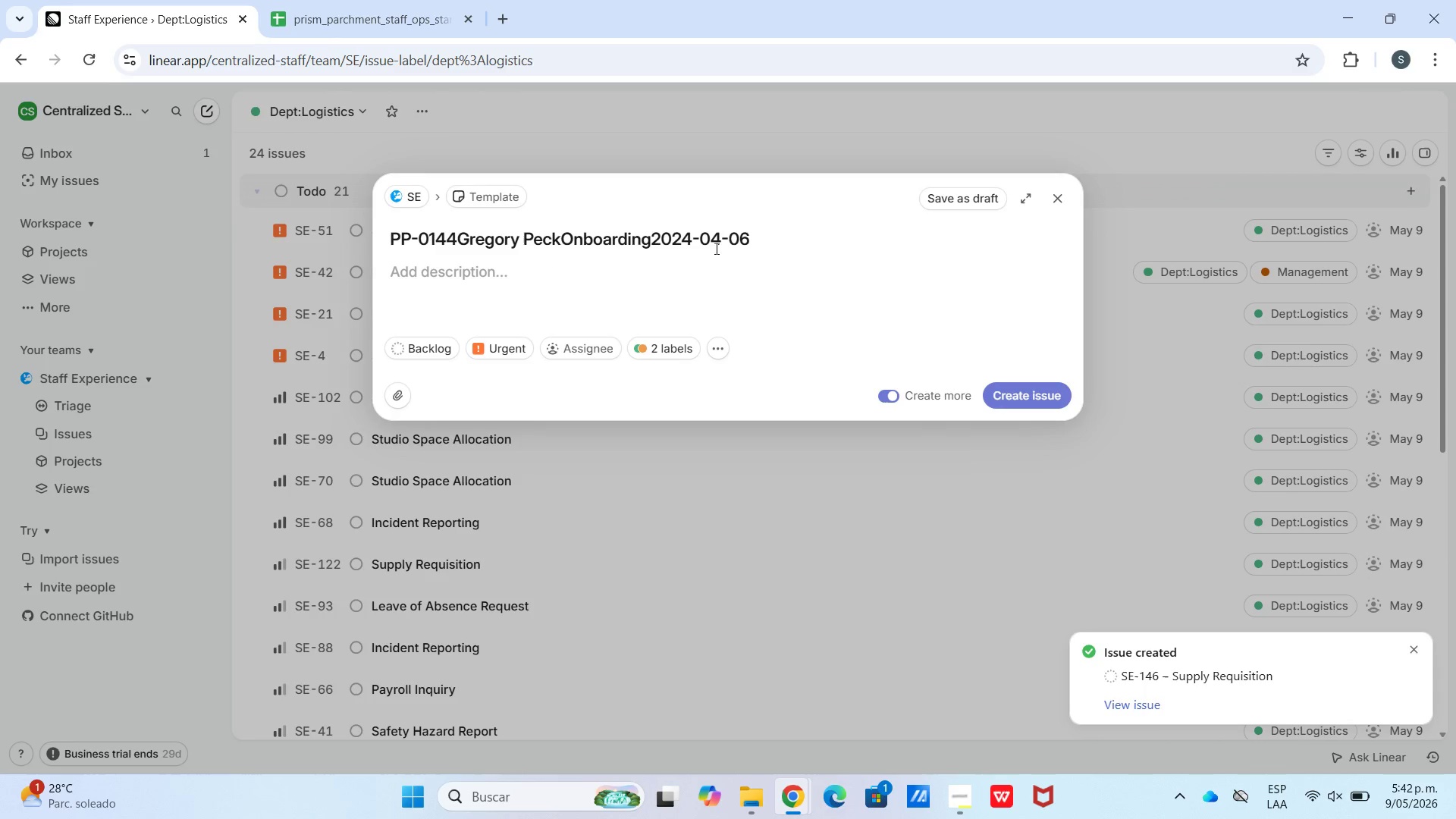 
left_click_drag(start_coordinate=[769, 234], to_coordinate=[287, 253])
 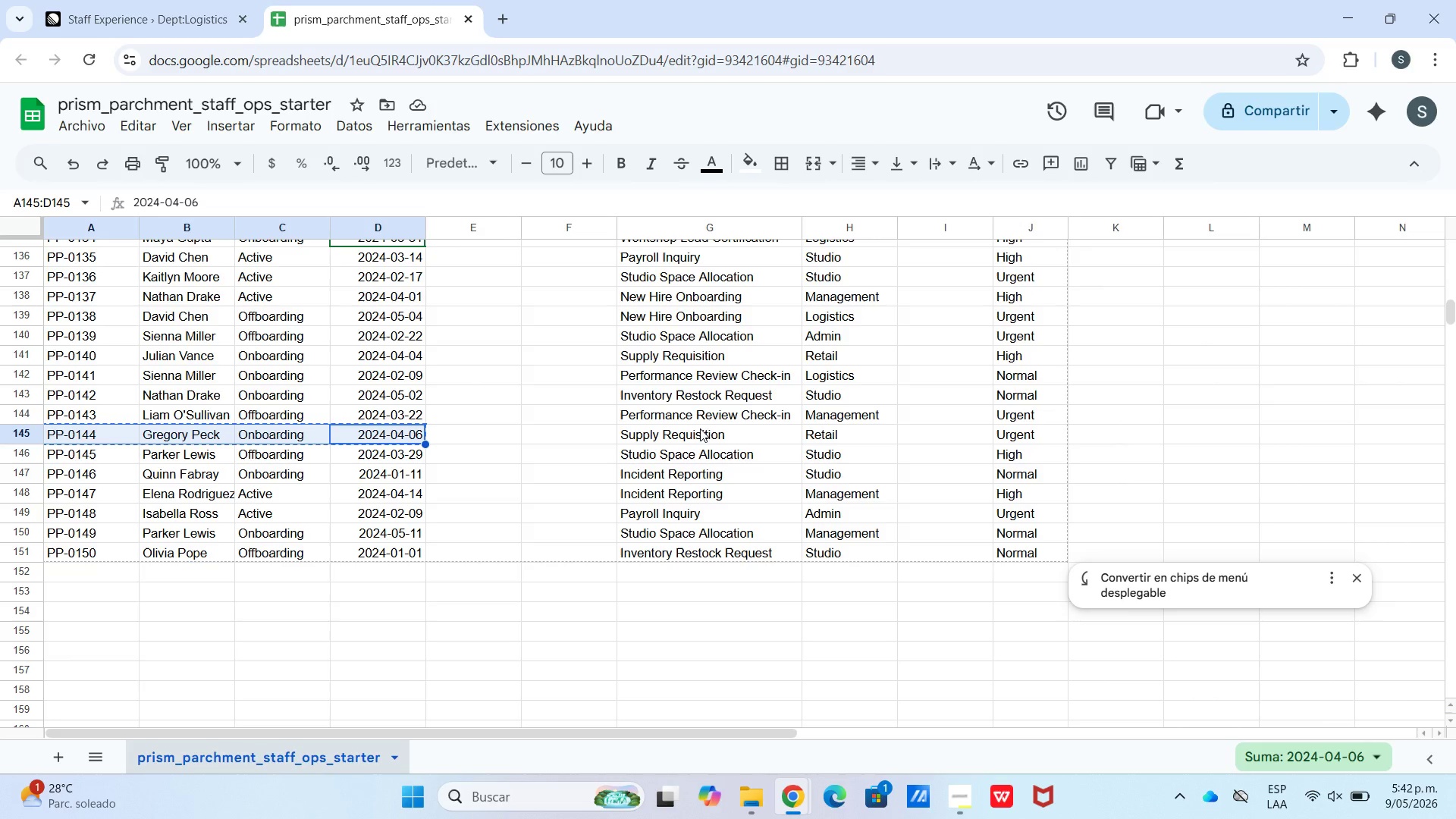 
left_click([664, 457])
 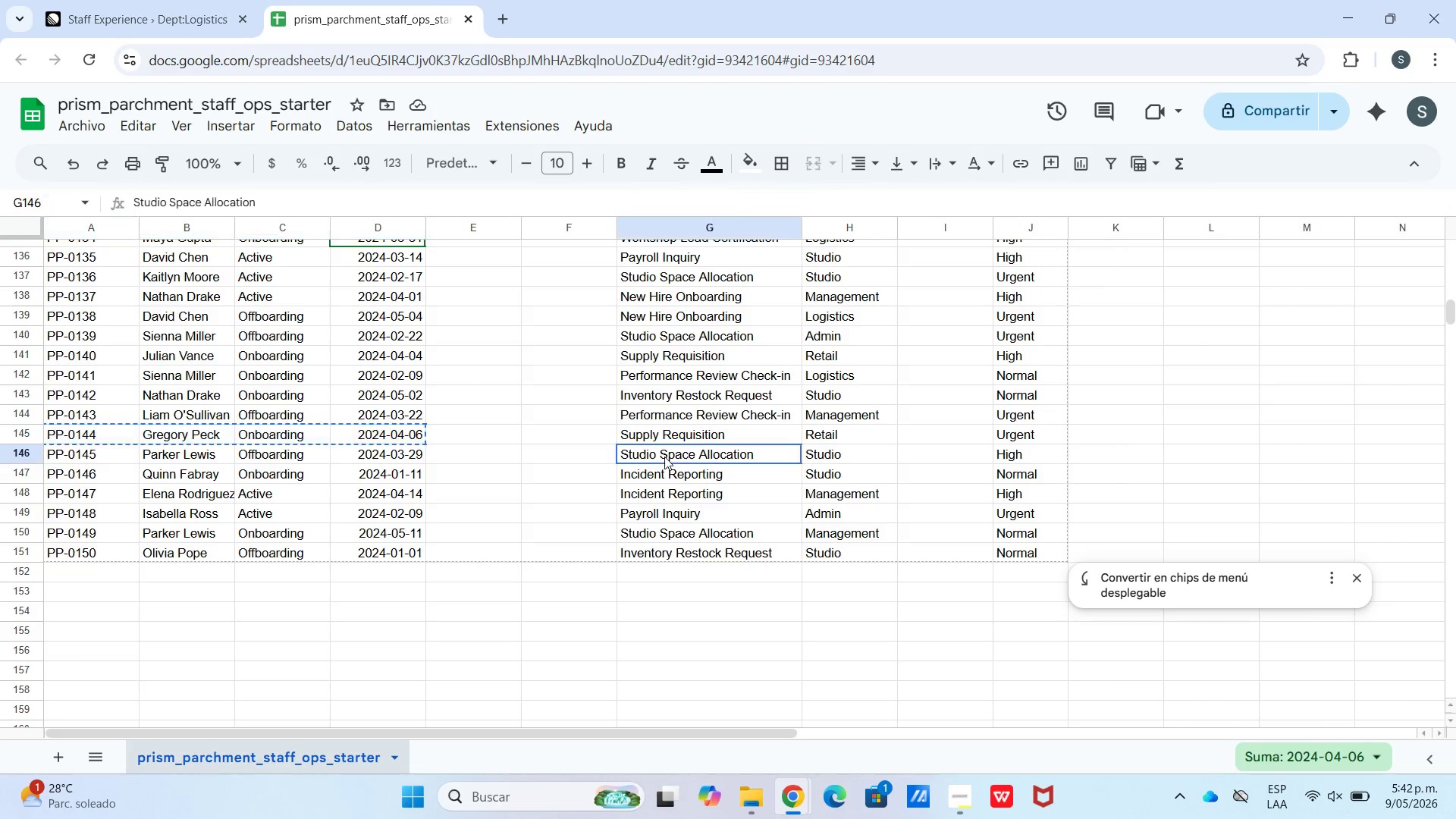 
left_click_drag(start_coordinate=[662, 453], to_coordinate=[655, 443])
 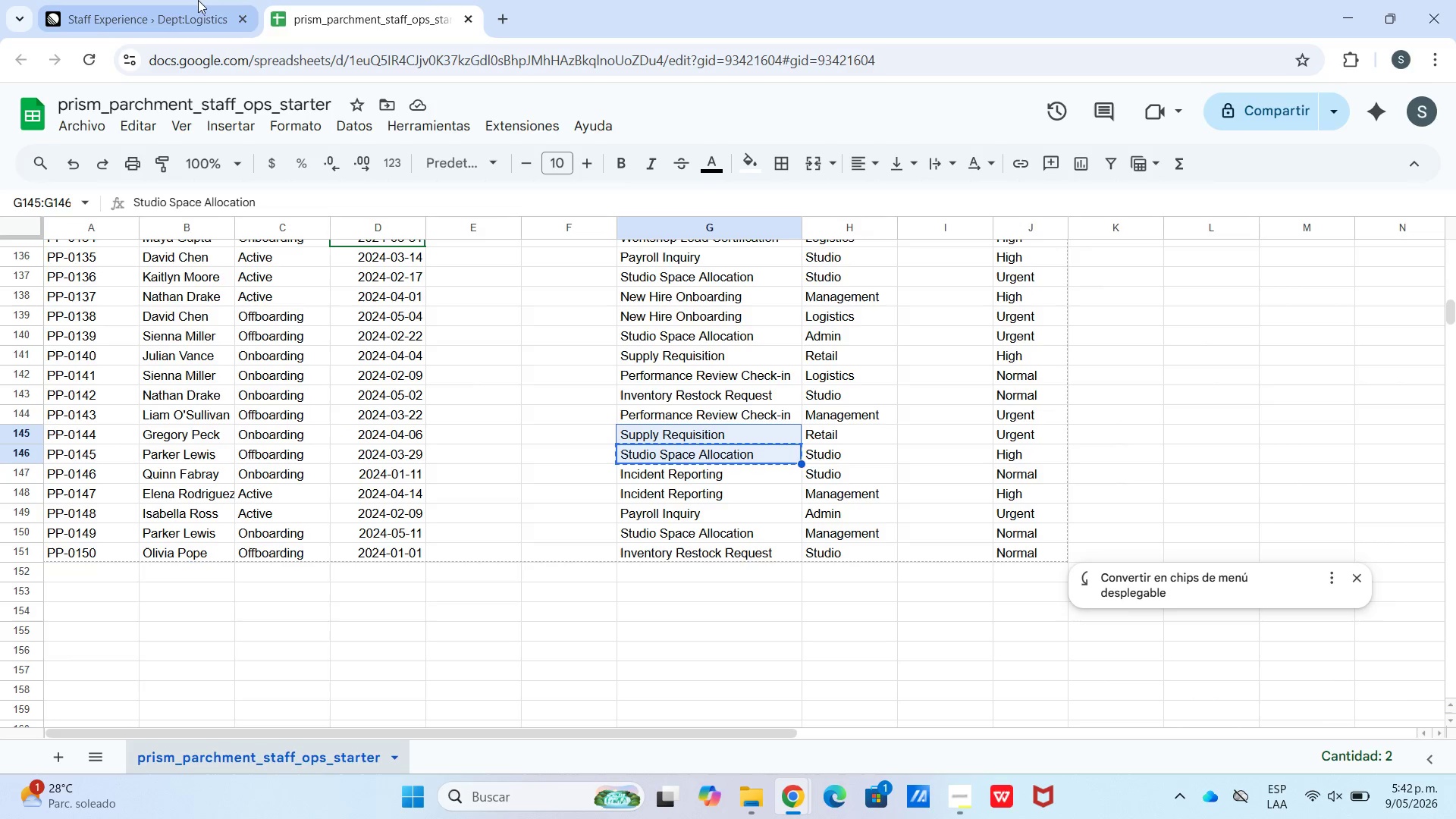 
key(Control+C)
 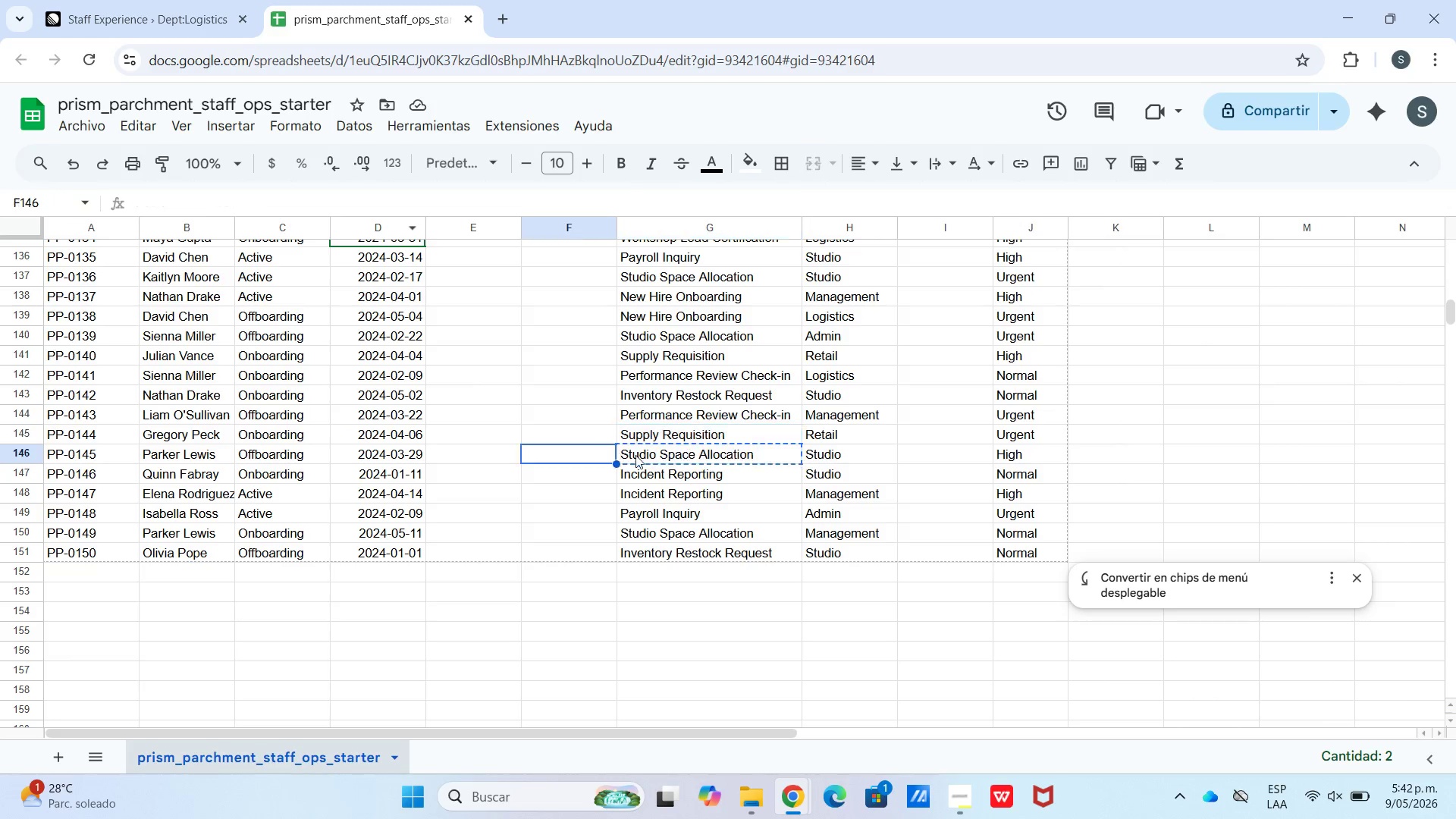 
left_click([644, 459])
 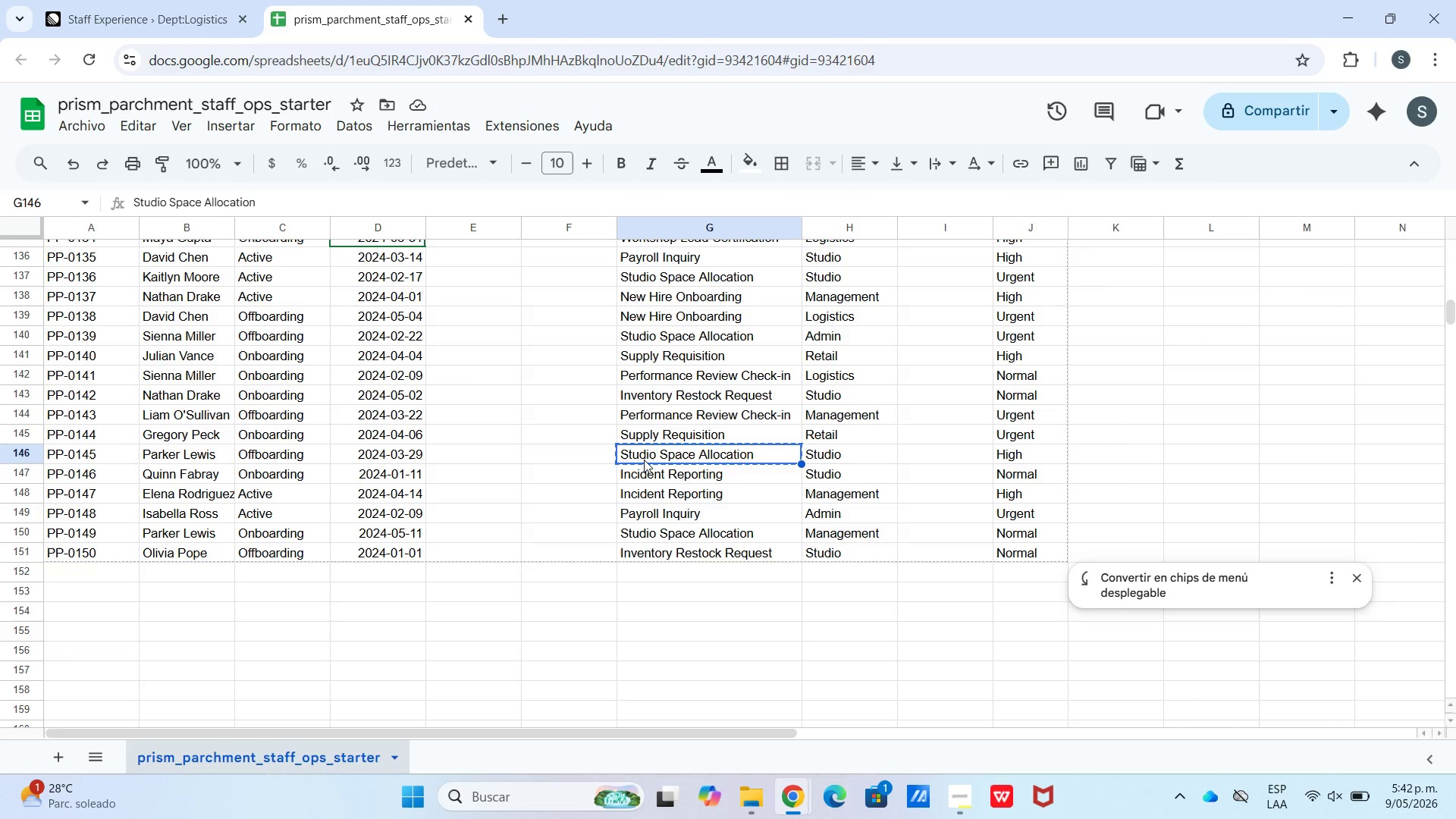 
key(Control+C)
 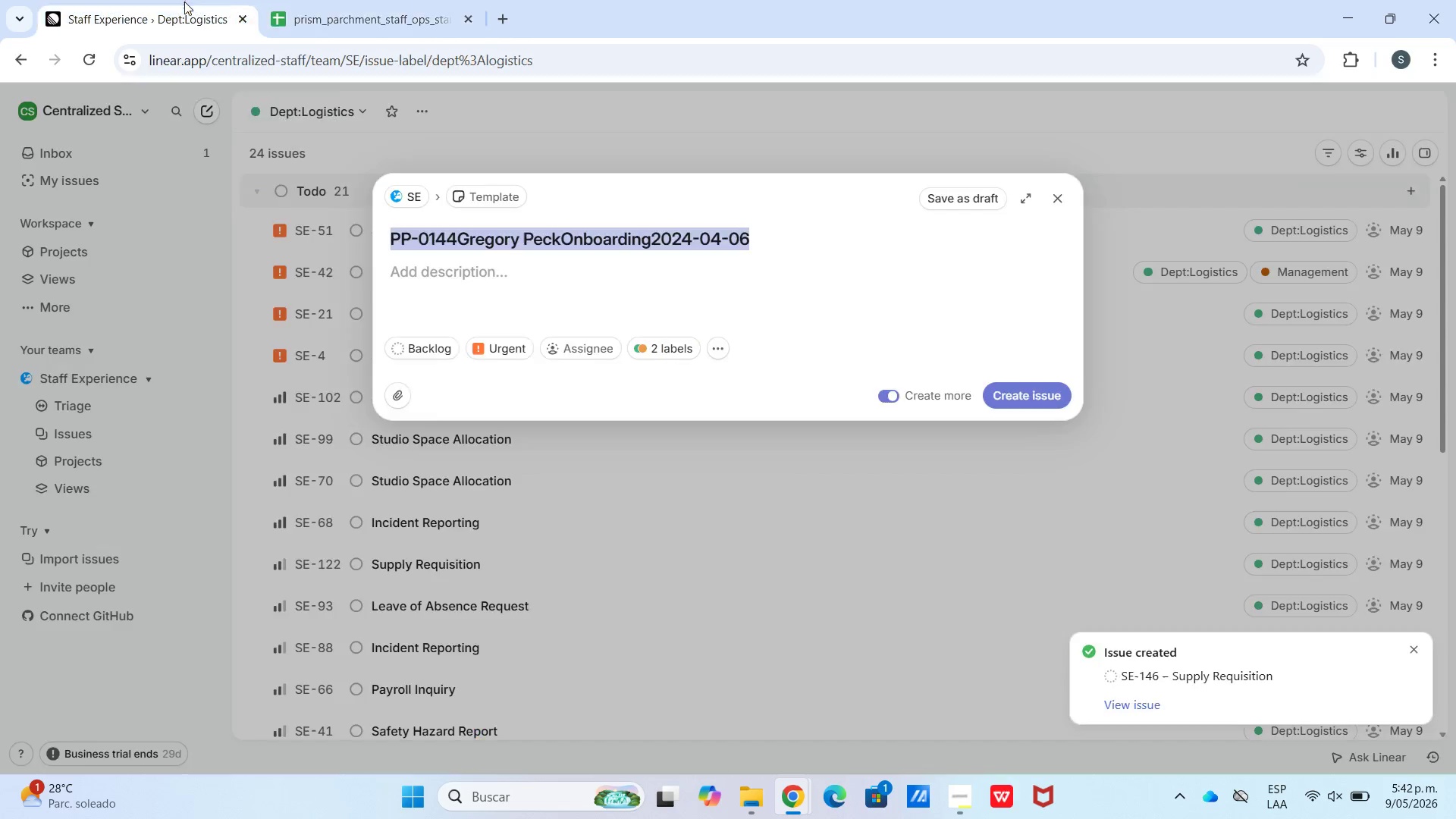 
hold_key(key=ControlLeft, duration=0.39)
 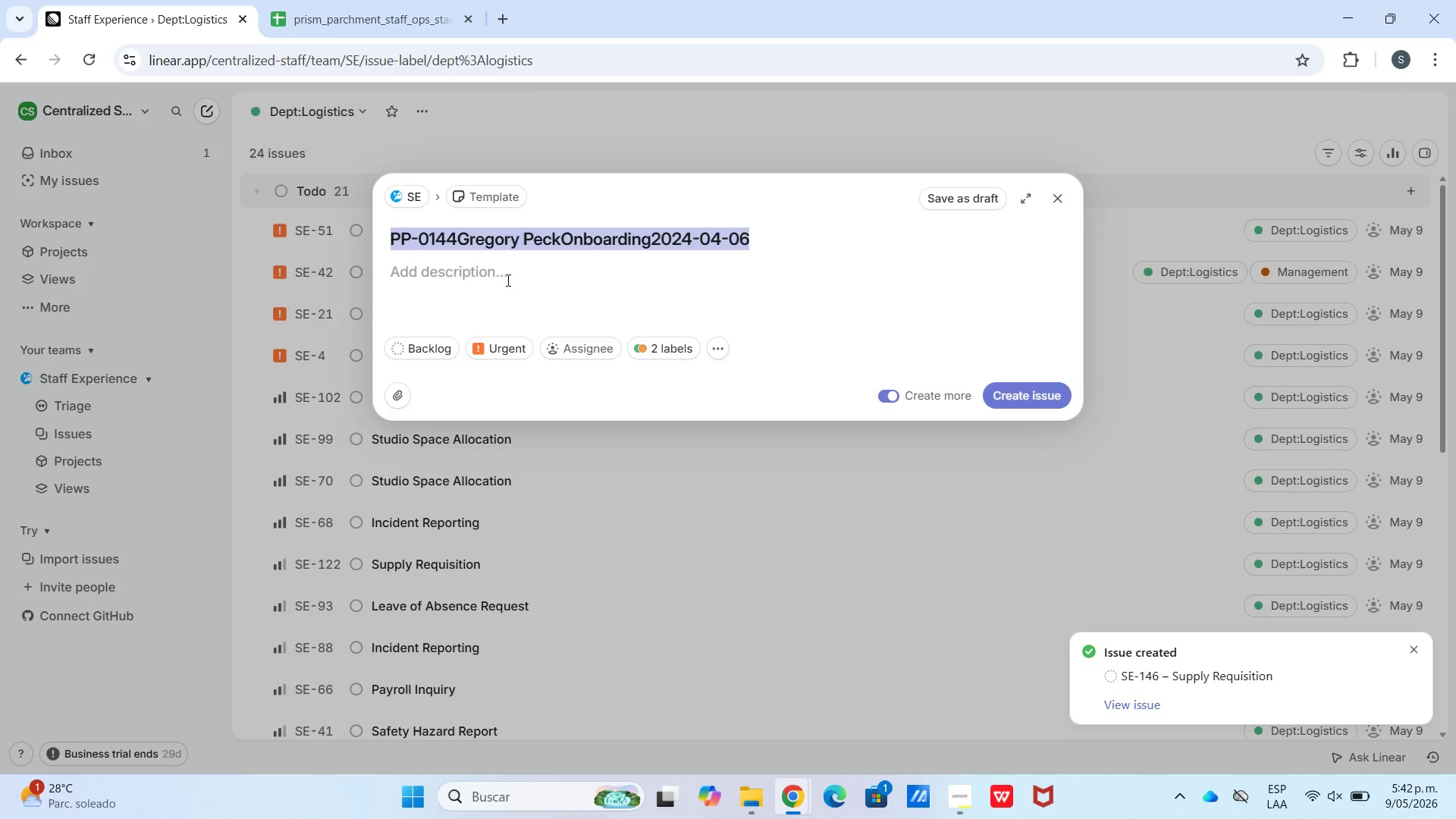 
key(Control+V)
 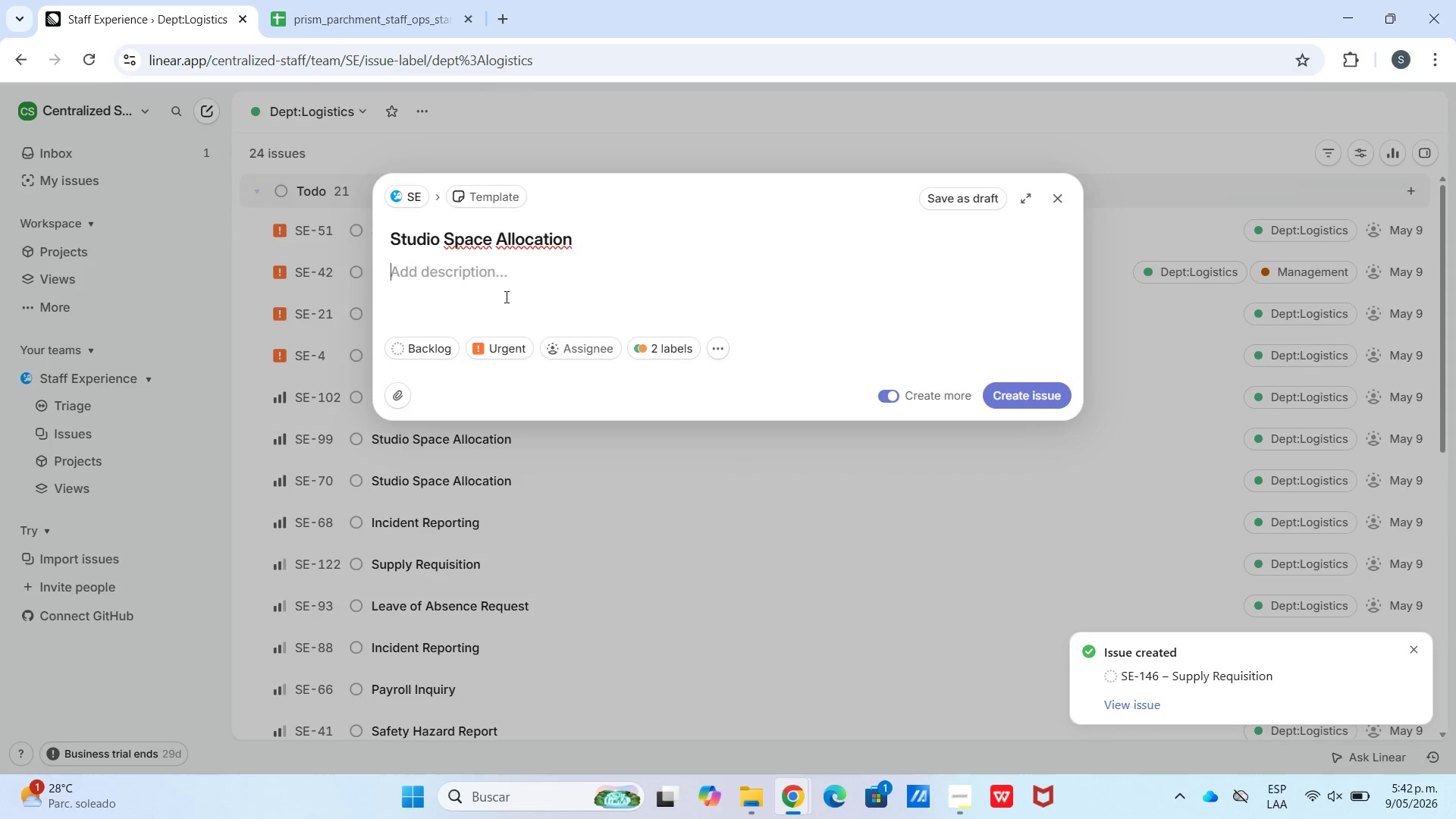 
left_click([505, 297])
 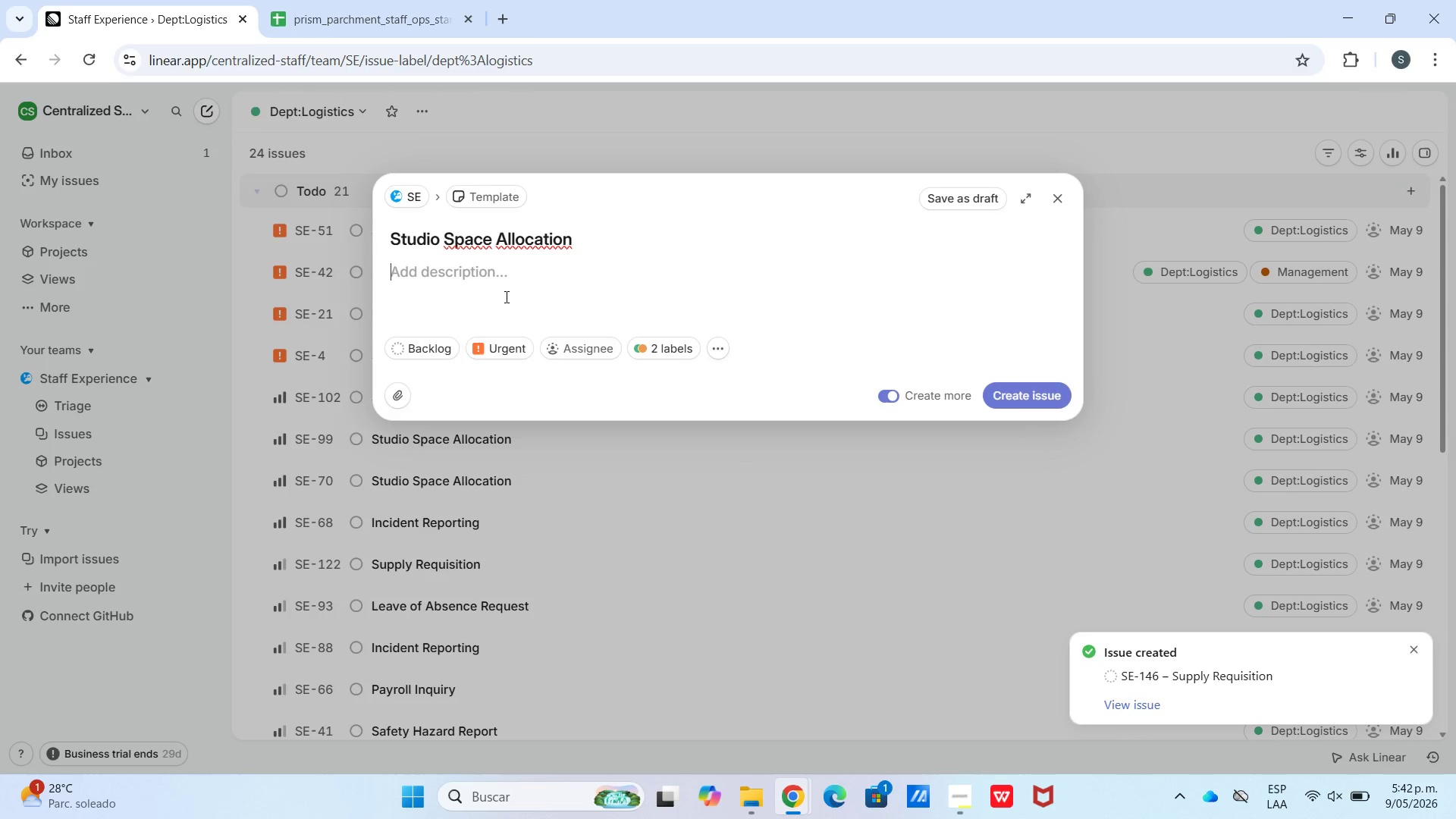 
key(Meta+V)
 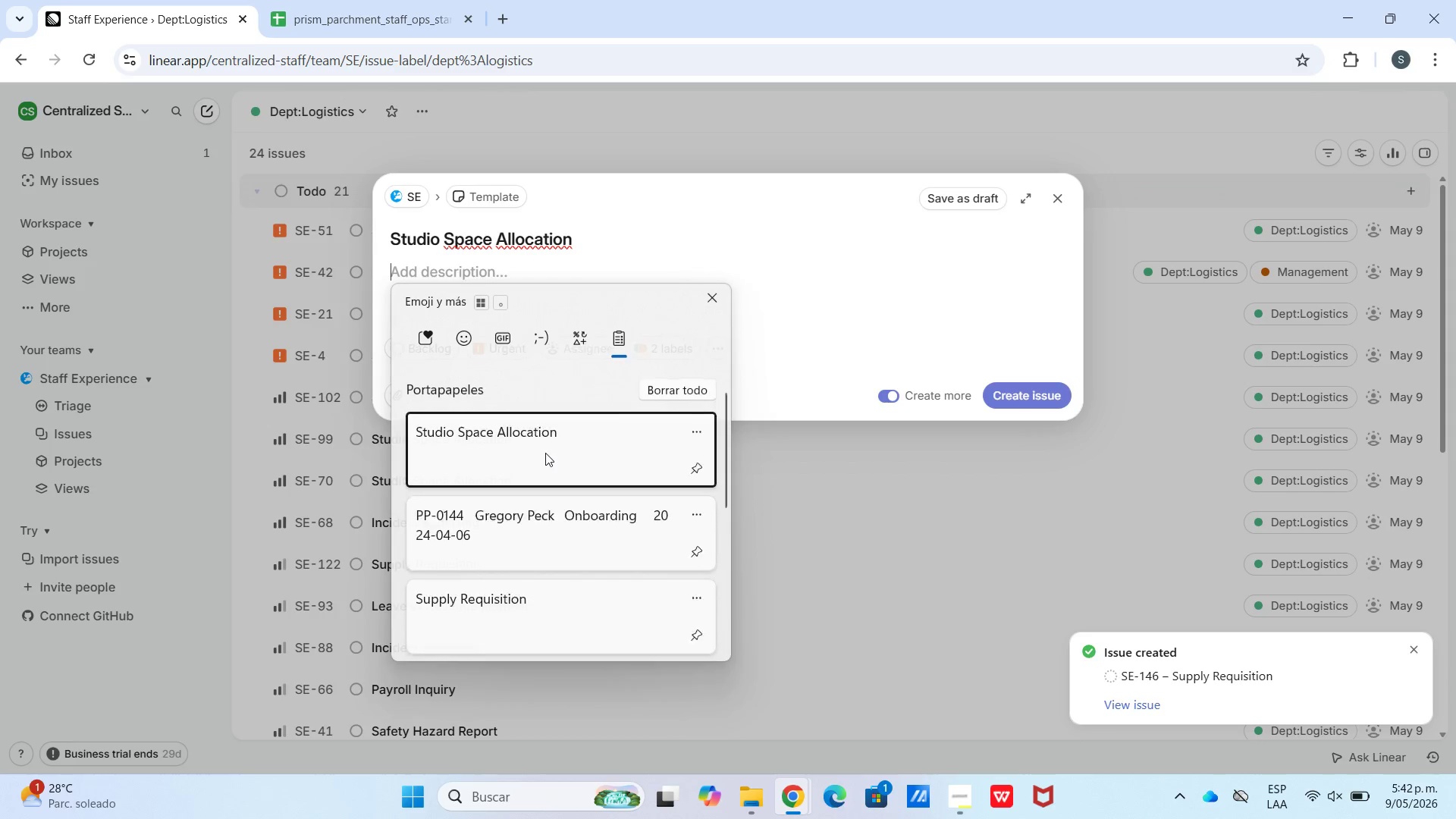 
left_click([587, 592])
 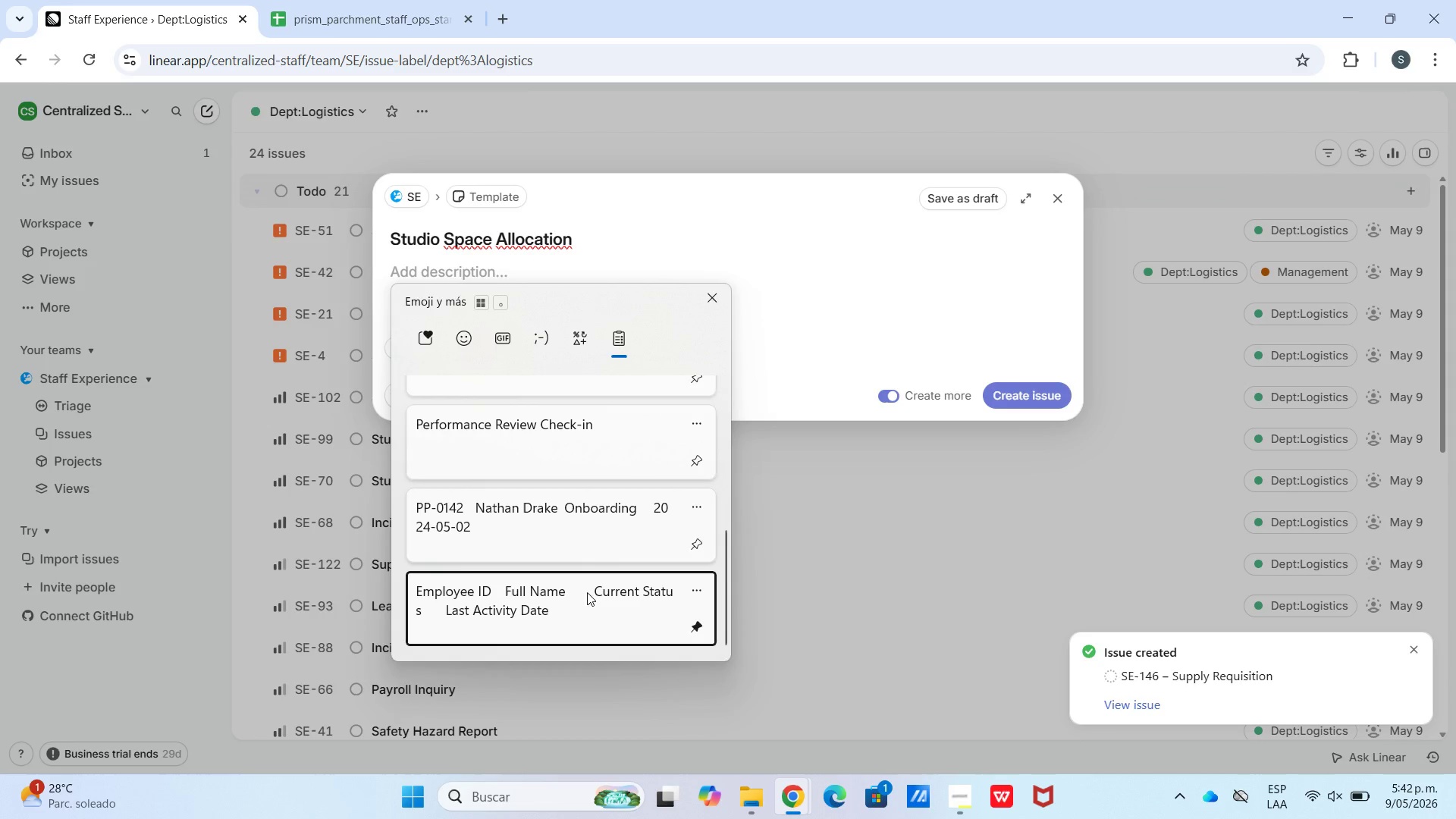 
scroll: coordinate [540, 438], scroll_direction: down, amount: 16.0
 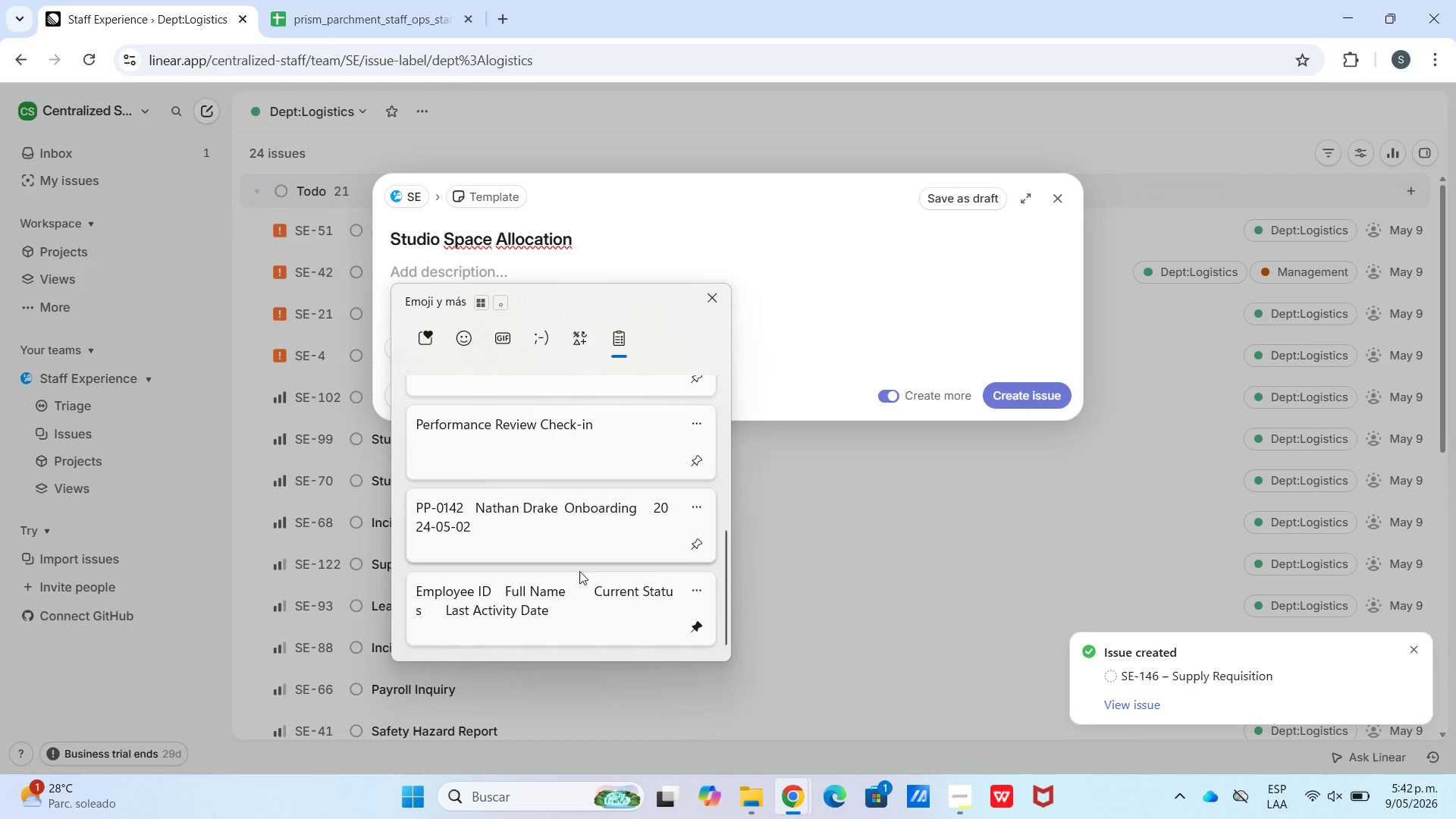 
key(Control+ControlLeft)
 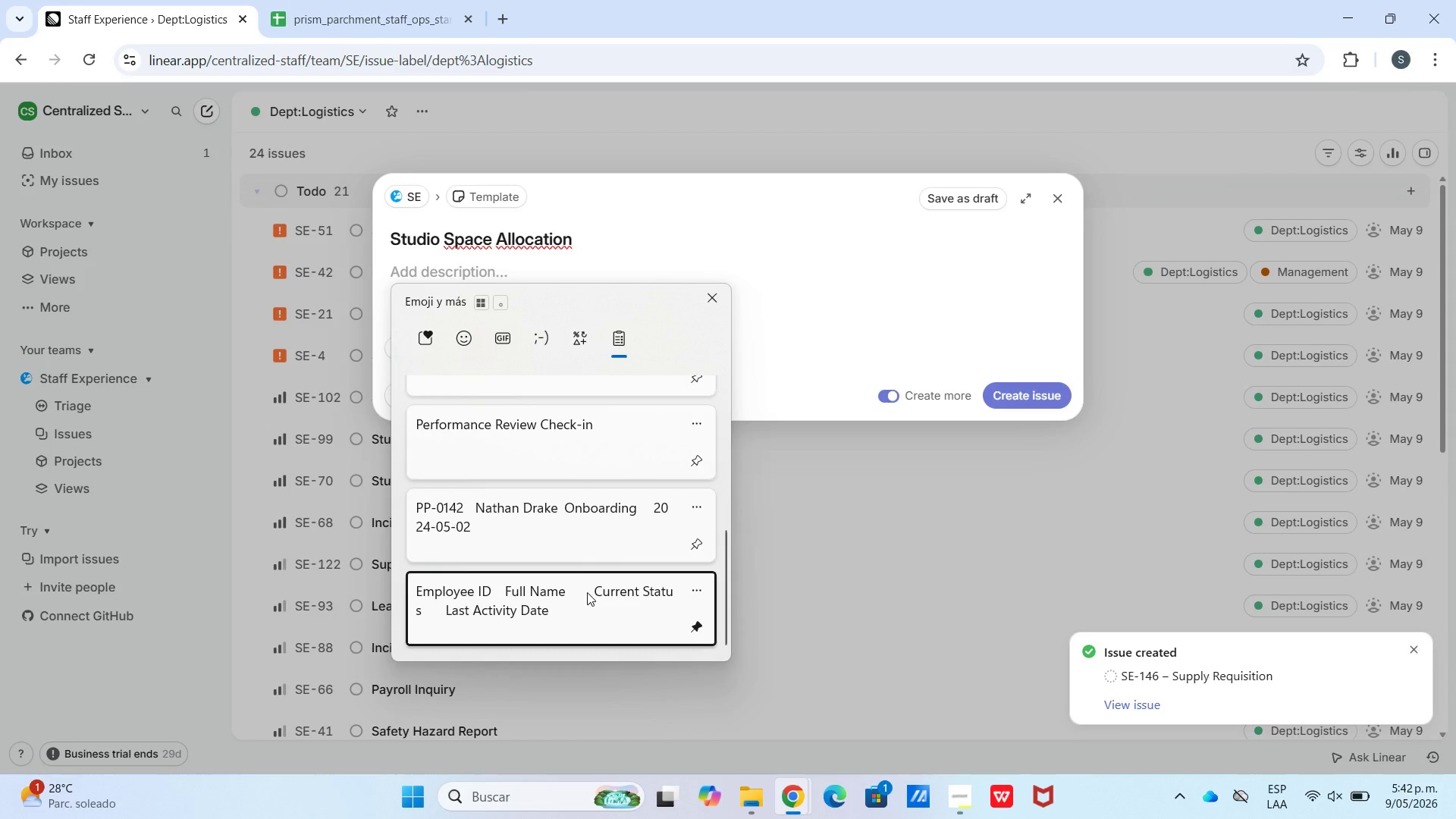 
key(Control+V)
 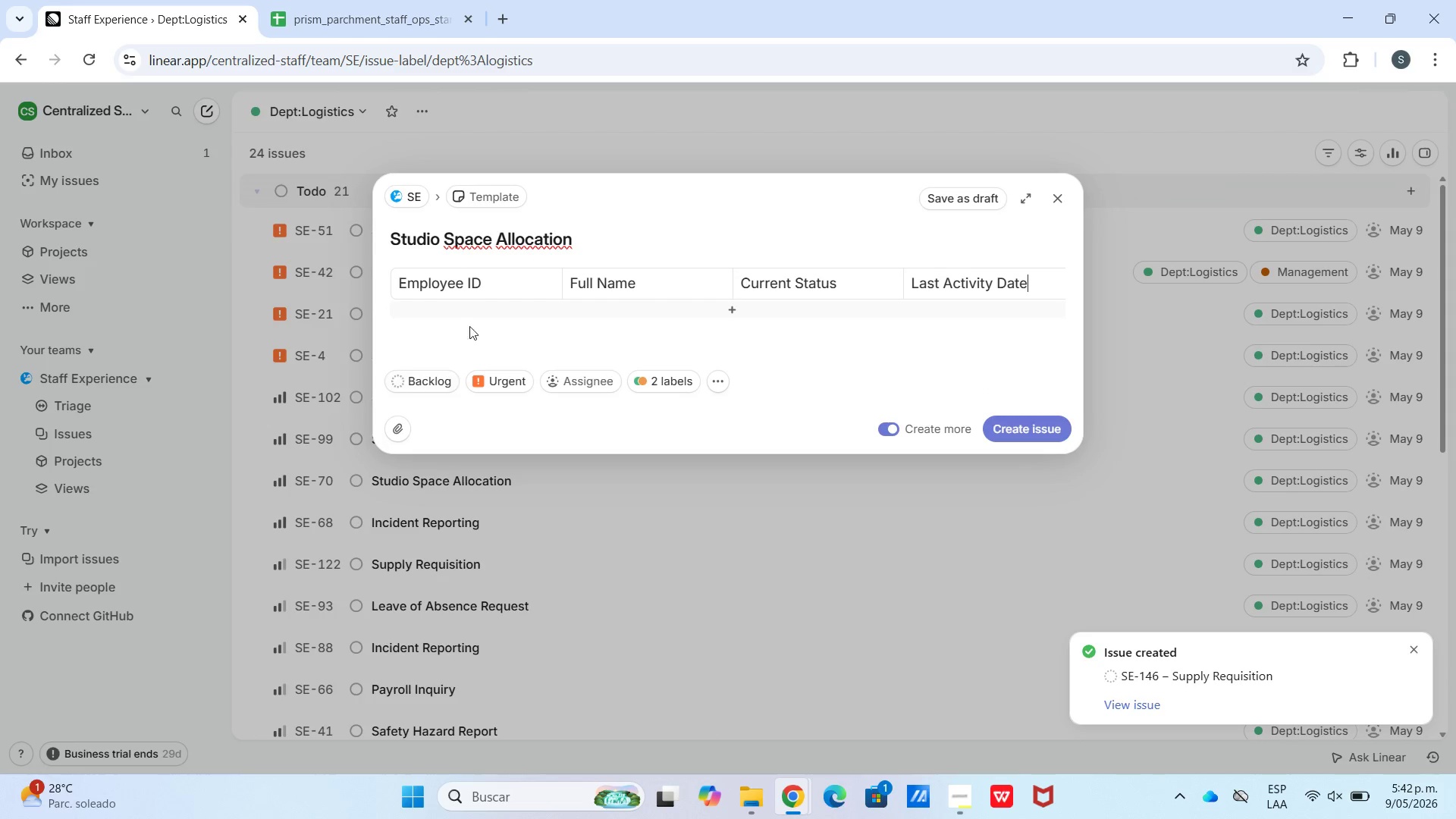 
left_click([469, 307])
 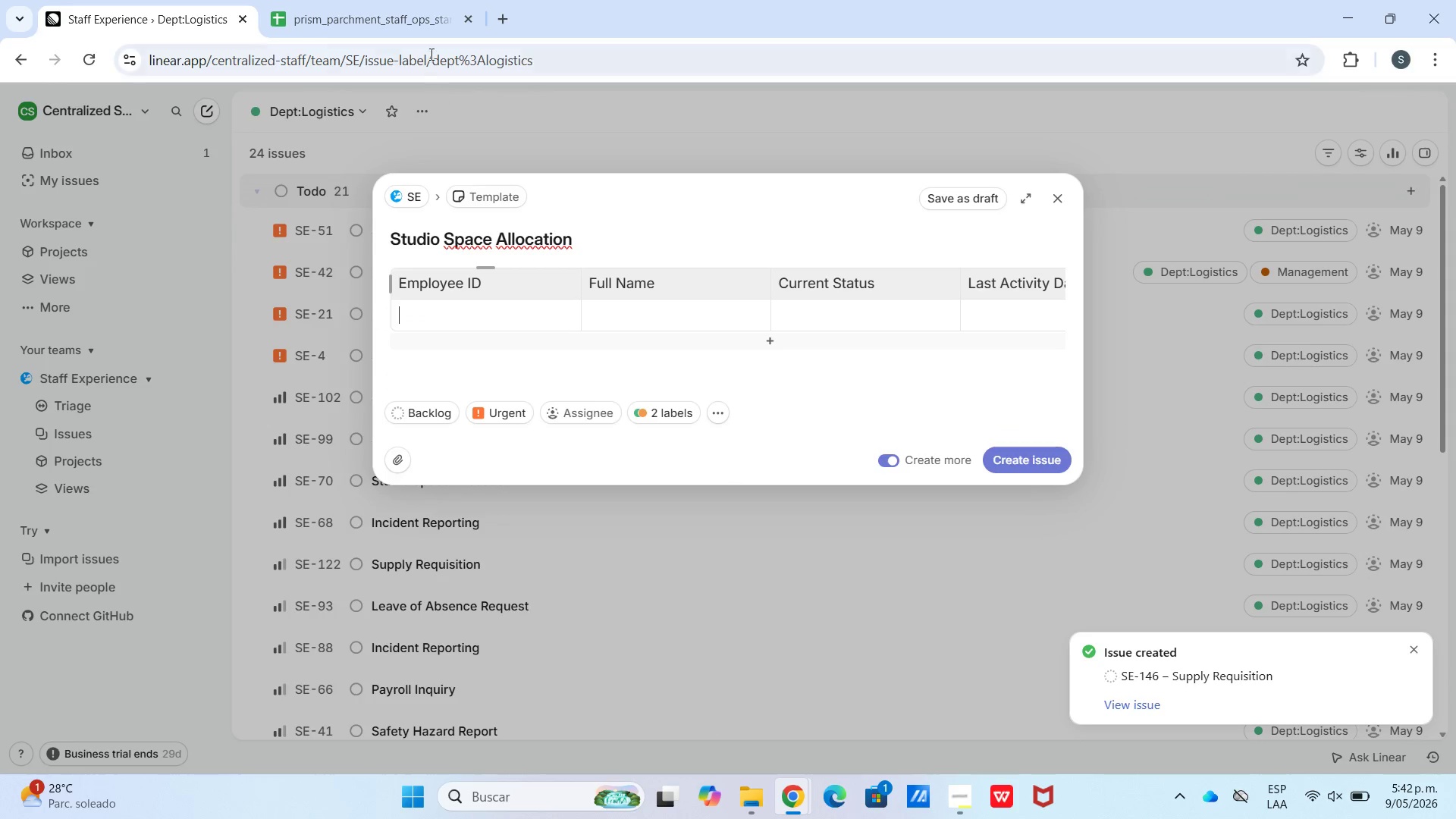 
left_click([422, 24])
 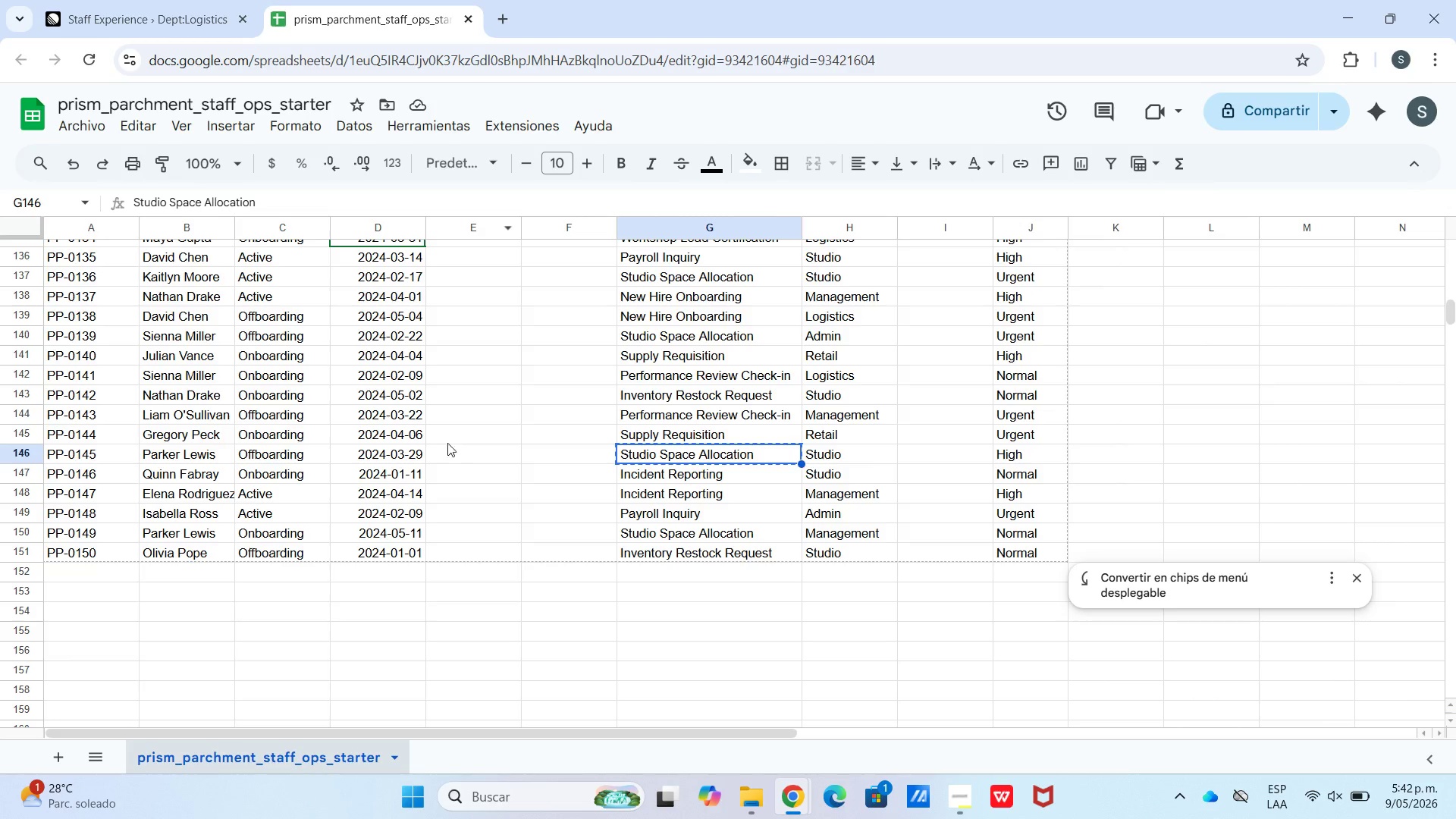 
left_click_drag(start_coordinate=[418, 456], to_coordinate=[74, 456])
 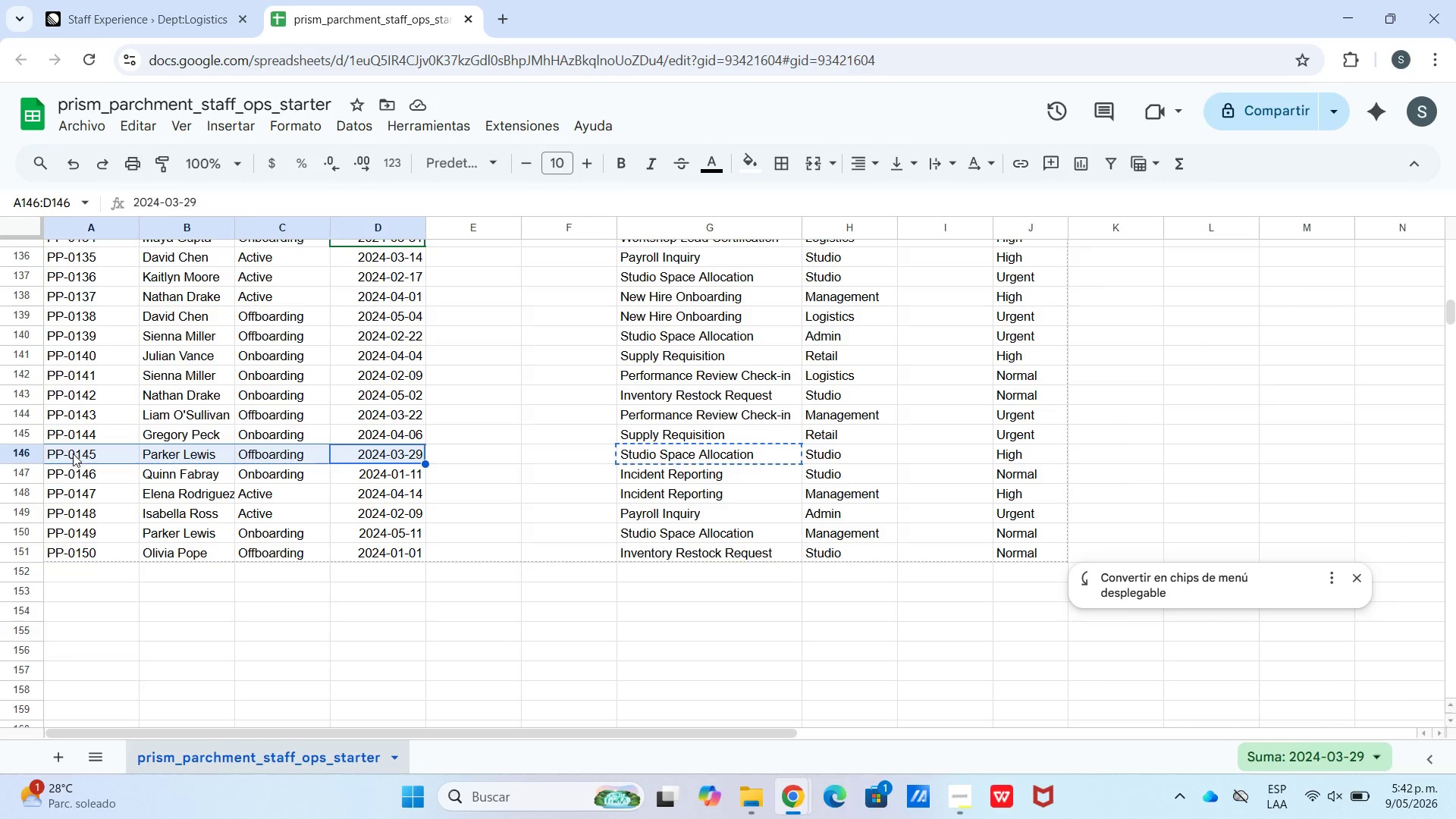 
key(Control+C)
 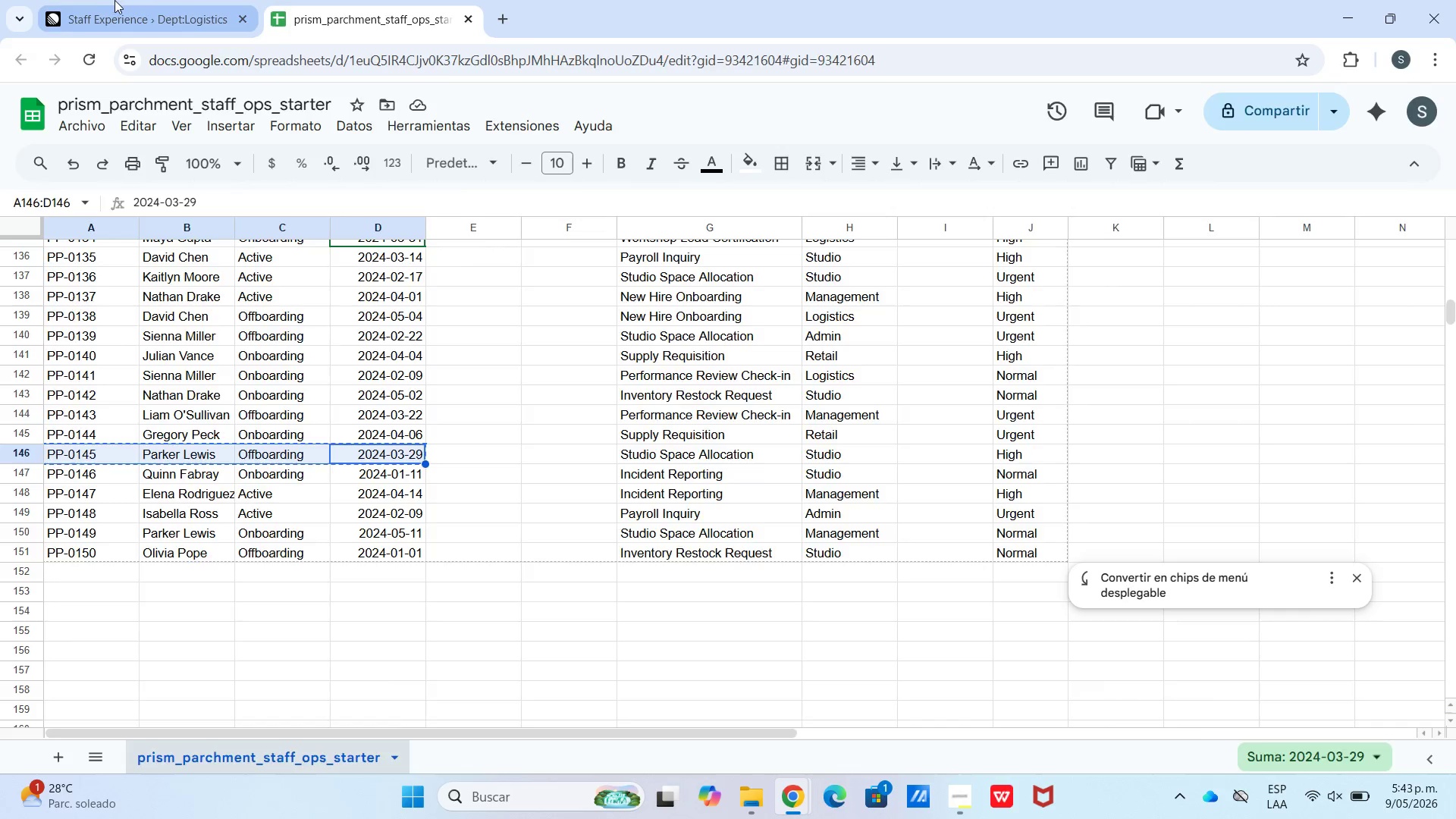 
key(Control+V)
 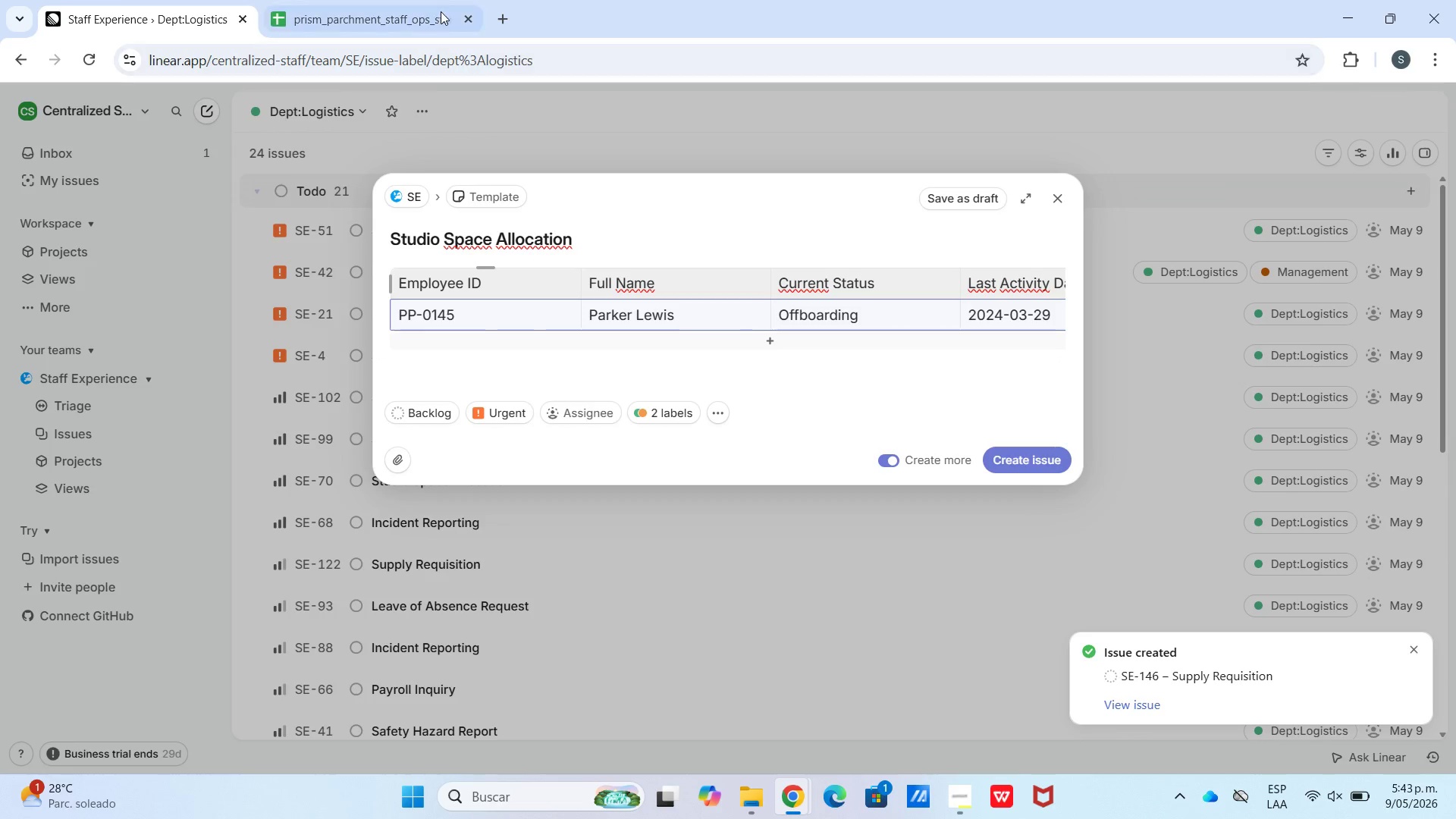 
left_click([434, 5])
 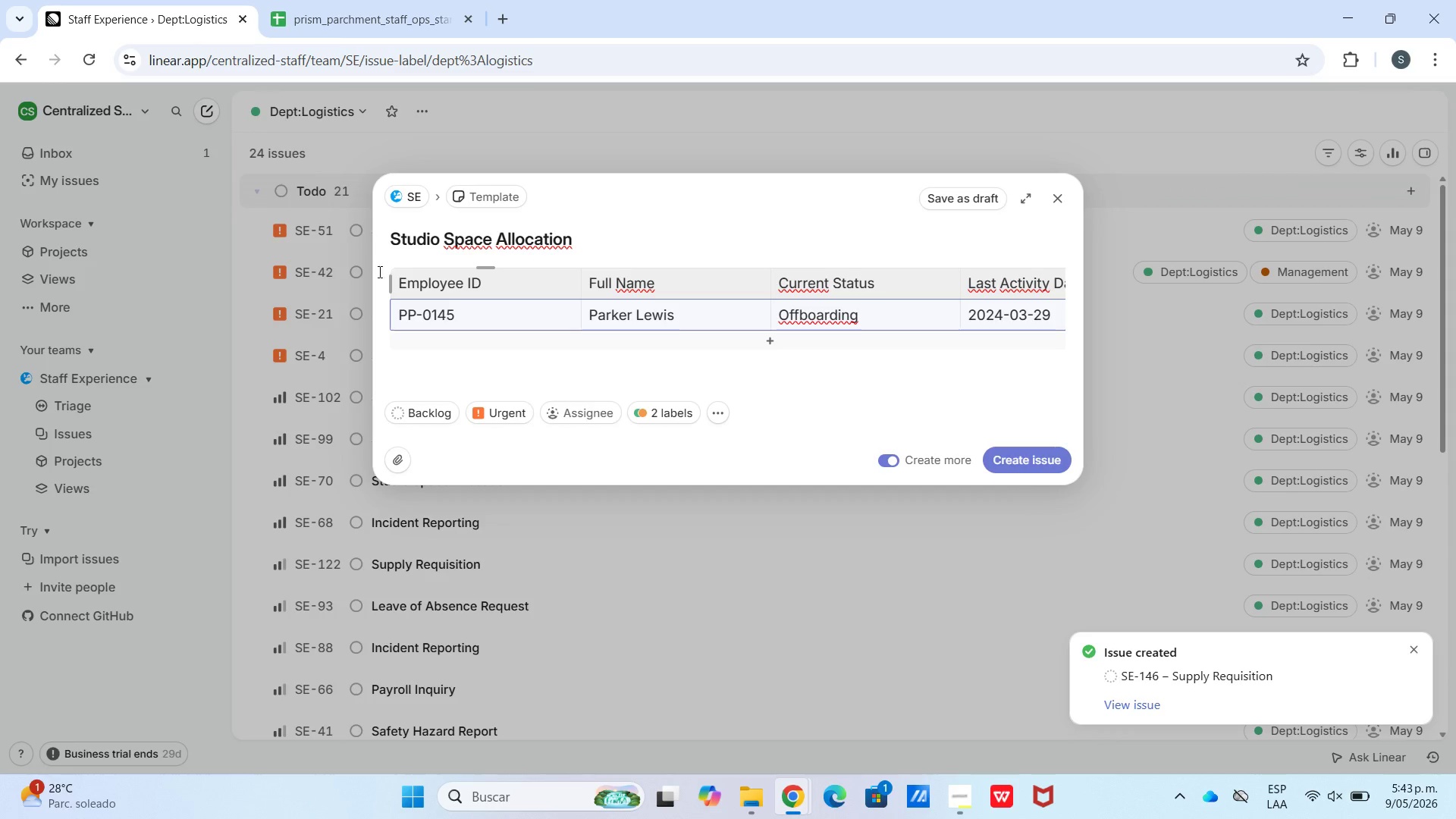 
left_click([513, 425])
 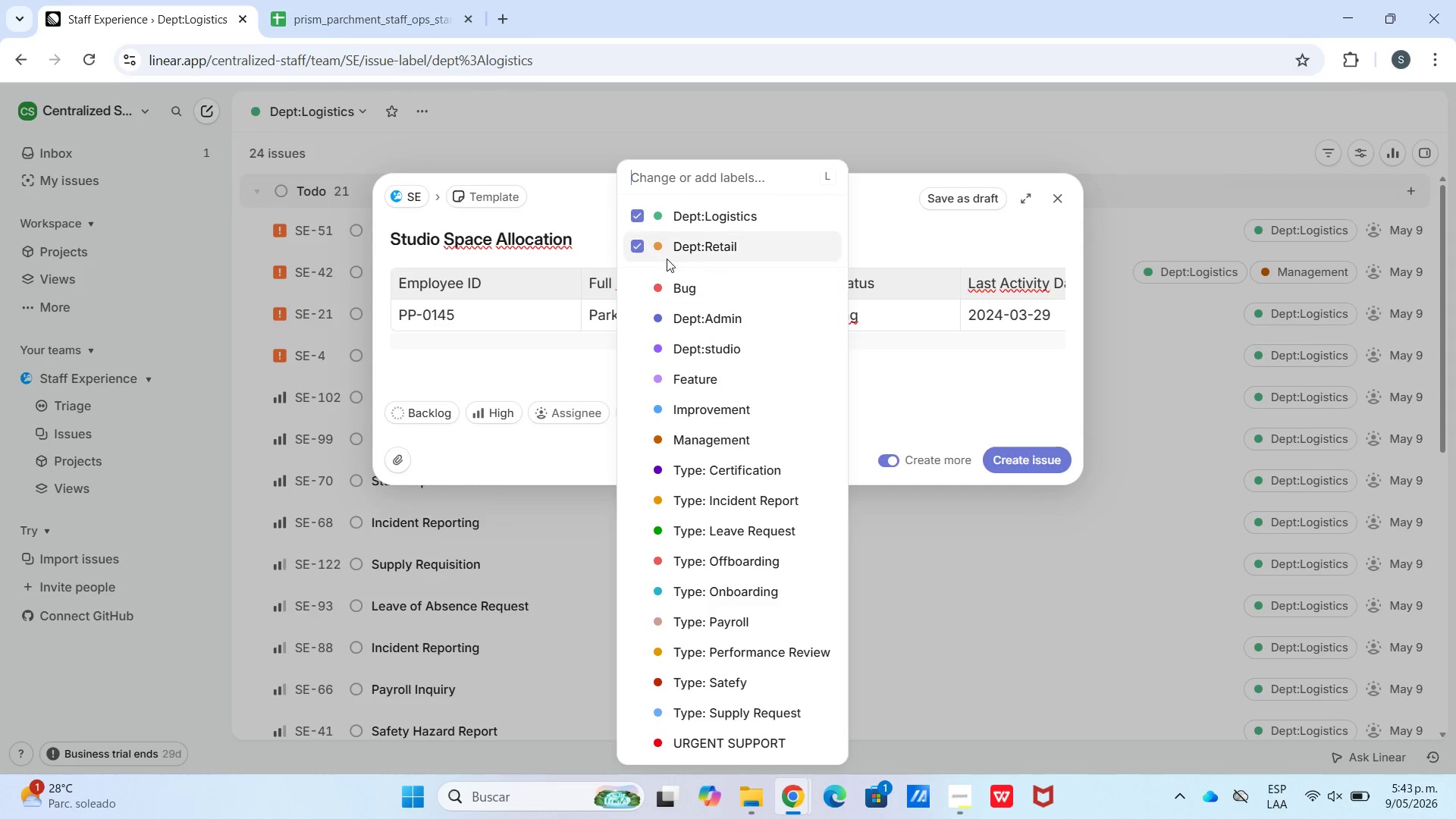 
left_click([640, 243])
 